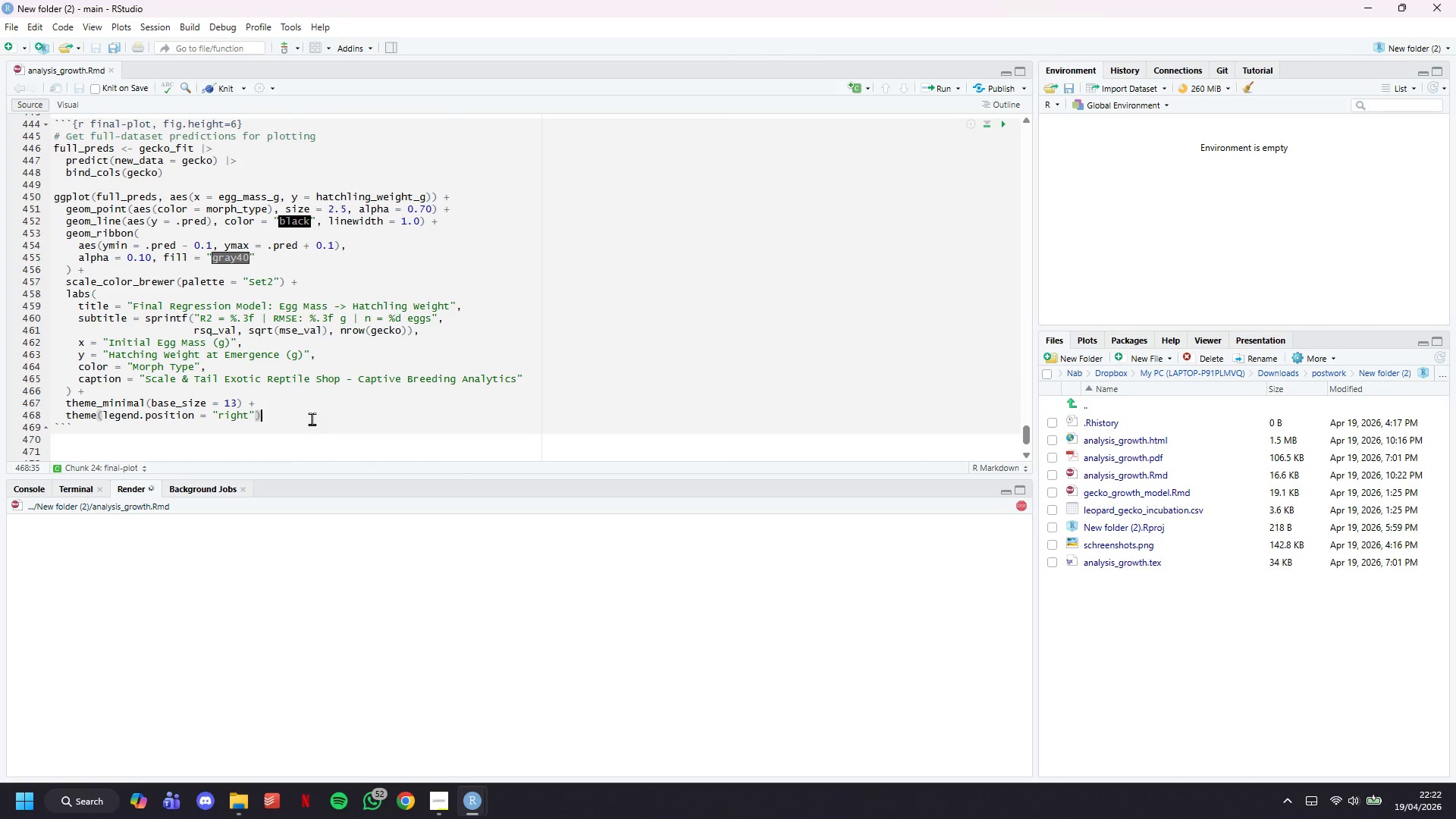 
double_click([312, 419])
 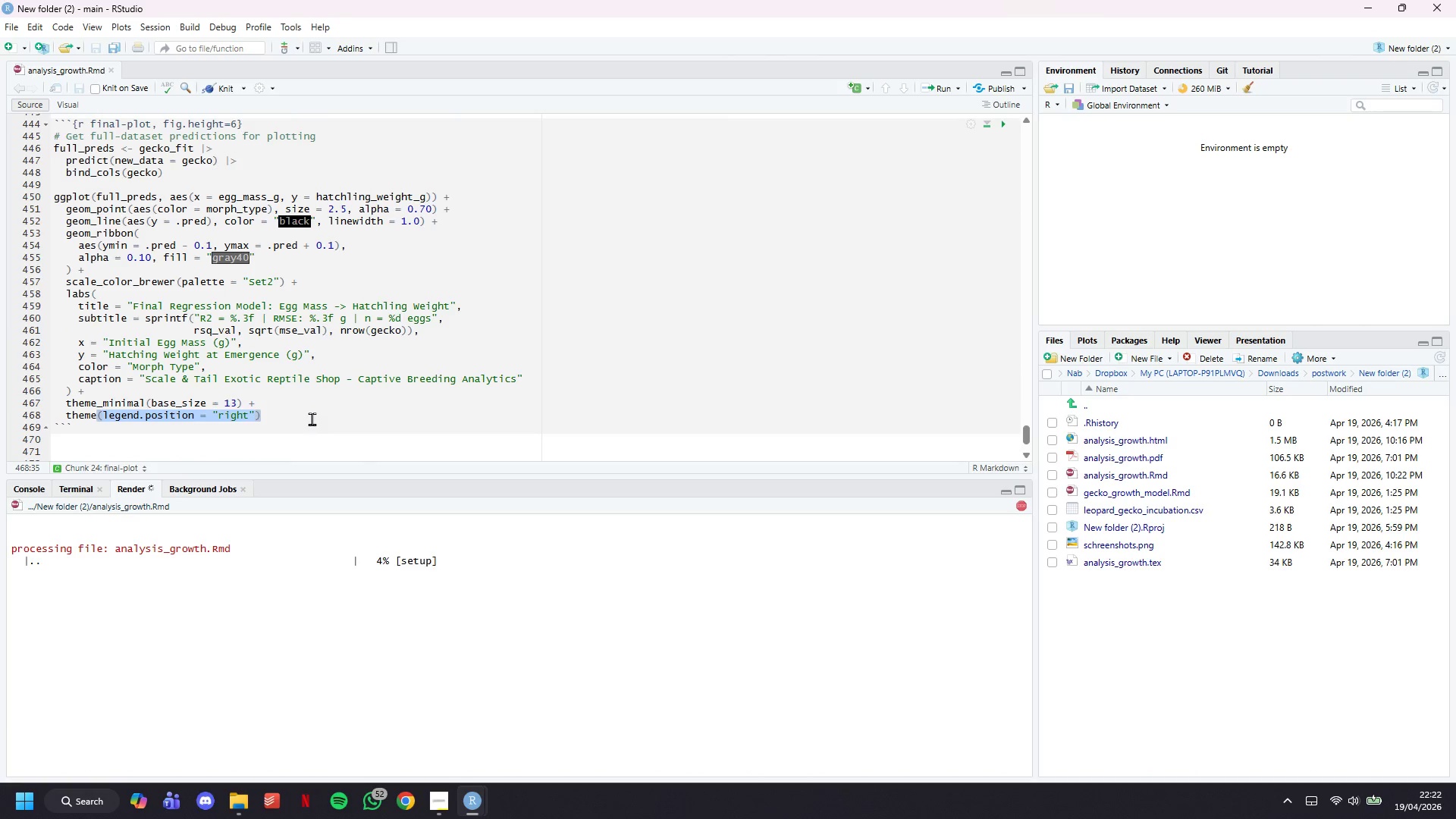 
triple_click([312, 419])
 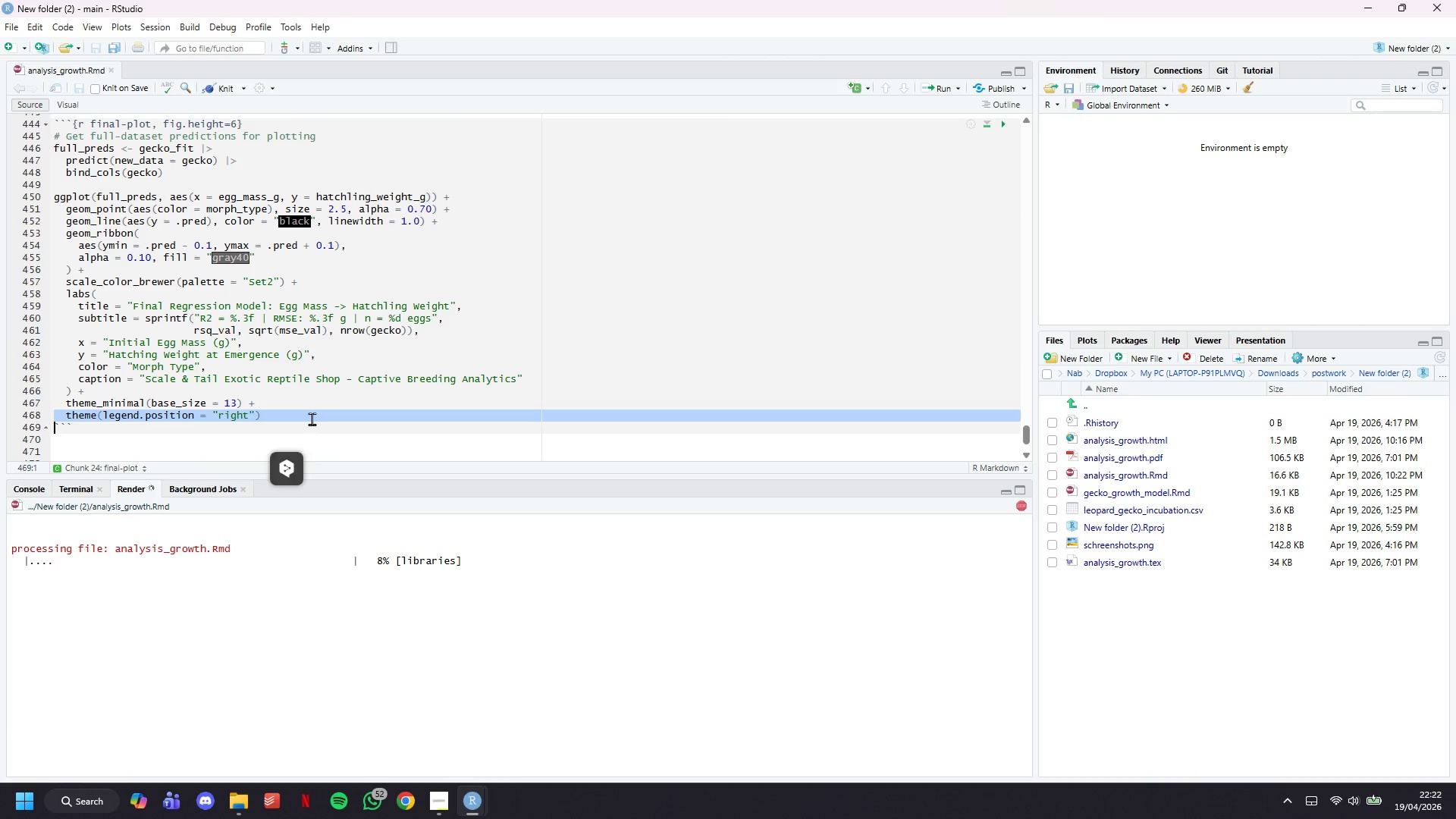 
triple_click([312, 419])
 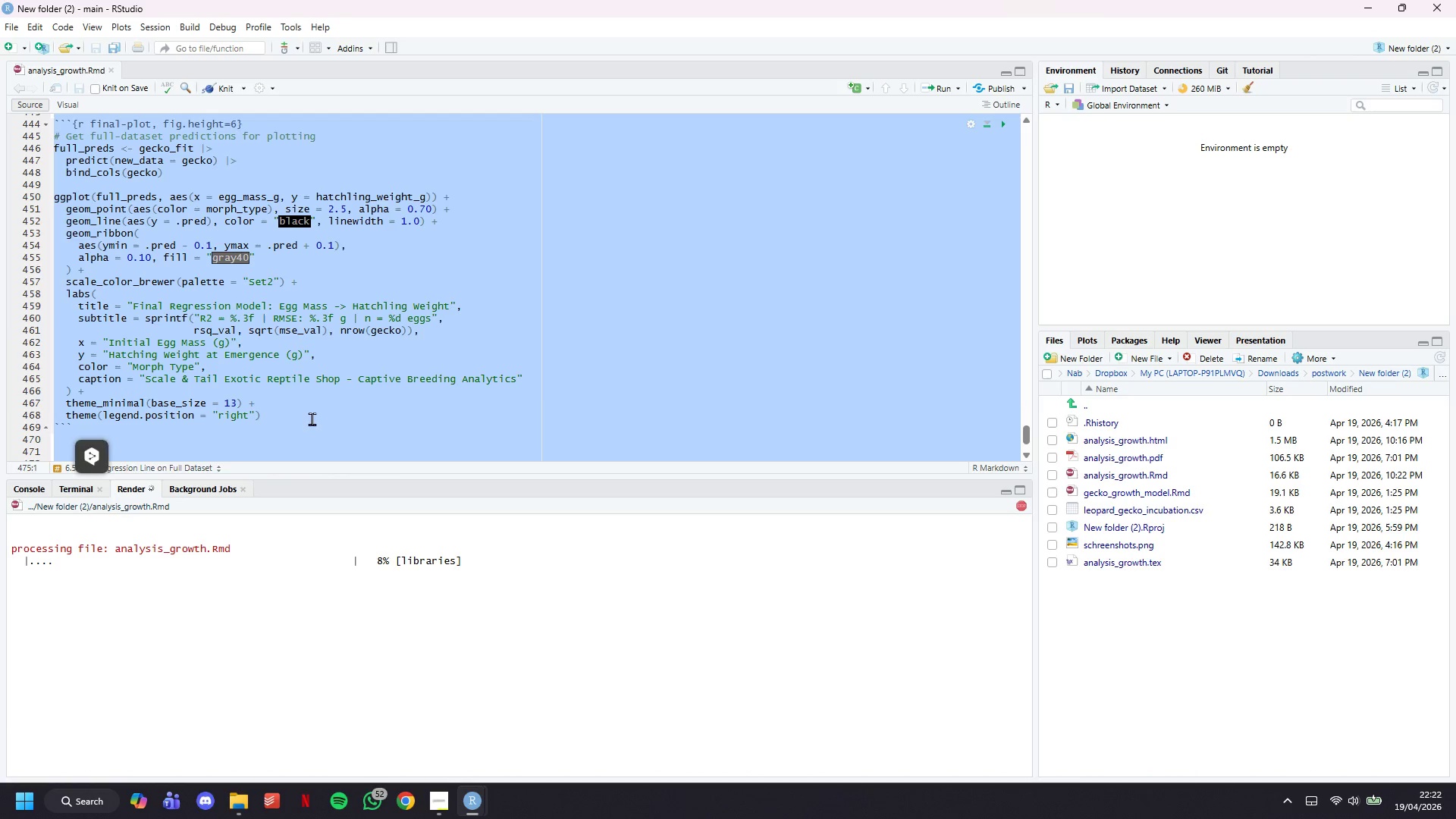 
triple_click([312, 419])
 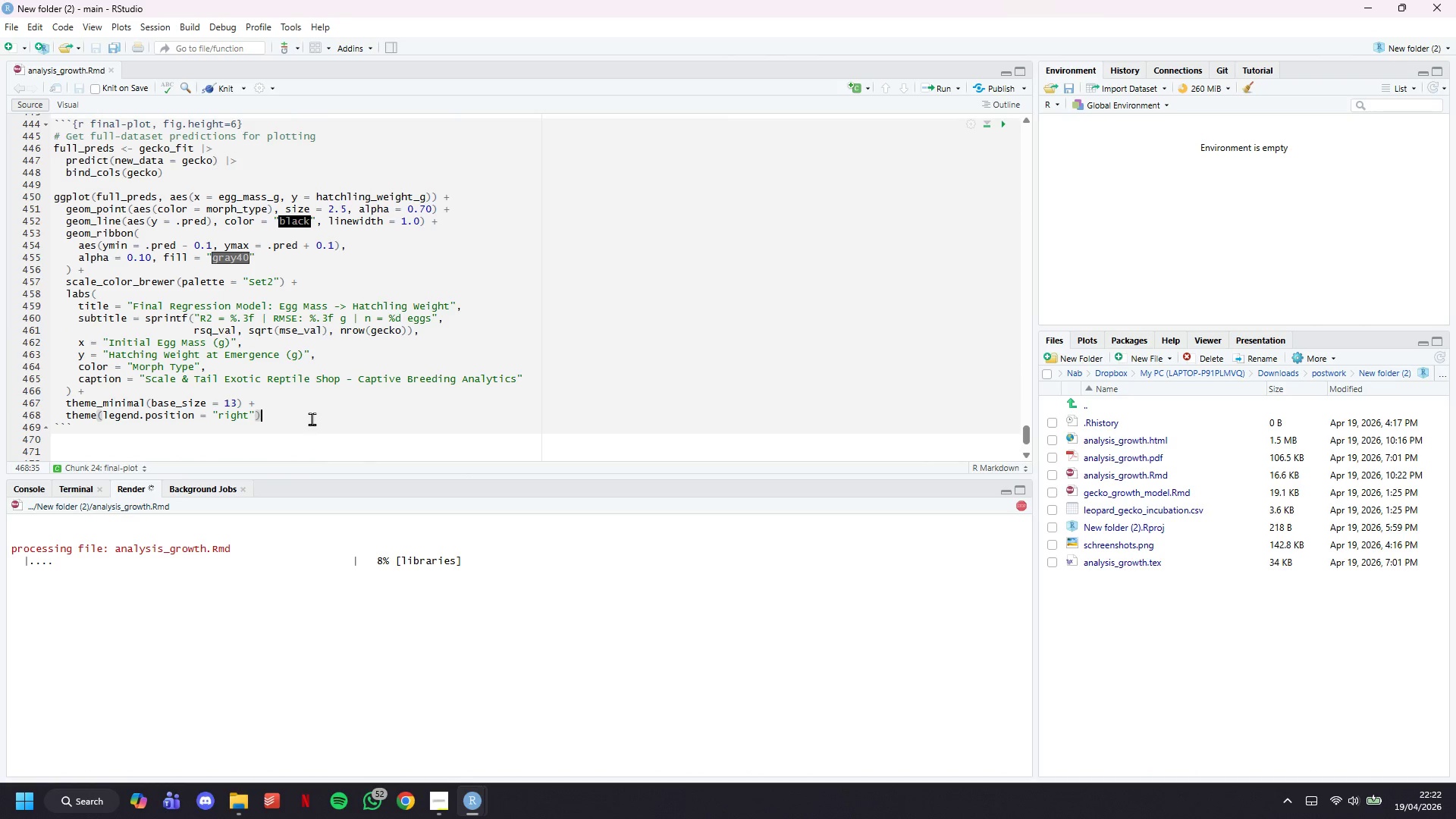 
left_click_drag(start_coordinate=[312, 419], to_coordinate=[0, 196])
 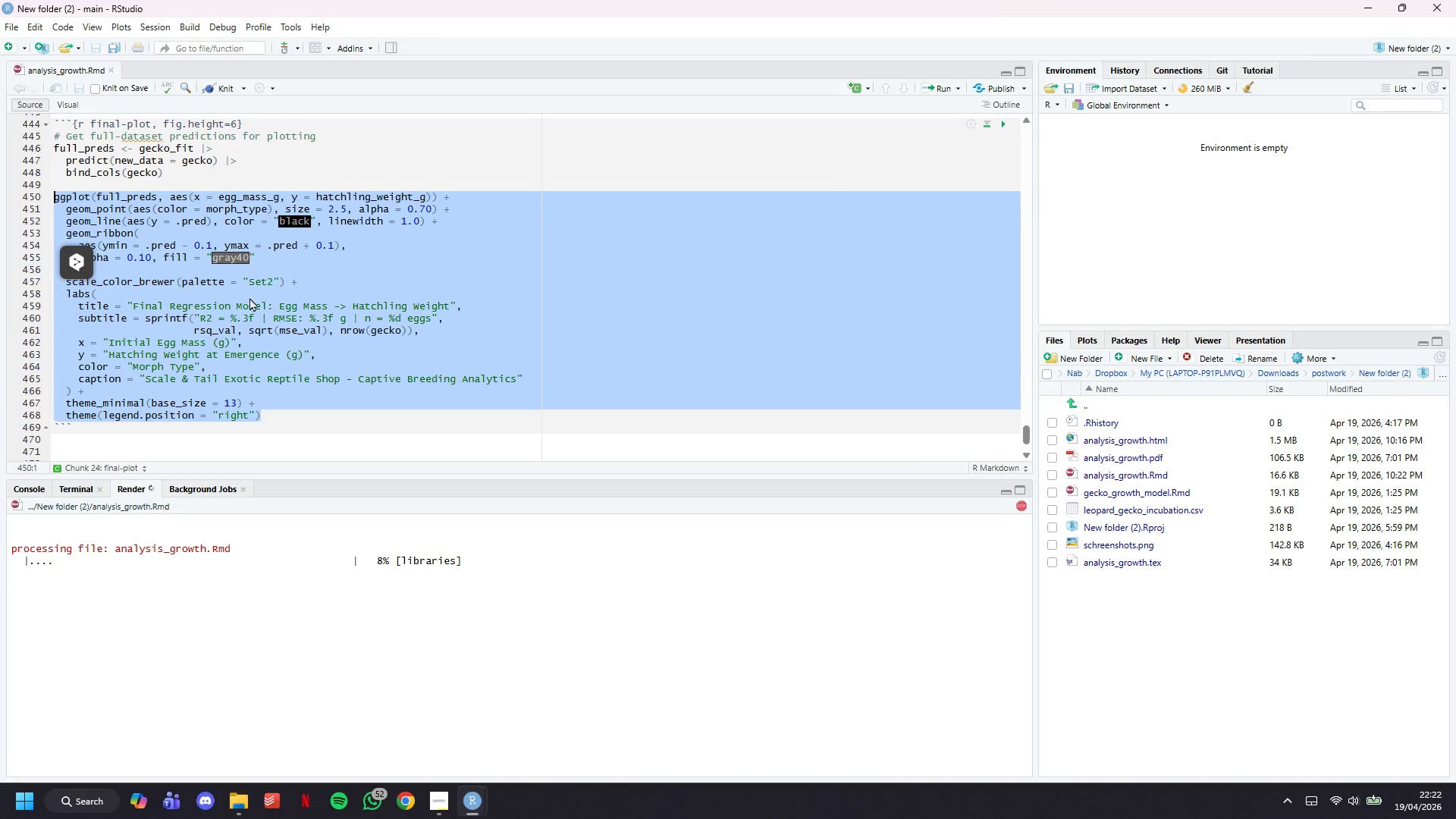 
left_click([260, 362])
 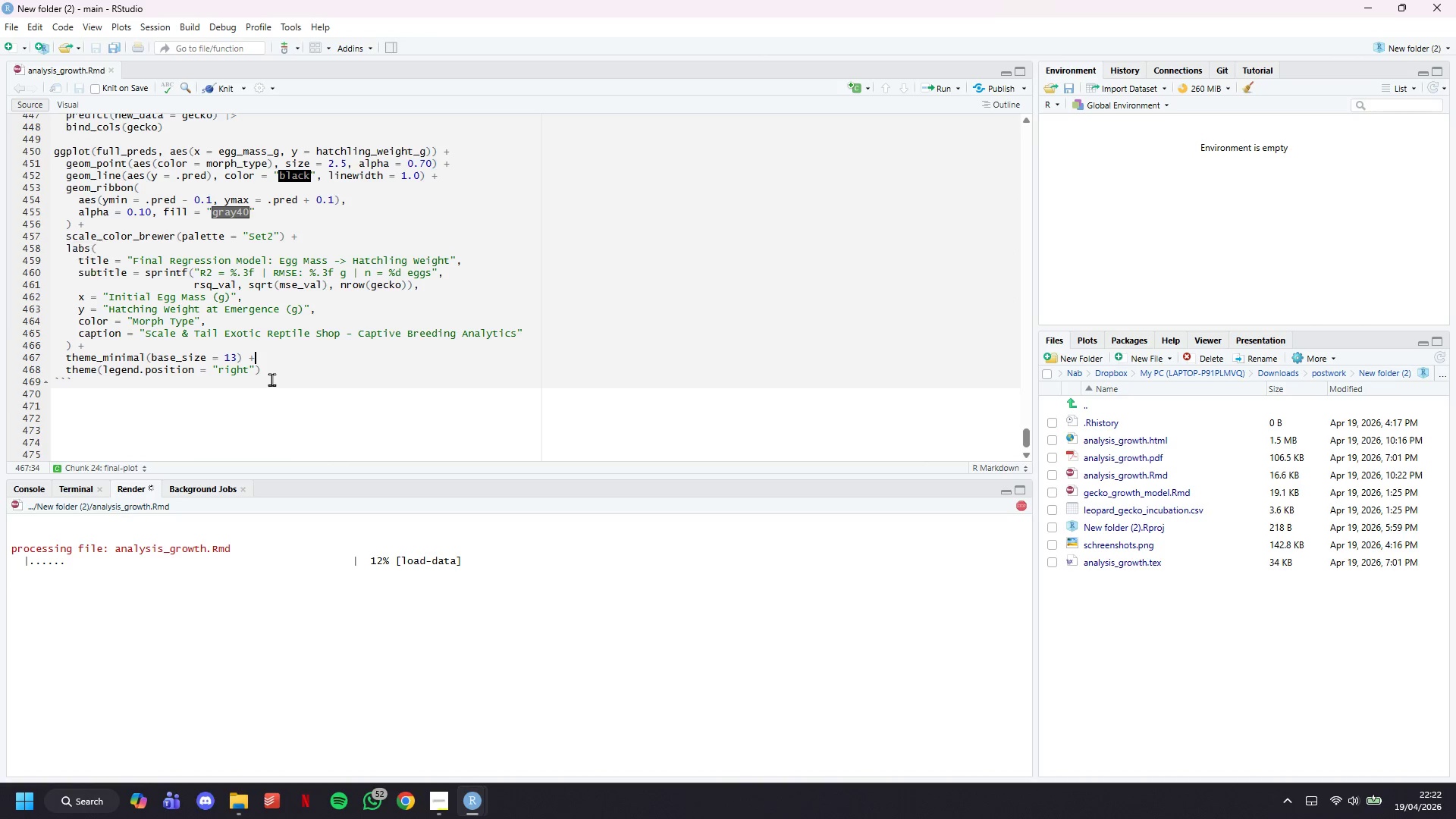 
scroll: coordinate [249, 297], scroll_direction: down, amount: 7.0
 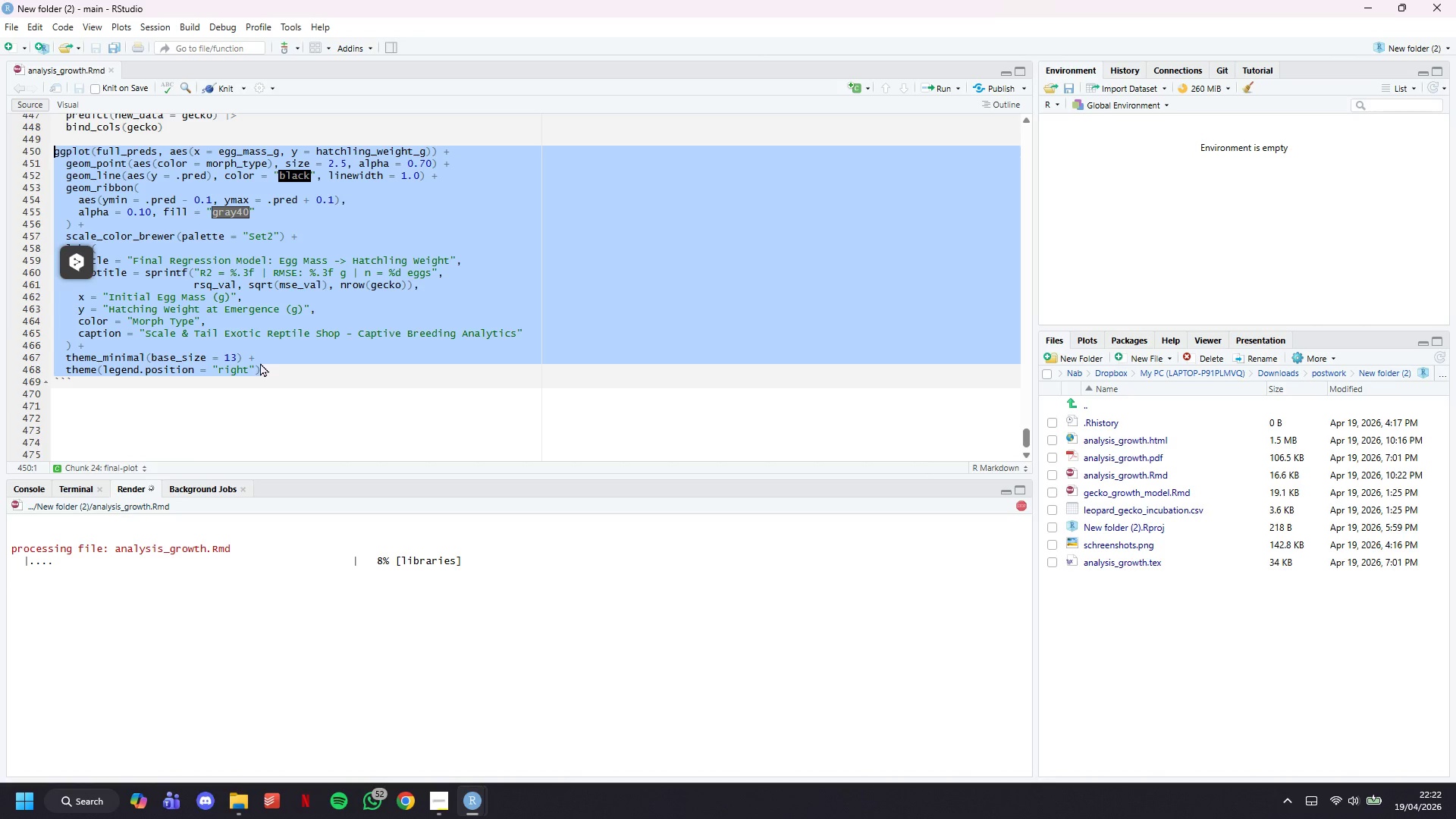 
double_click([271, 379])
 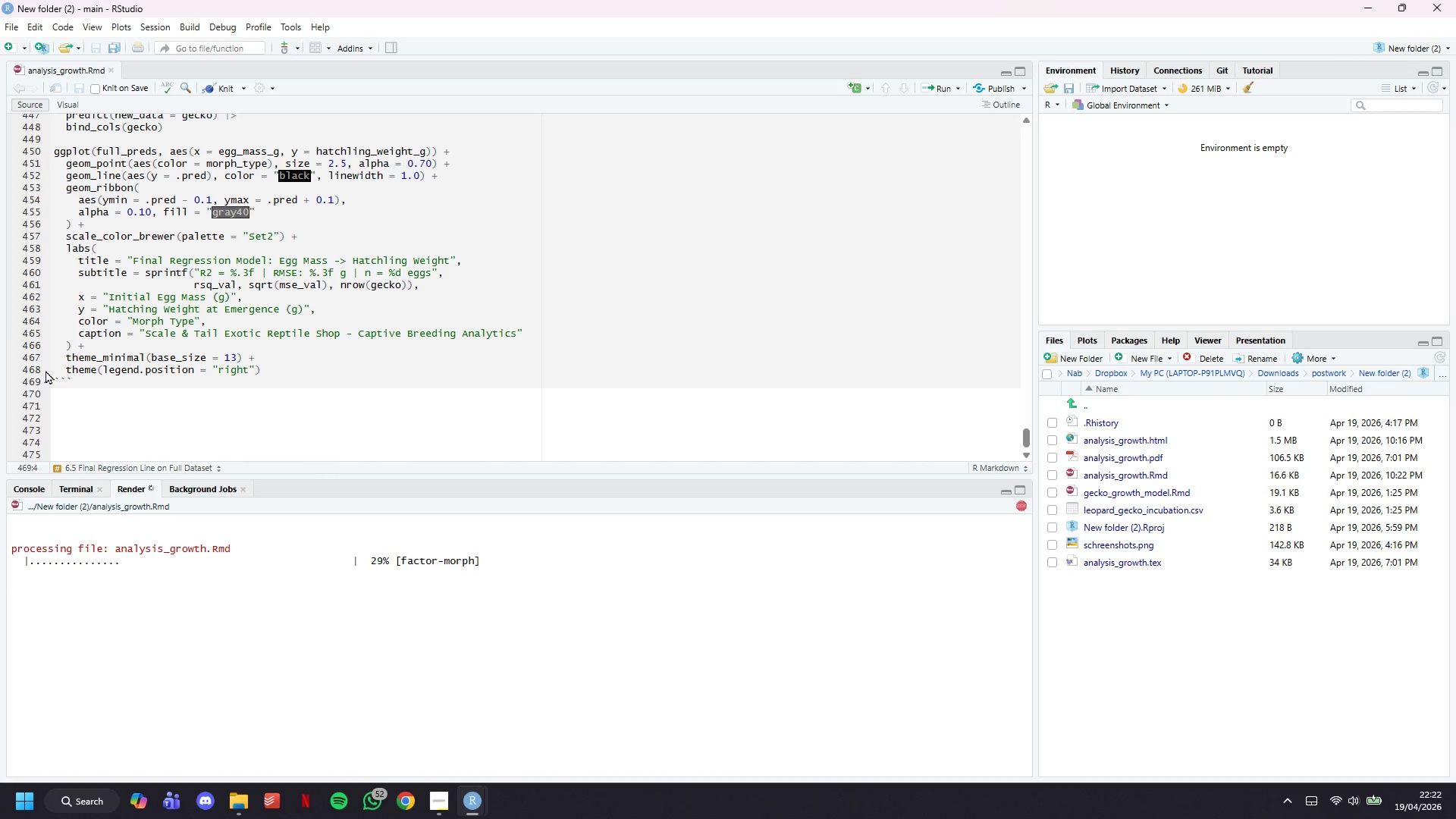 
key(Enter)
 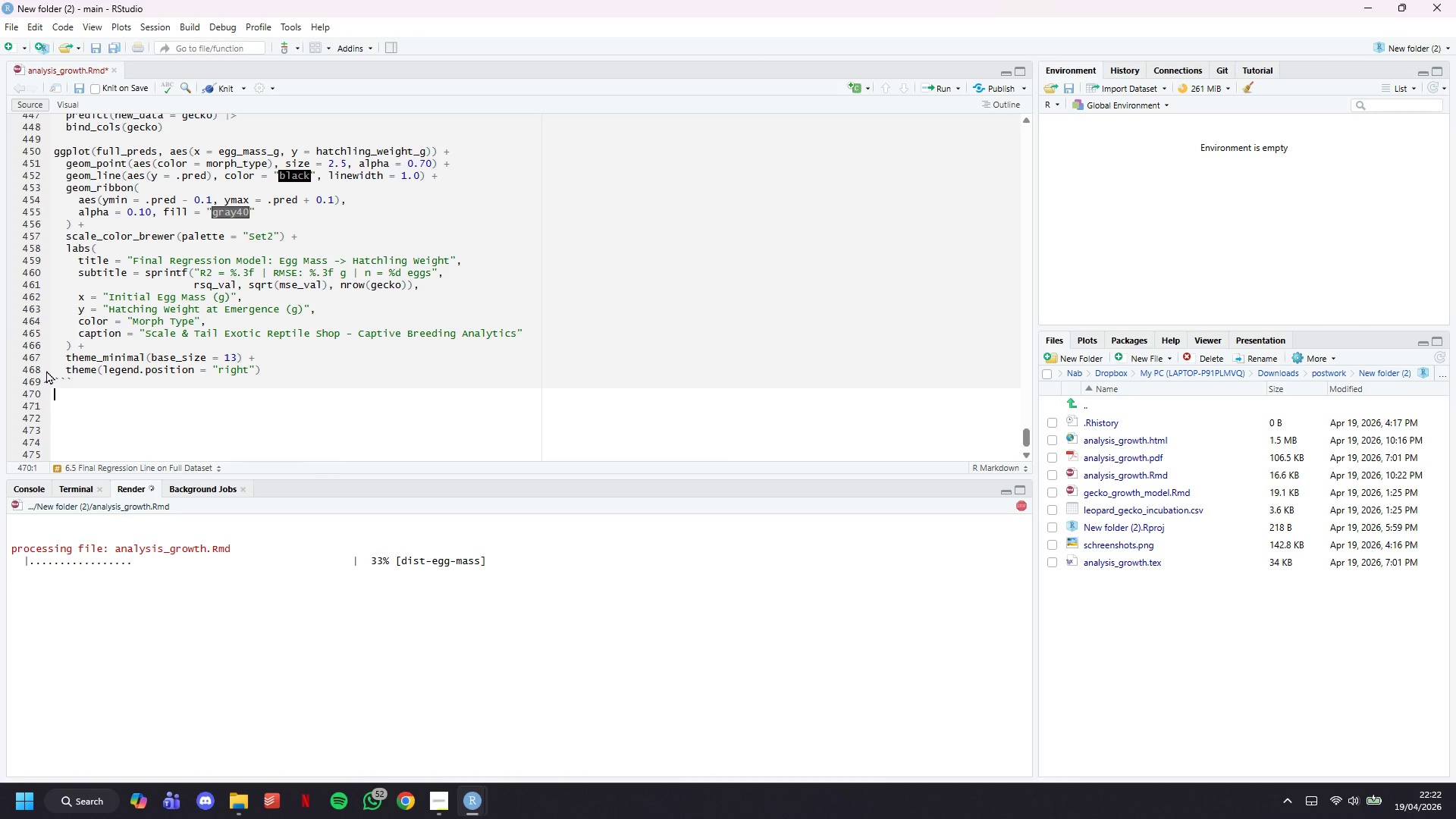 
key(Enter)
 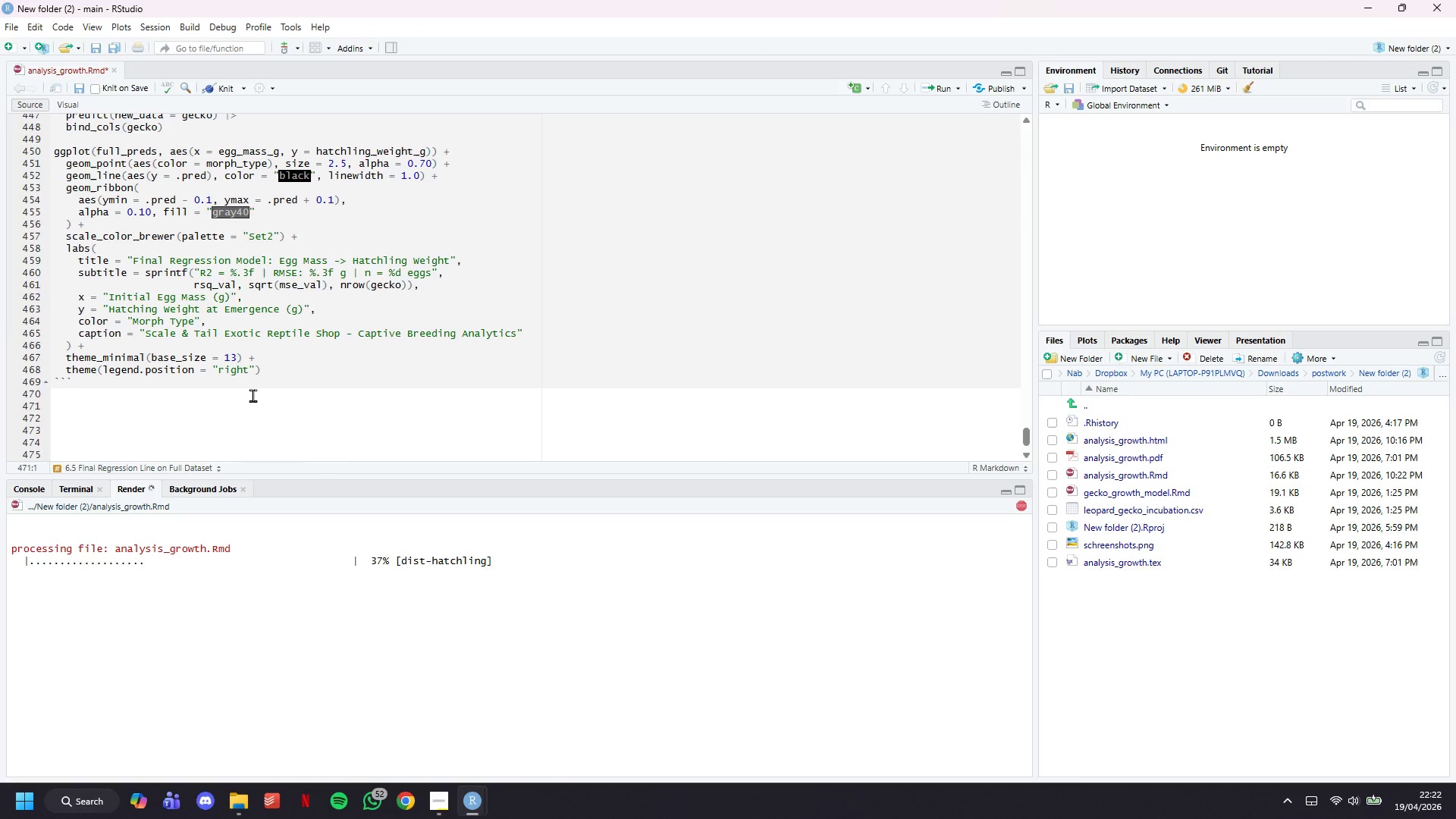 
scroll: coordinate [316, 295], scroll_direction: down, amount: 8.0
 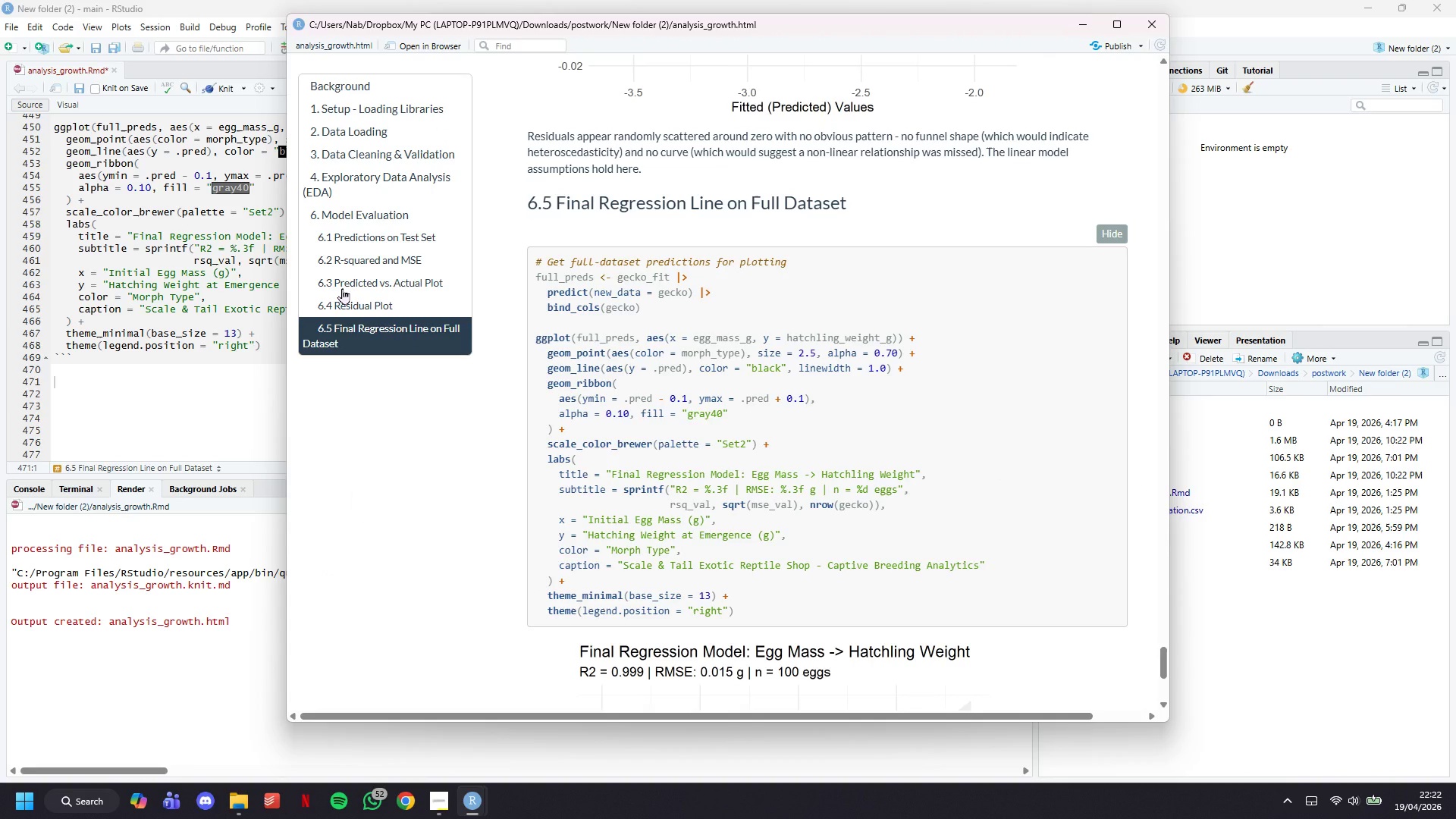 
wait(29.84)
 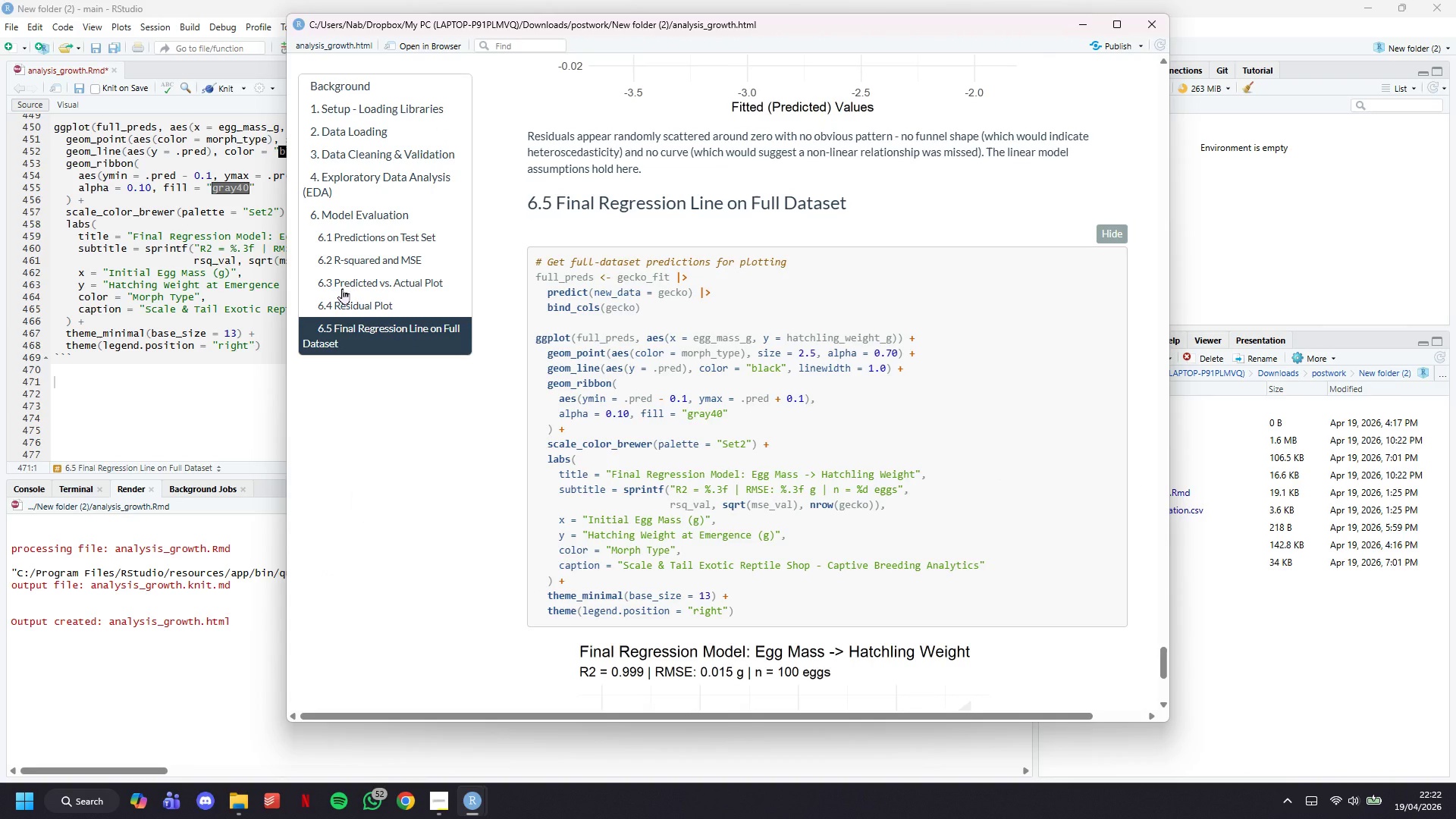 
scroll: coordinate [821, 433], scroll_direction: down, amount: 6.0
 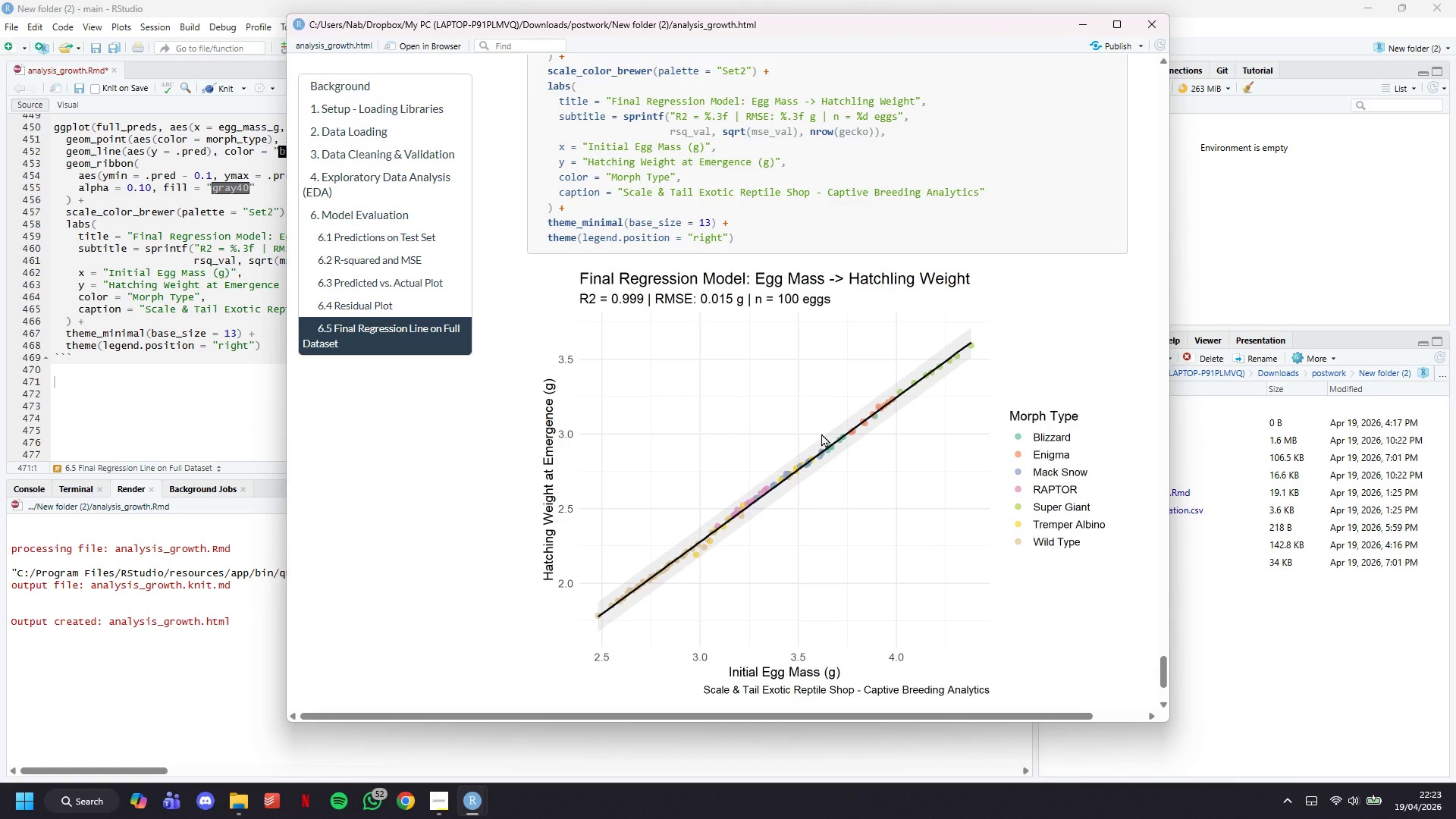 
wait(21.33)
 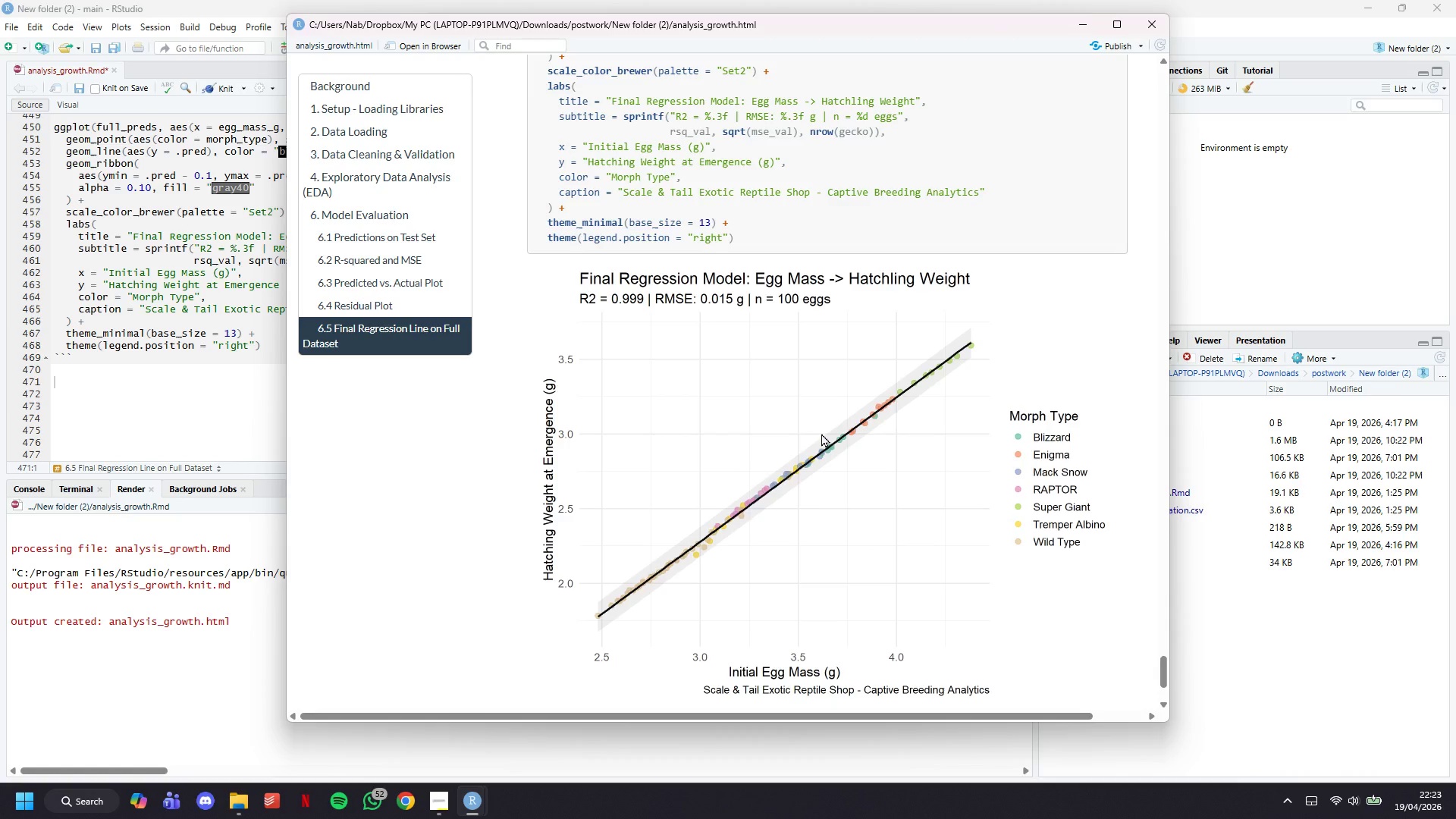 
scroll: coordinate [839, 406], scroll_direction: down, amount: 6.0
 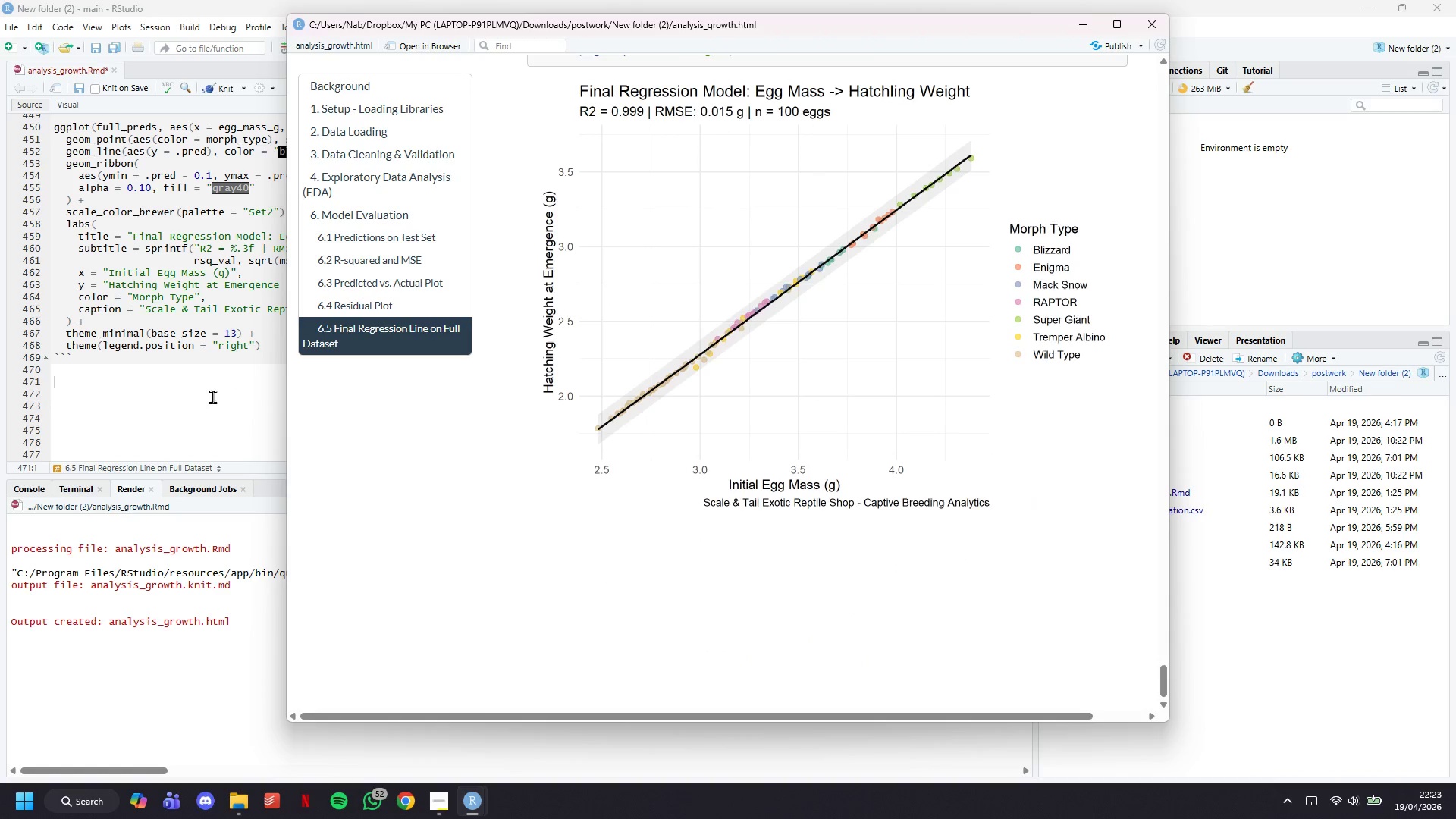 
left_click_drag(start_coordinate=[188, 417], to_coordinate=[193, 415])
 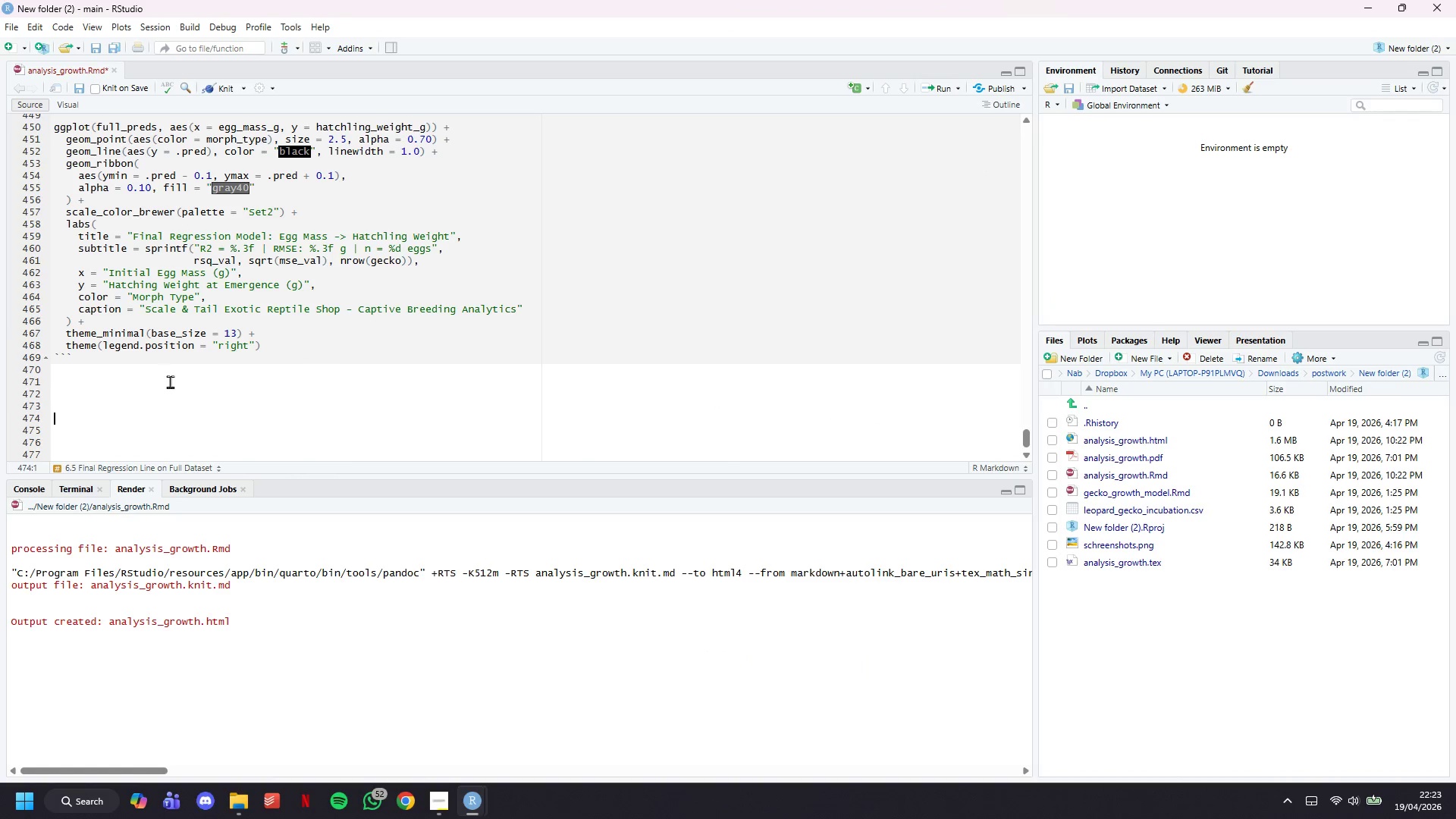 
left_click([169, 377])
 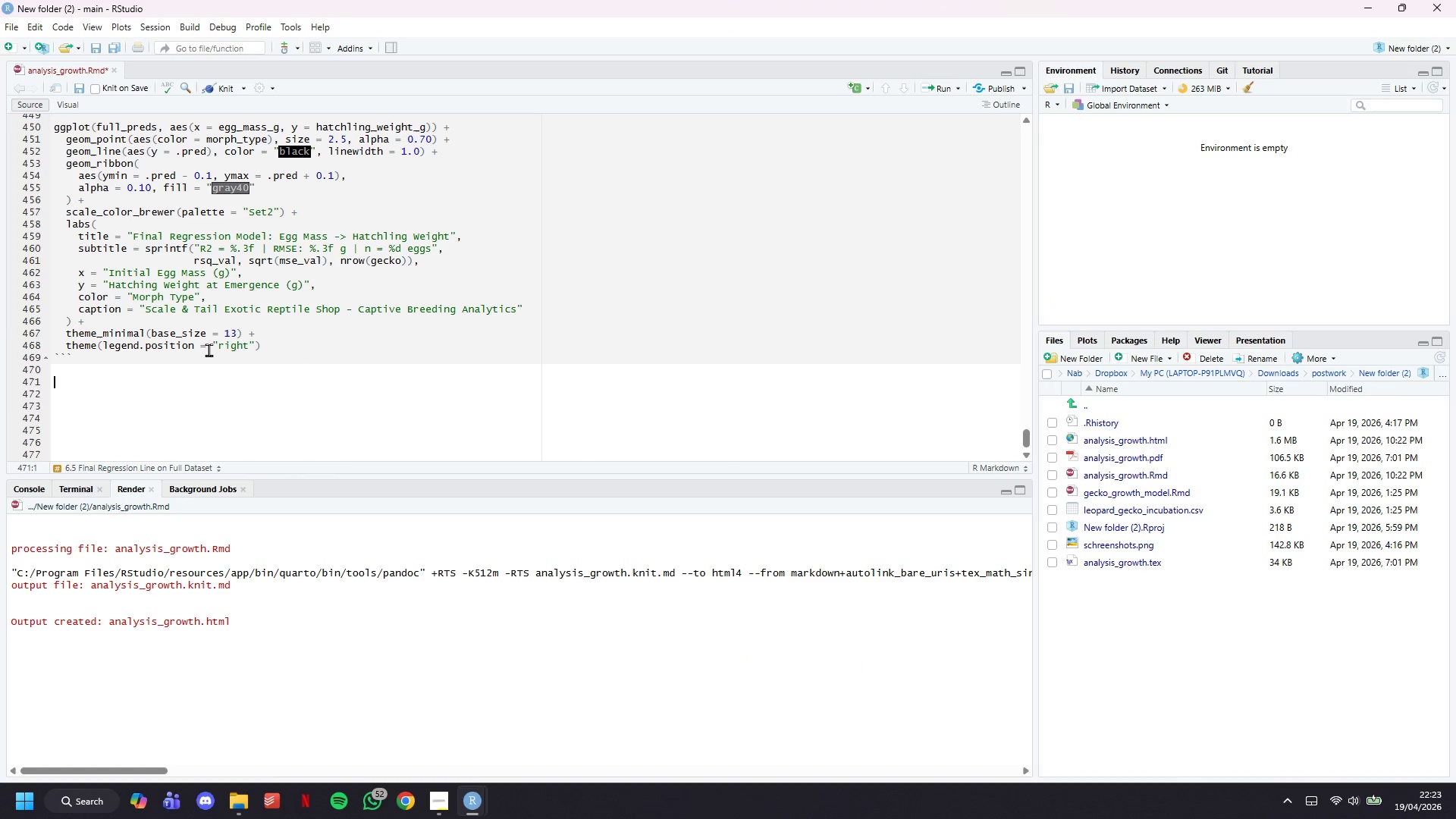 
type(## 7. Practical Application)
 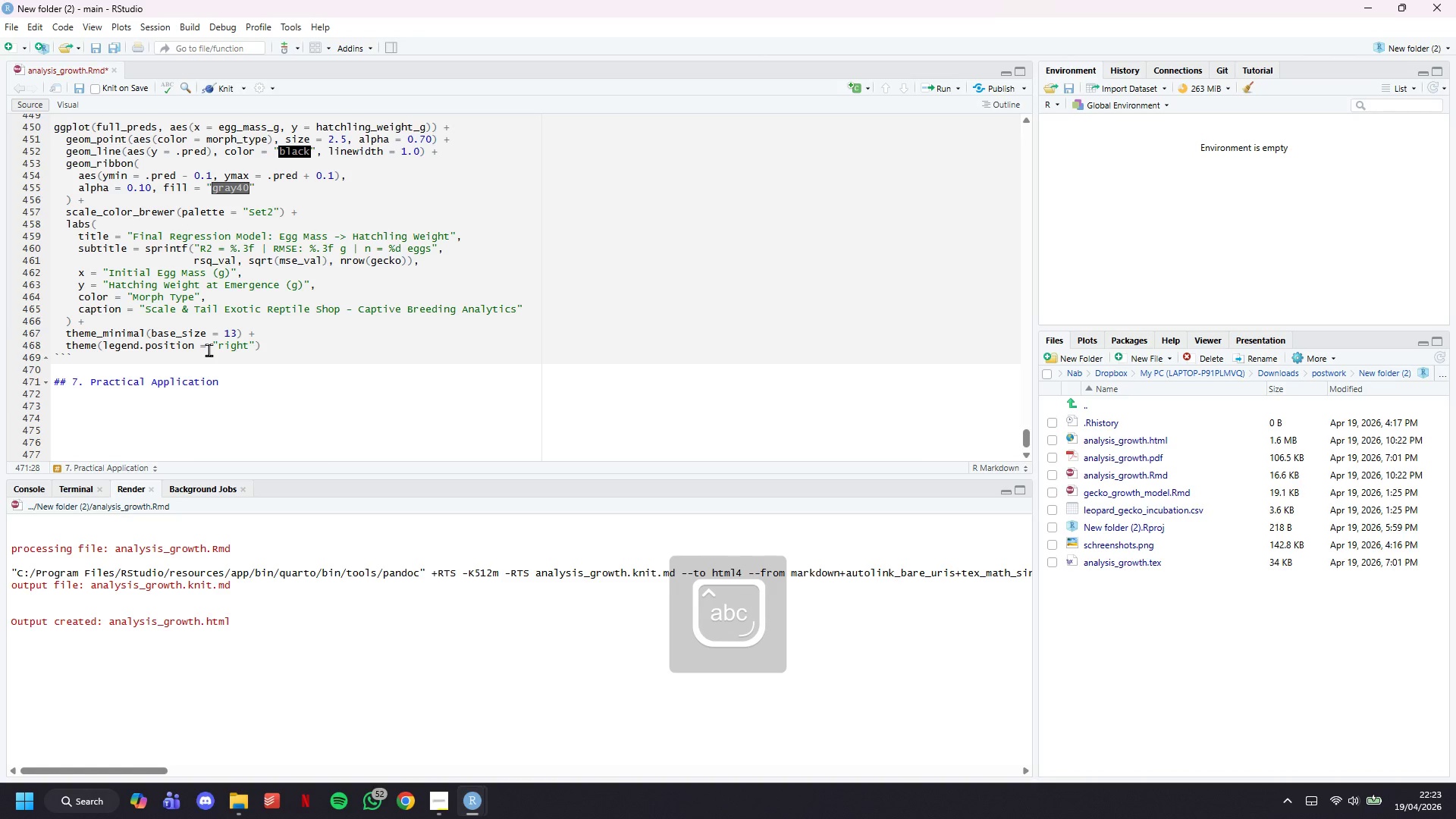 
key(Enter)
 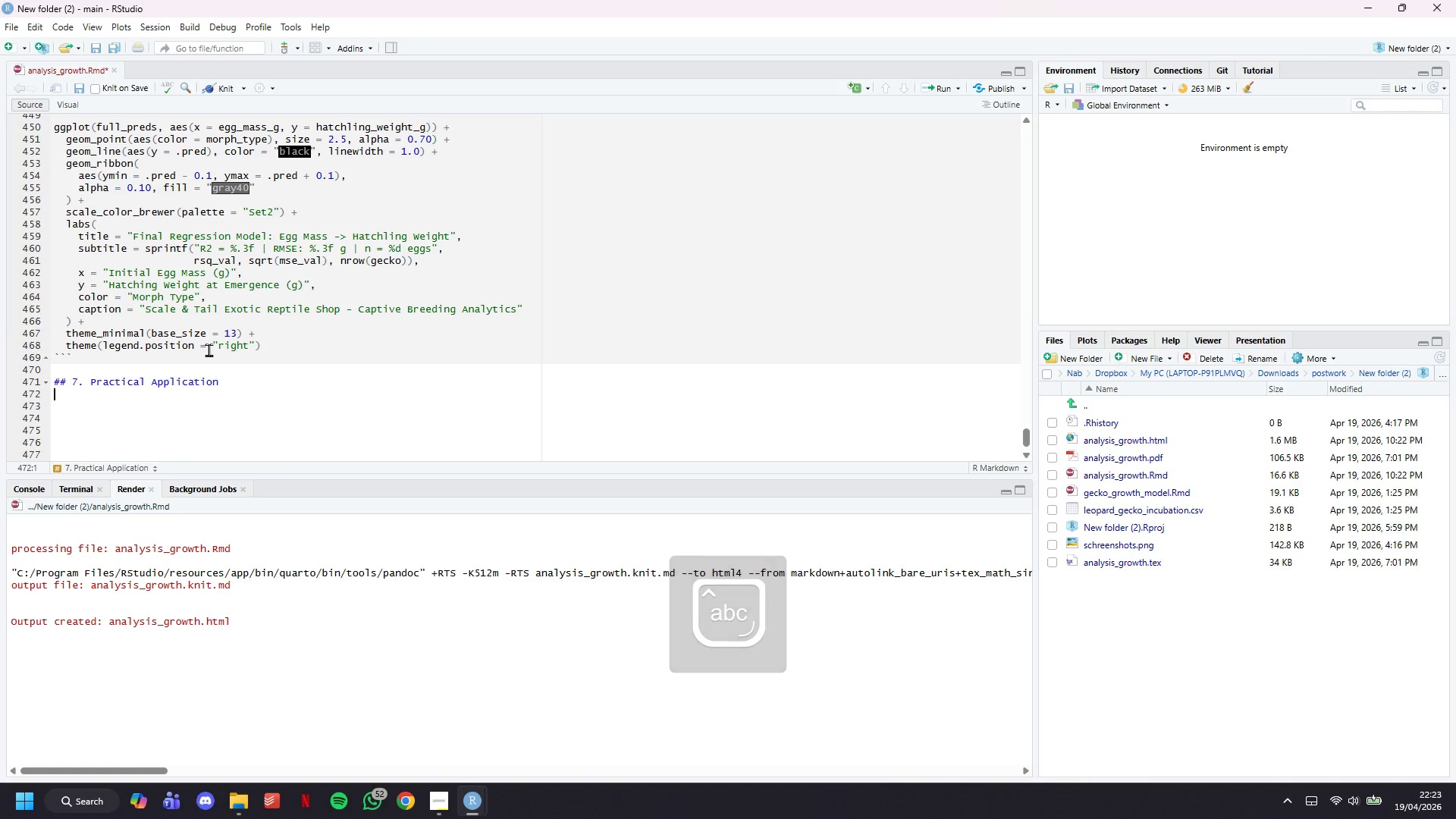 
key(CapsLock)
 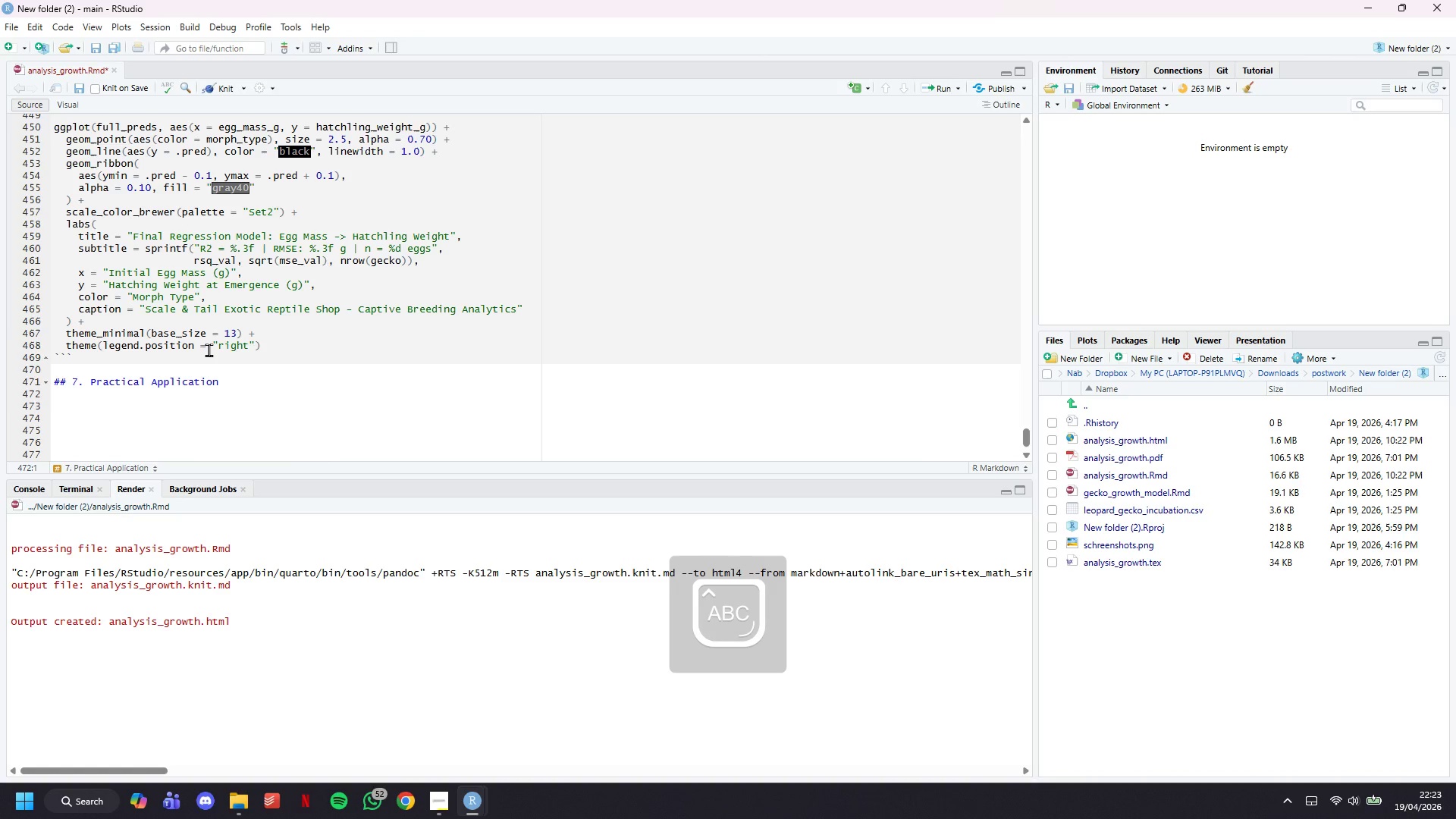 
key(Enter)
 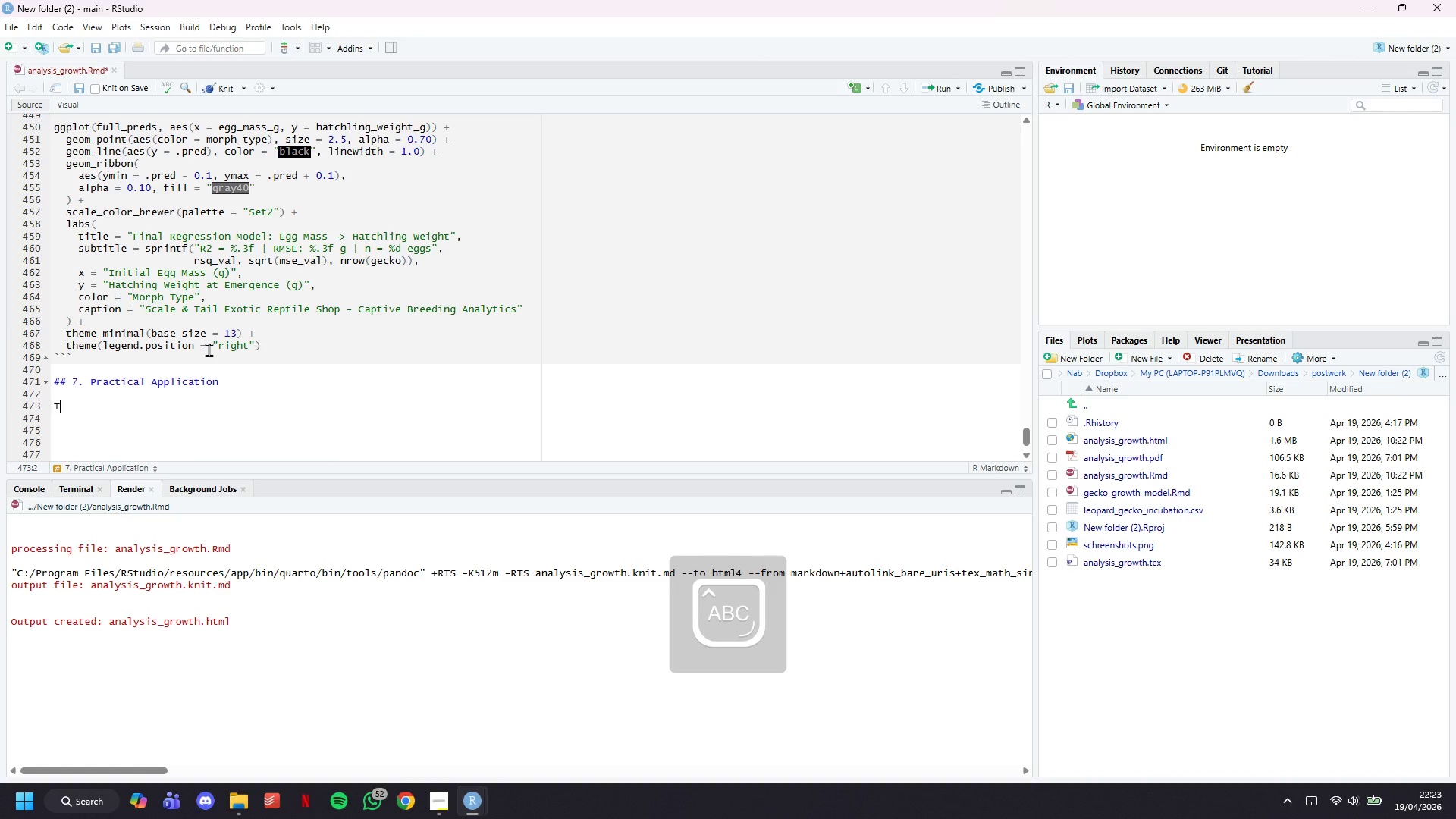 
type(The model is usable in a straight)
 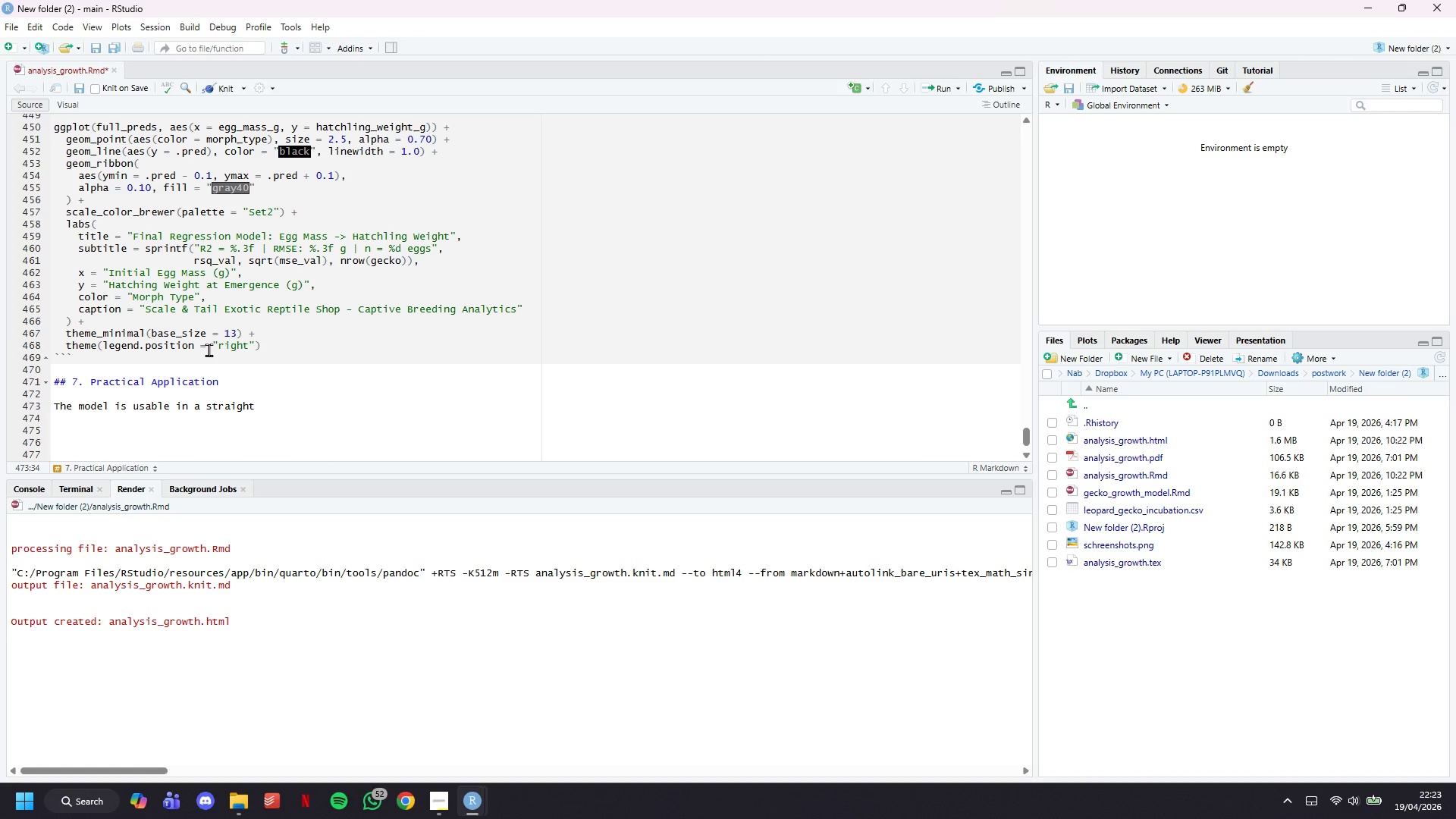 
type(forward way. If a breeding technician weight)
key(Backspace)
type(s a freshly laid egg, tey)
key(Backspace)
key(Backspace)
type(hy)
key(Backspace)
type(ey can plug the sen)
key(Backspace)
key(Backspace)
key(Backspace)
type(mass into this formula to get an expectec )
key(Backspace)
key(Backspace)
type(d hatchling weight:)
 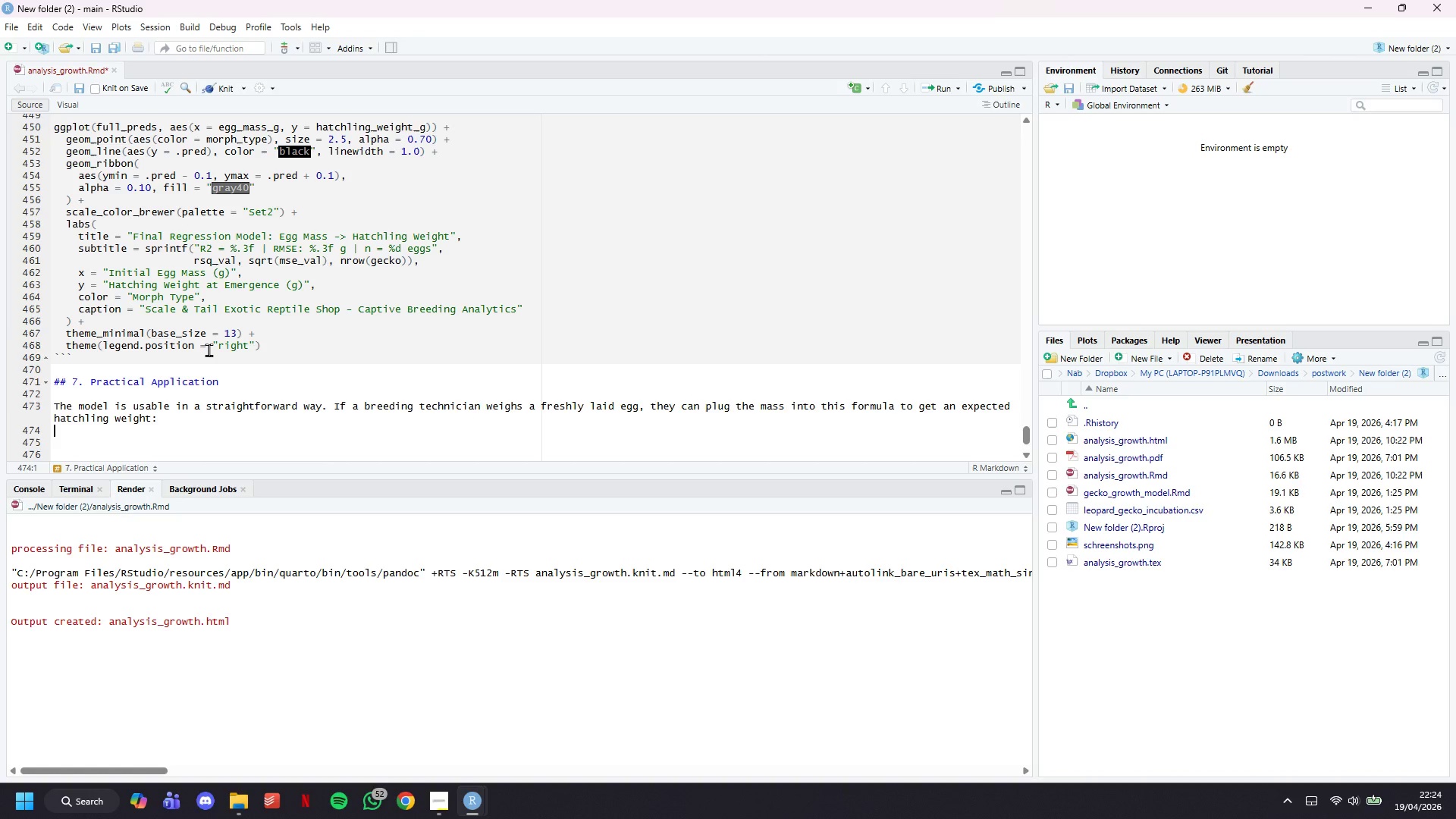 
 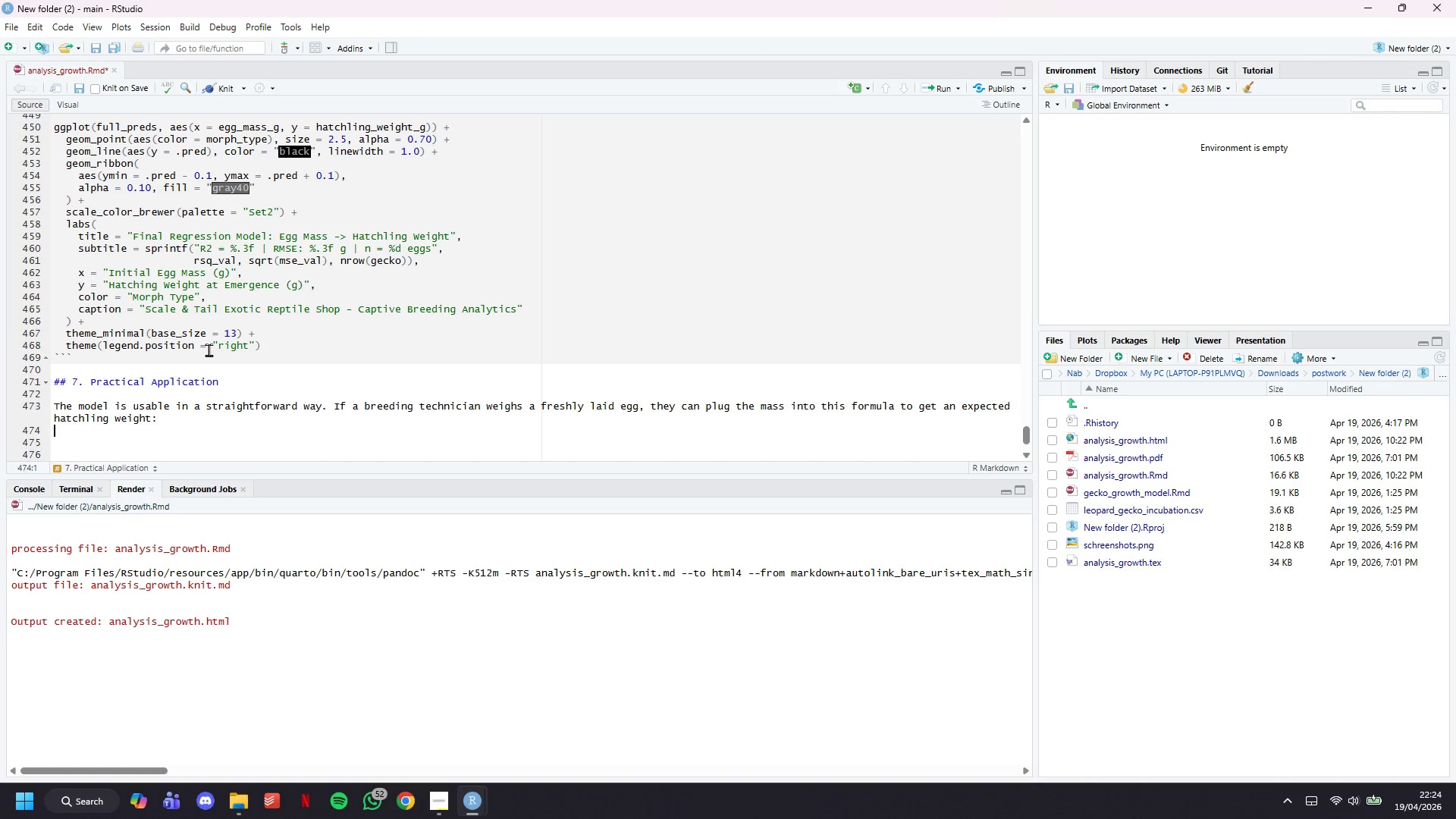 
key(Enter)
 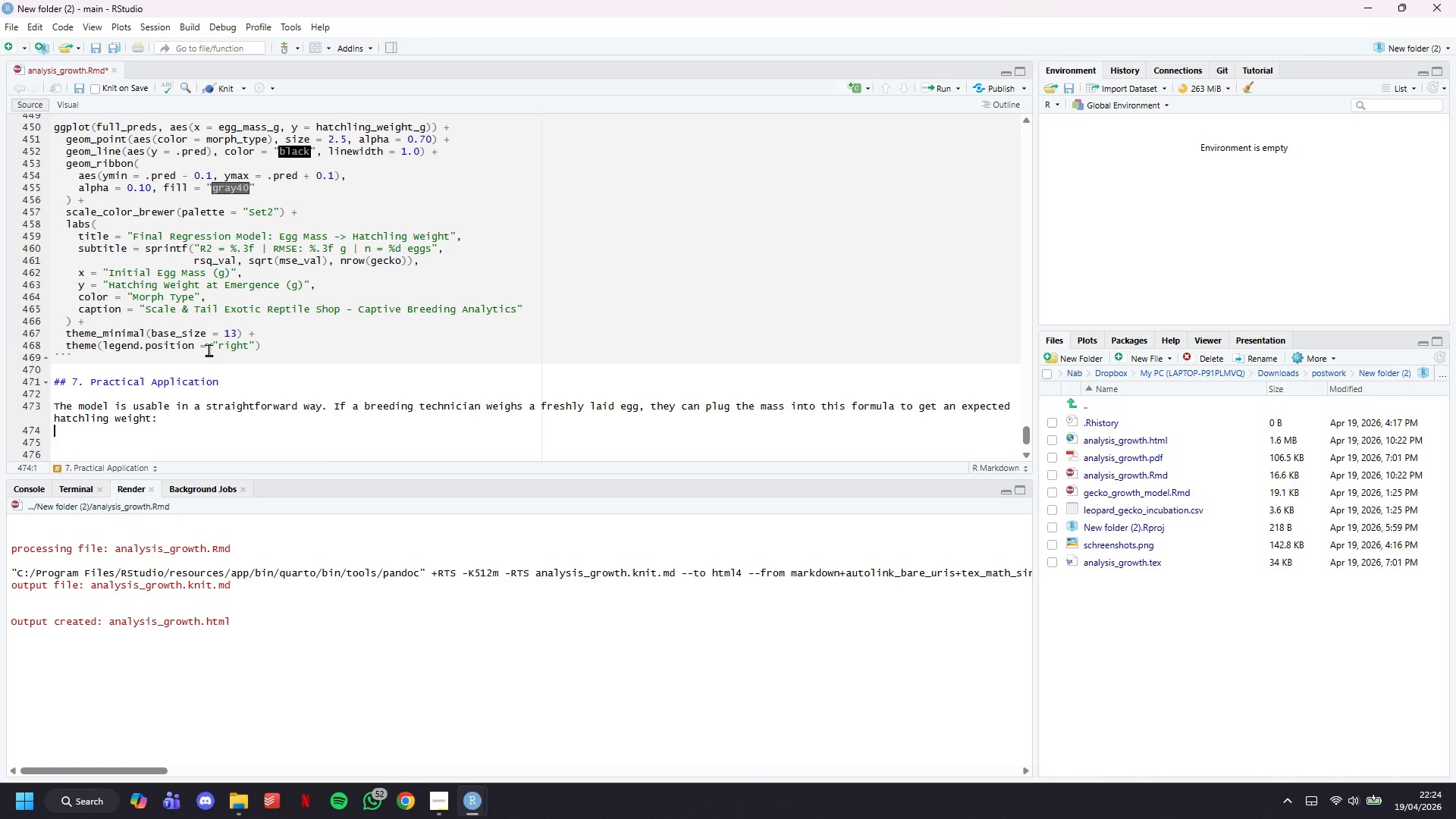 
key(Enter)
 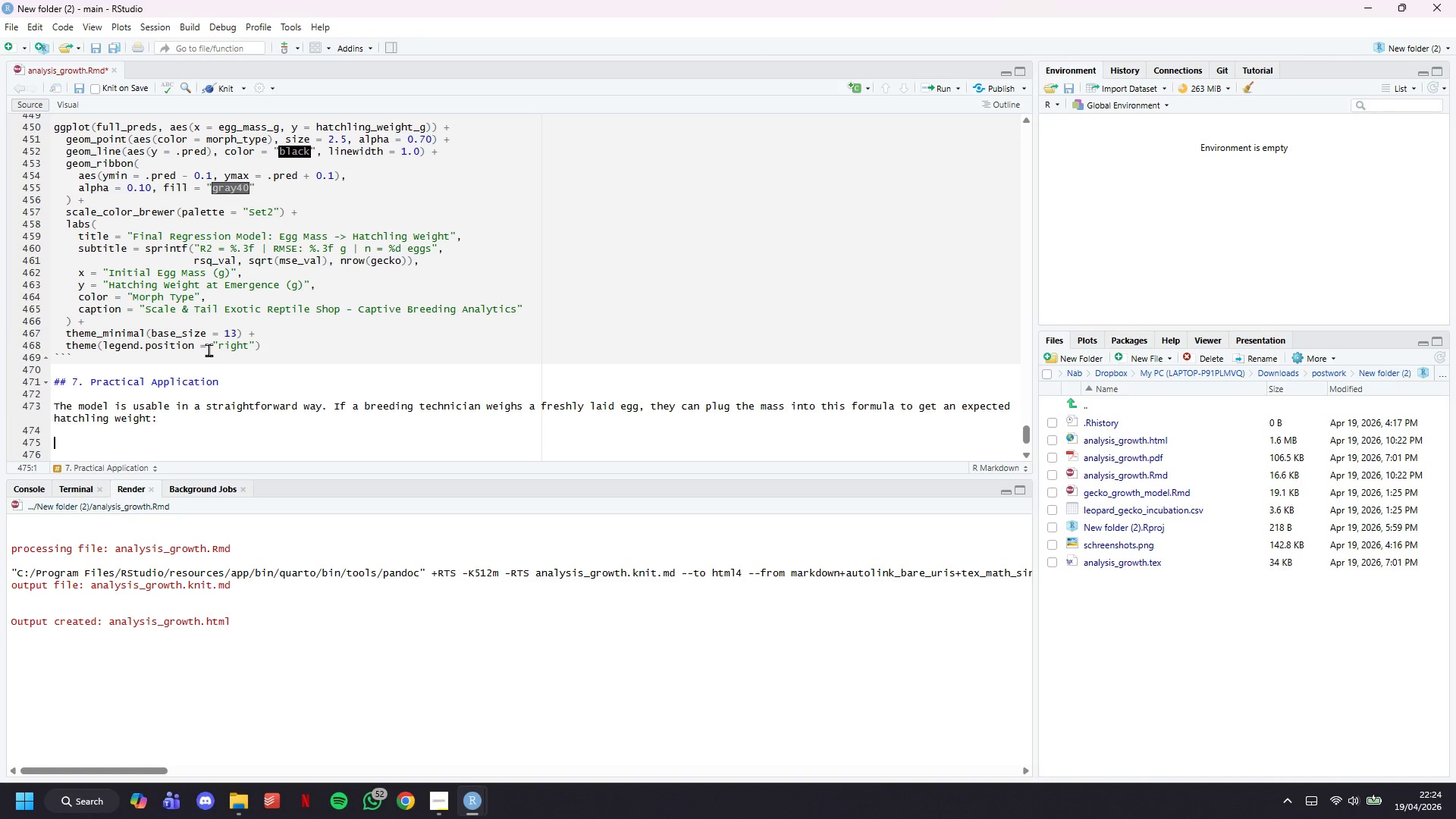 
type($$)
 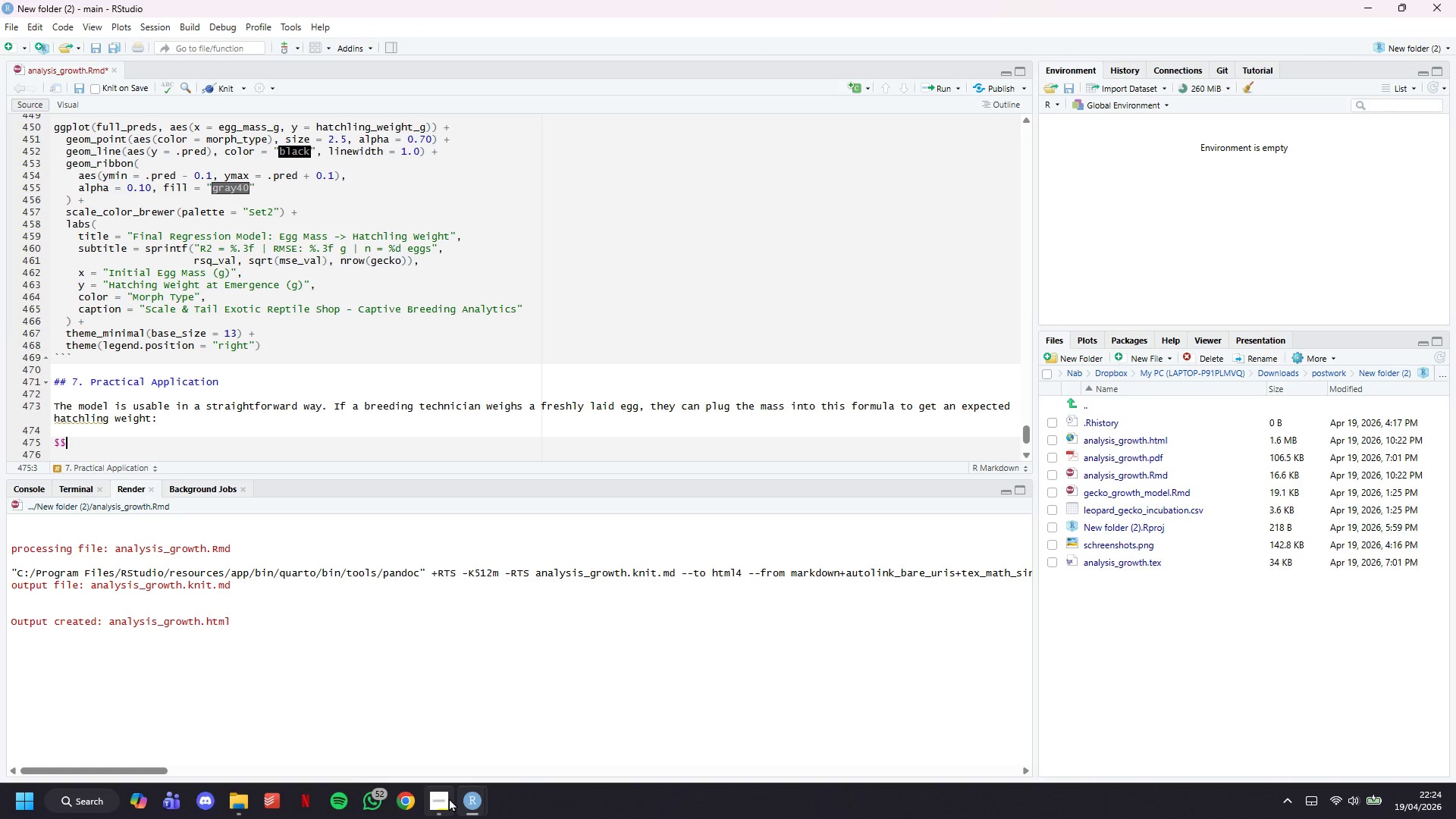 
left_click([435, 752])
 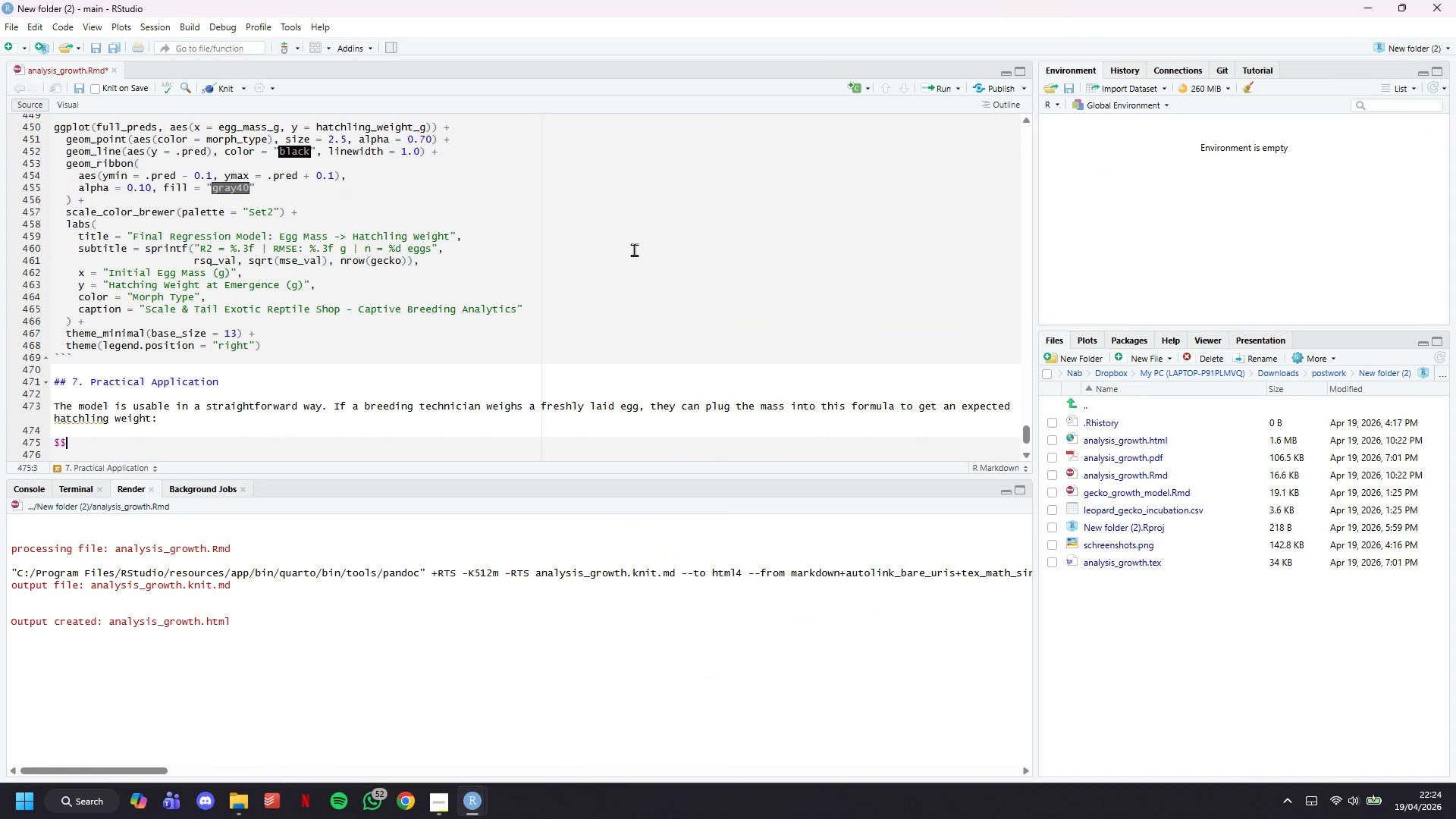 
scroll: coordinate [293, 371], scroll_direction: down, amount: 3.0
 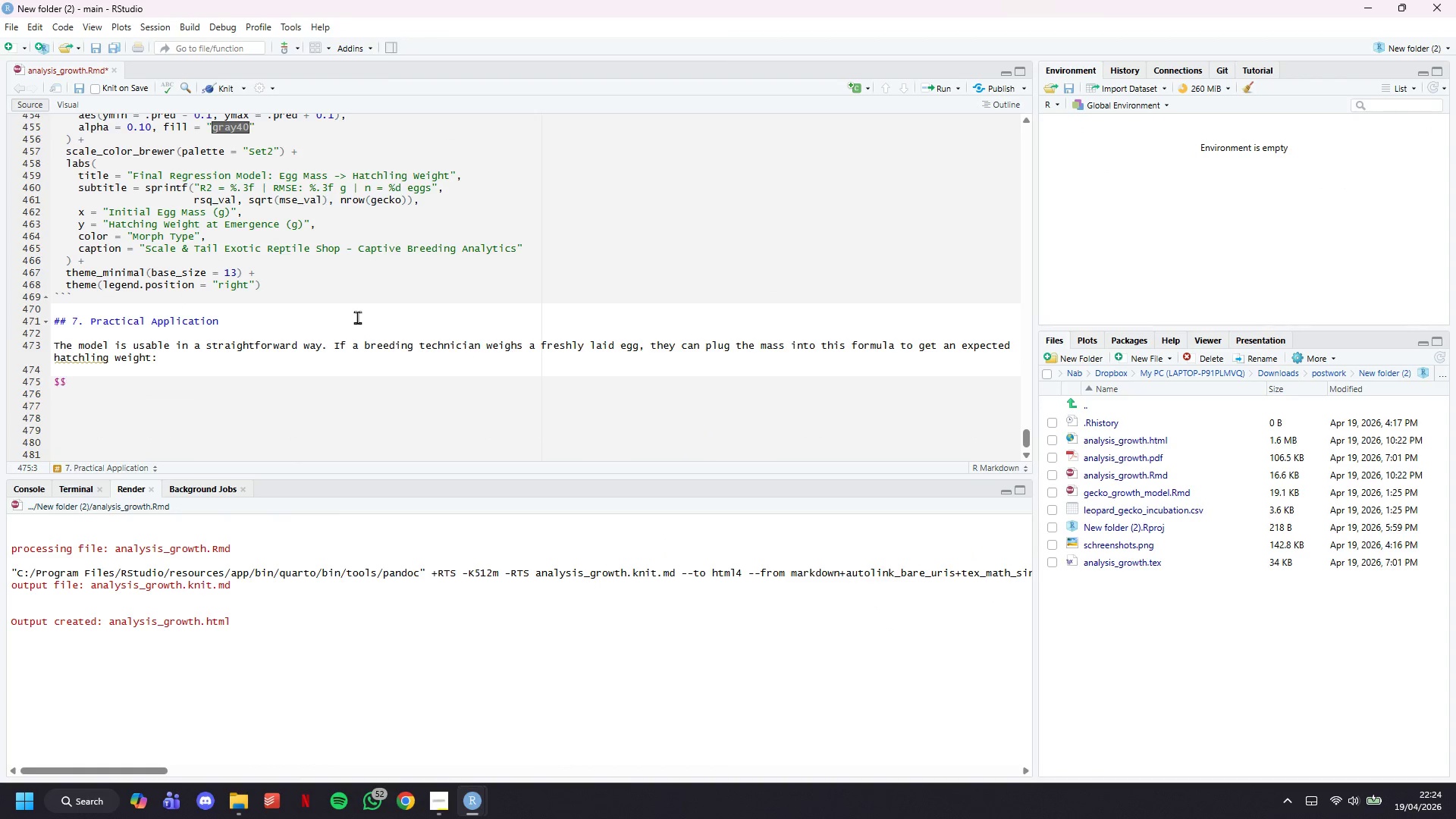 
type(\hat{y)
 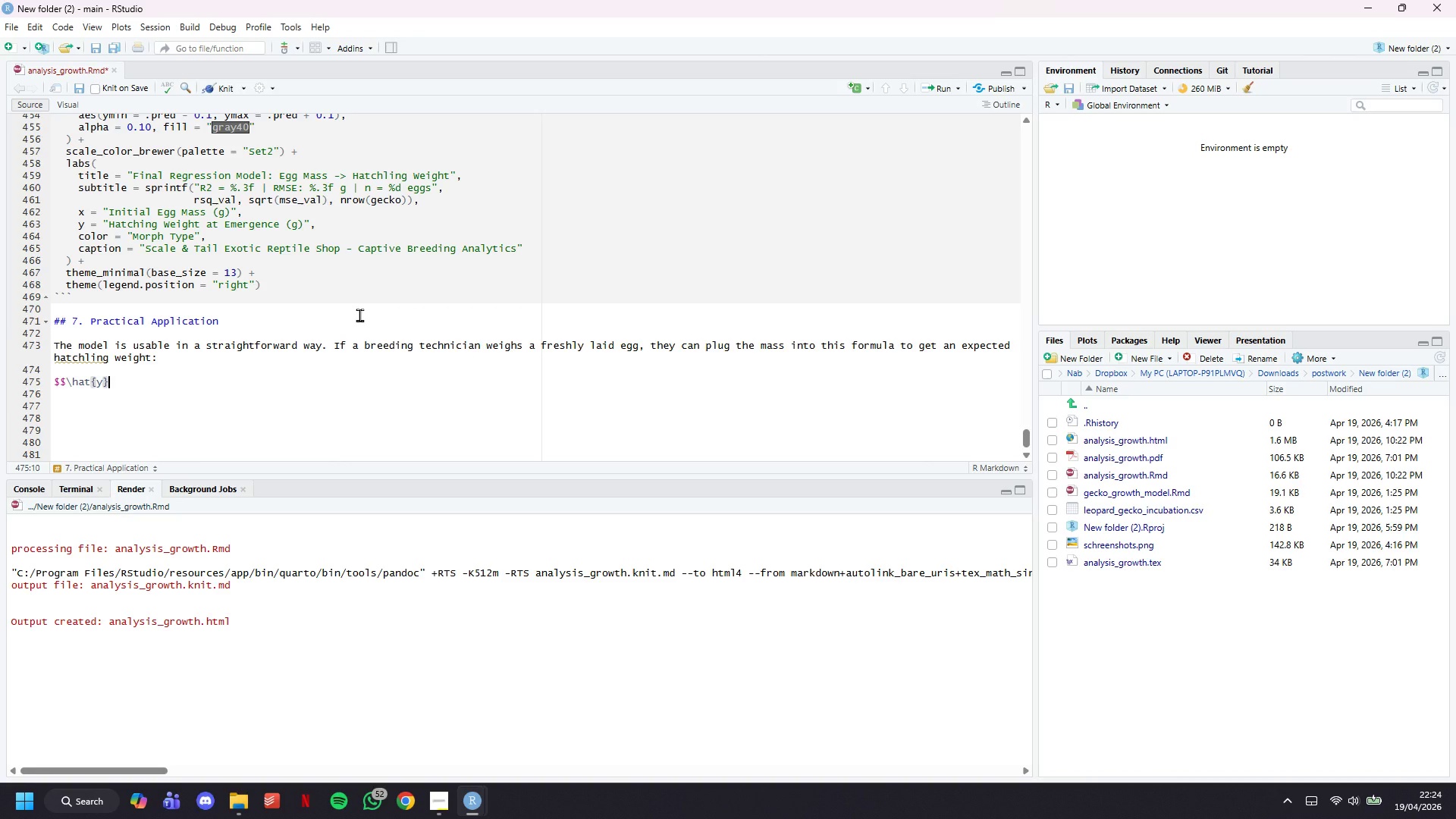 
 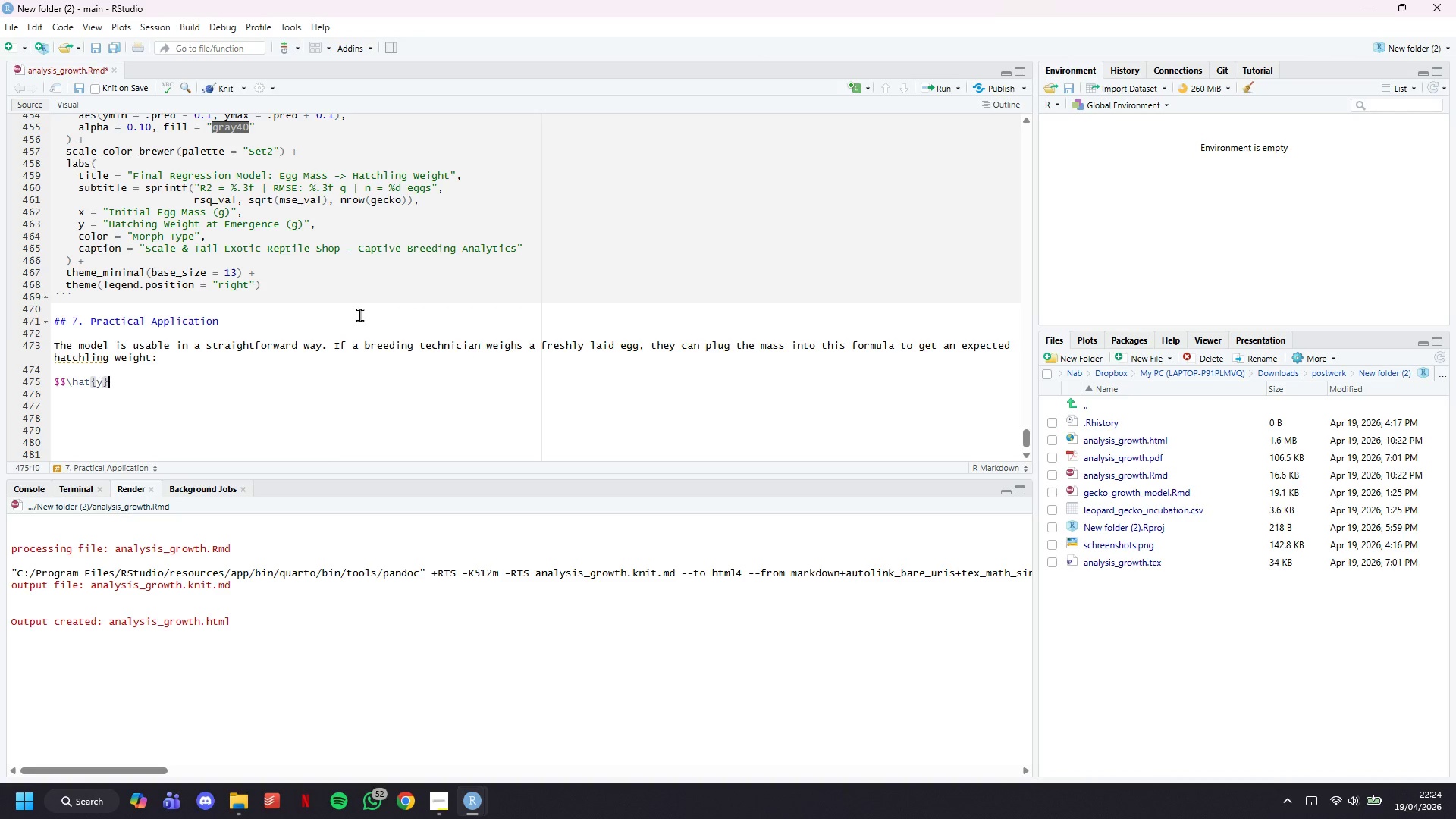 
key(ArrowRight)
 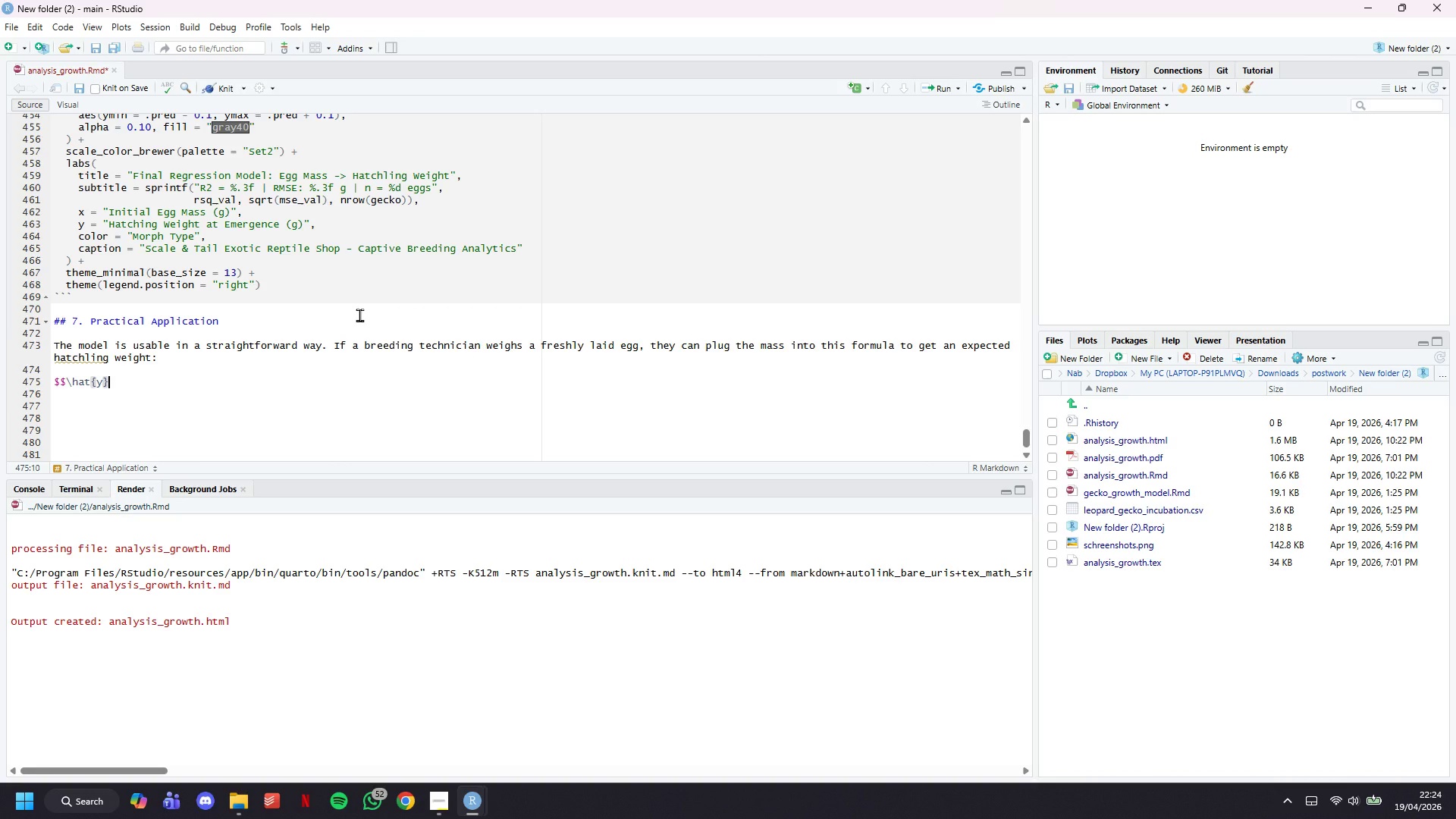 
type(_{hatchling)
 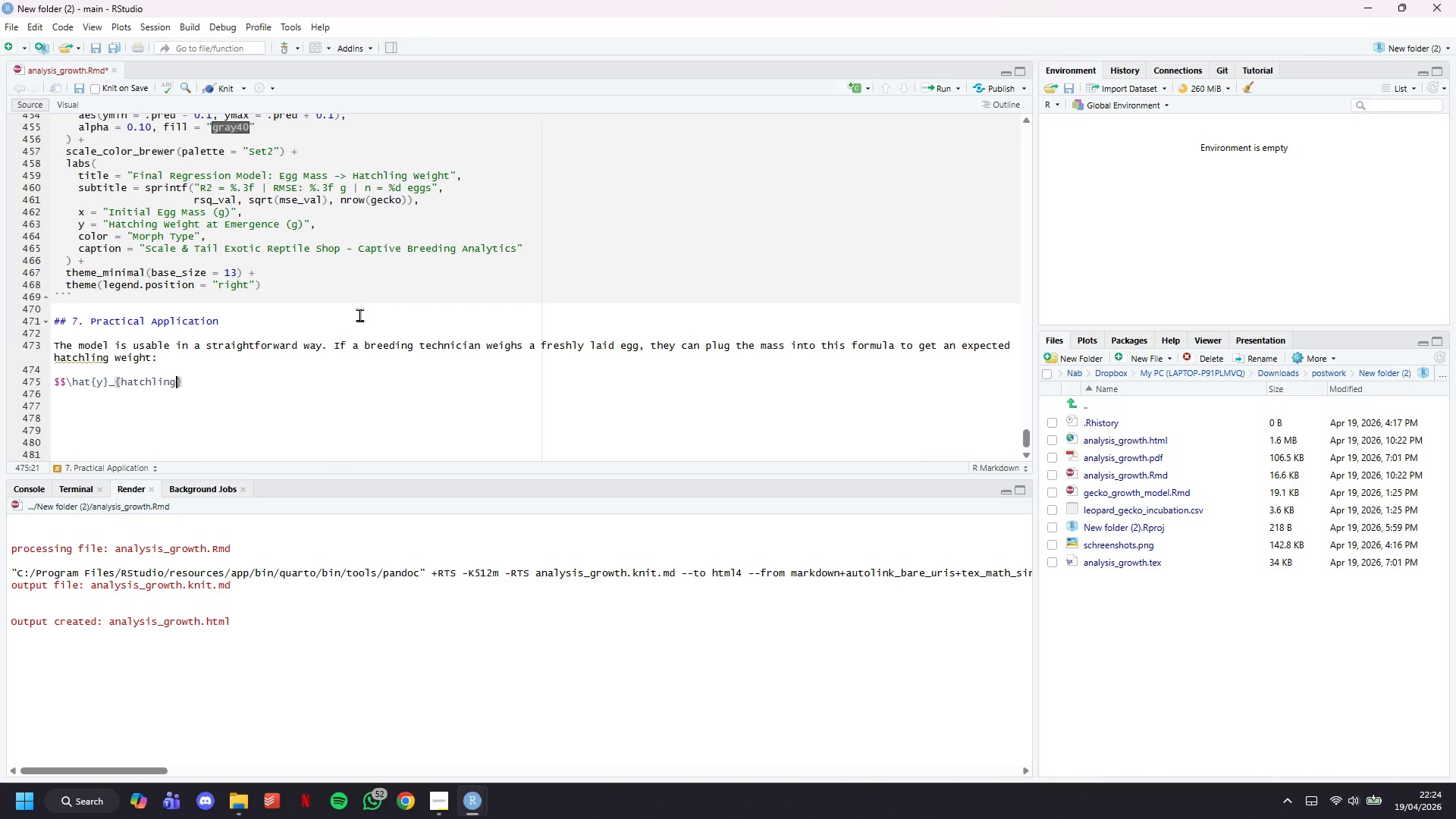 
key(ArrowRight)
 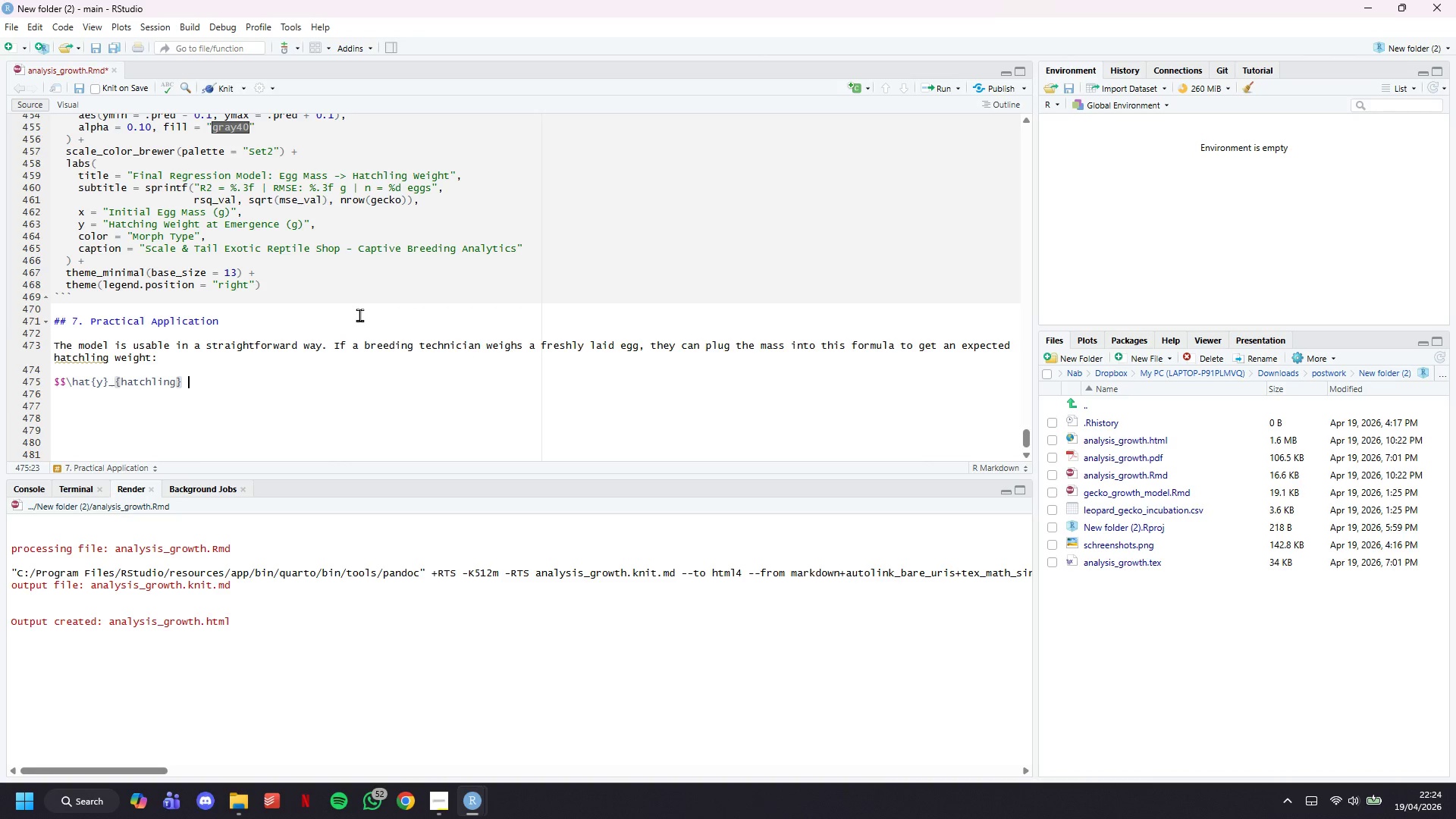 
type( = \beta_0)
 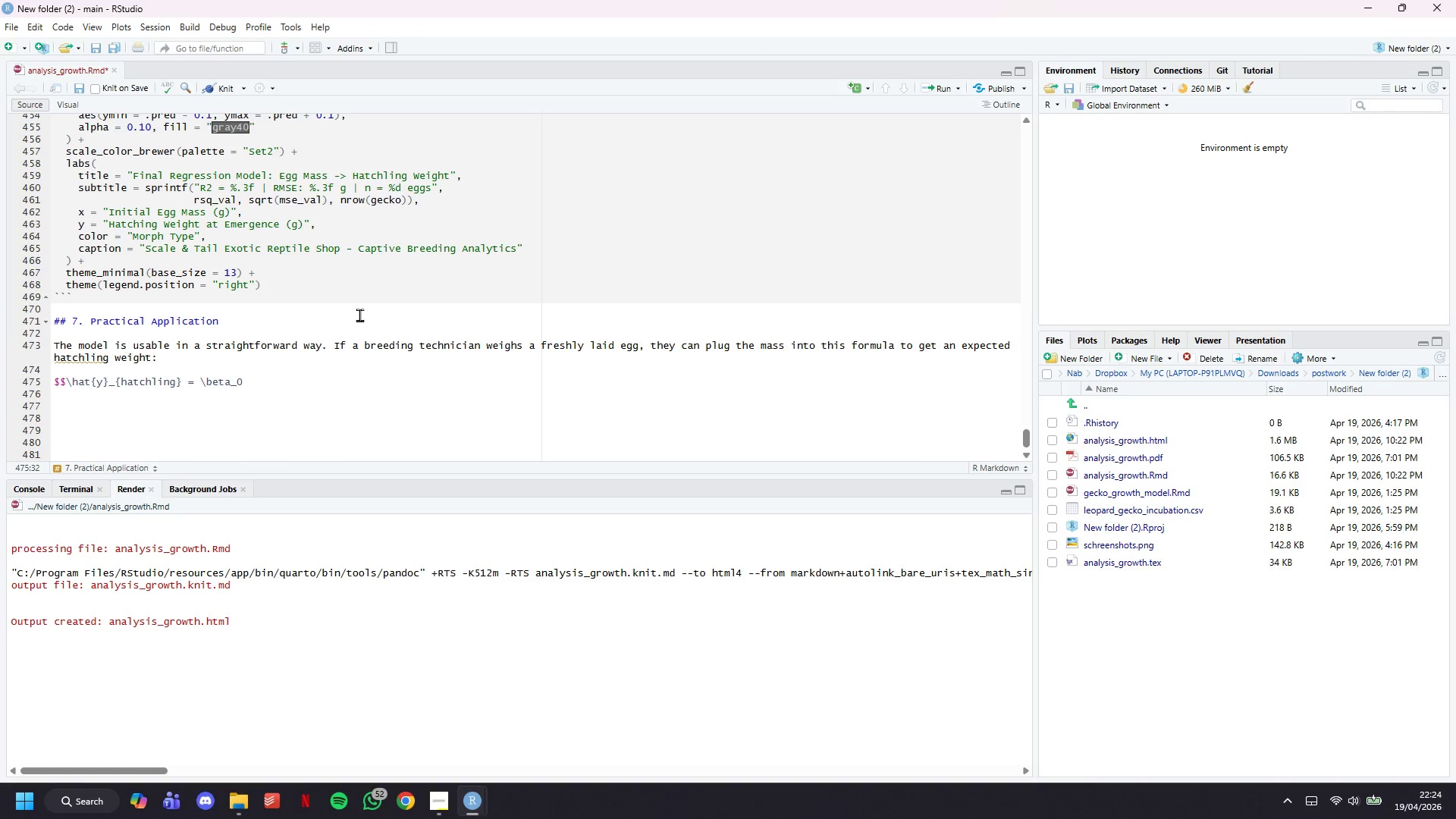 
type( + \beta_1 |times )
key(Backspace)
key(Backspace)
key(Backspace)
key(Backspace)
key(Backspace)
key(Backspace)
key(Backspace)
type(\times \tetx)
key(Backspace)
key(Backspace)
type(xt()
key(Backspace)
 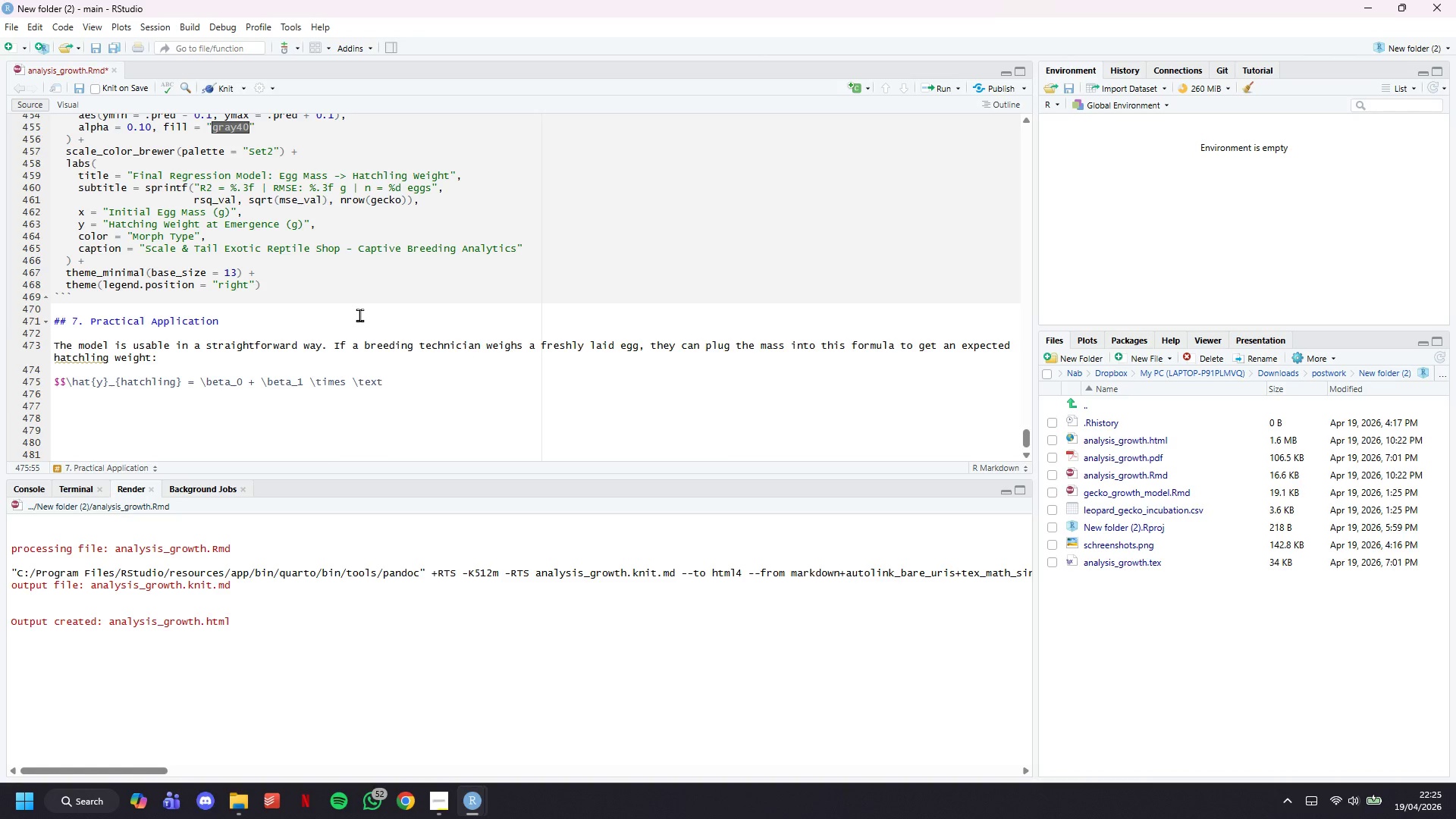 
type({egg\_mass\_g)
 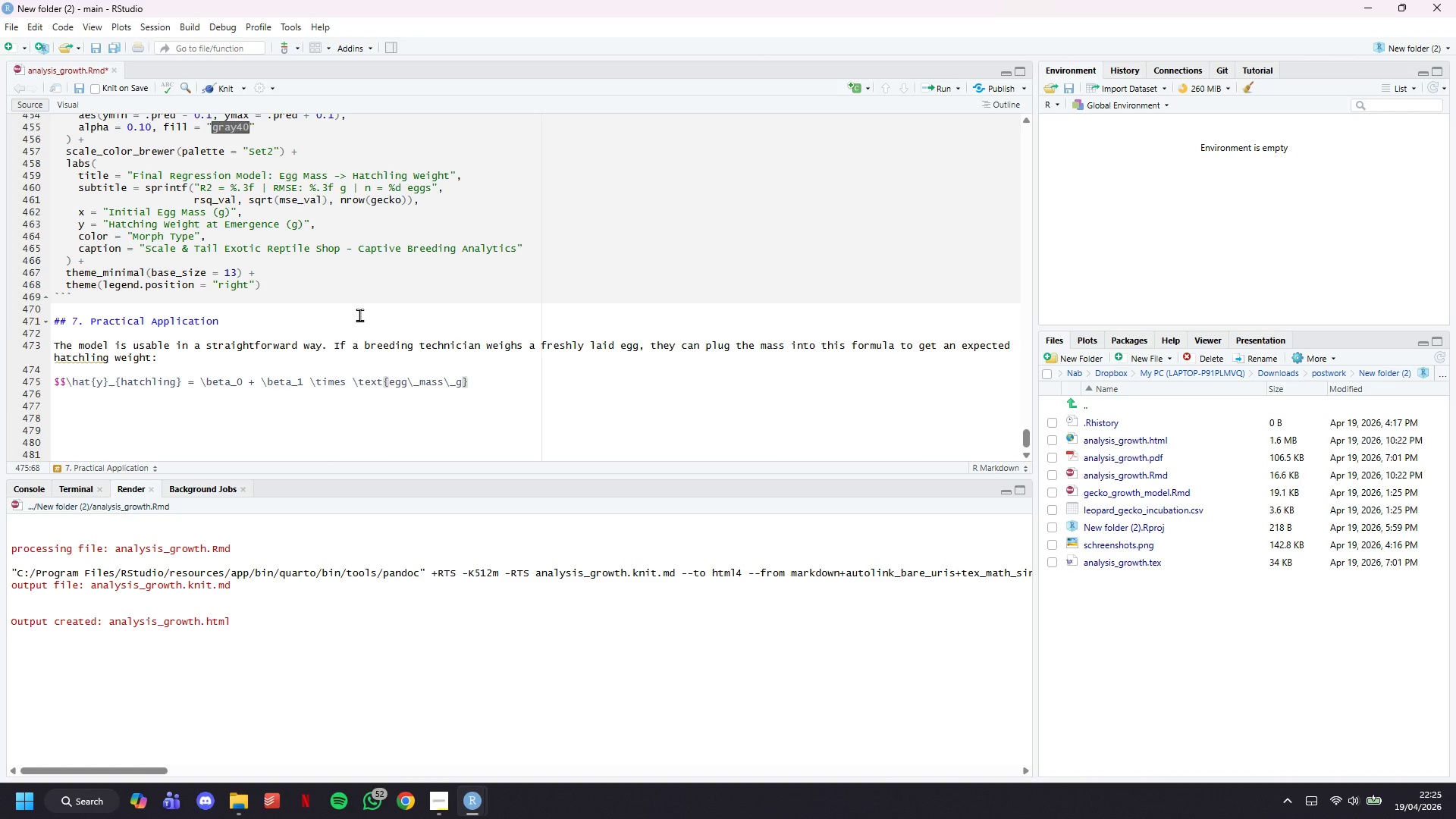 
key(ArrowRight)
 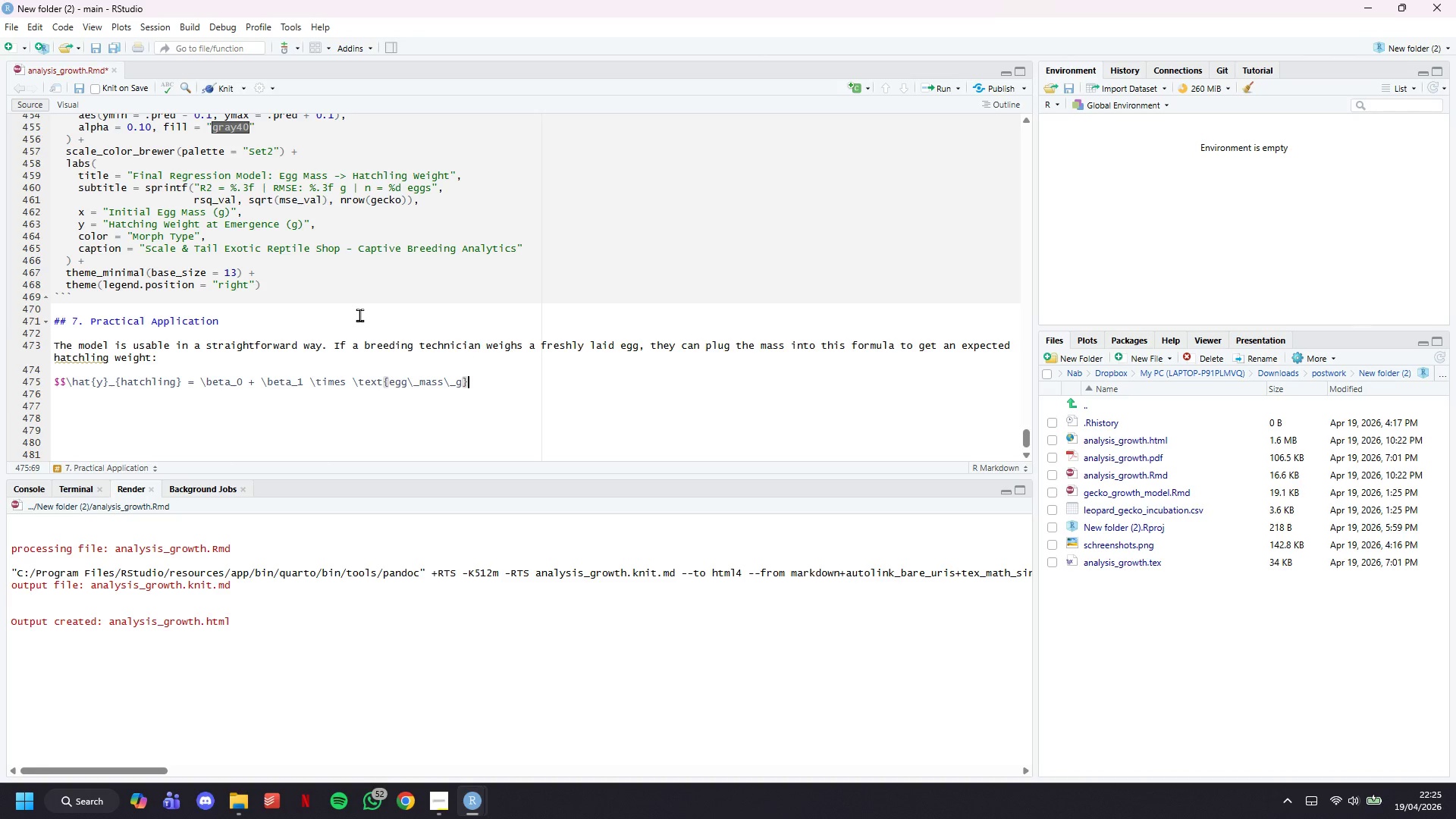 
type($$)
 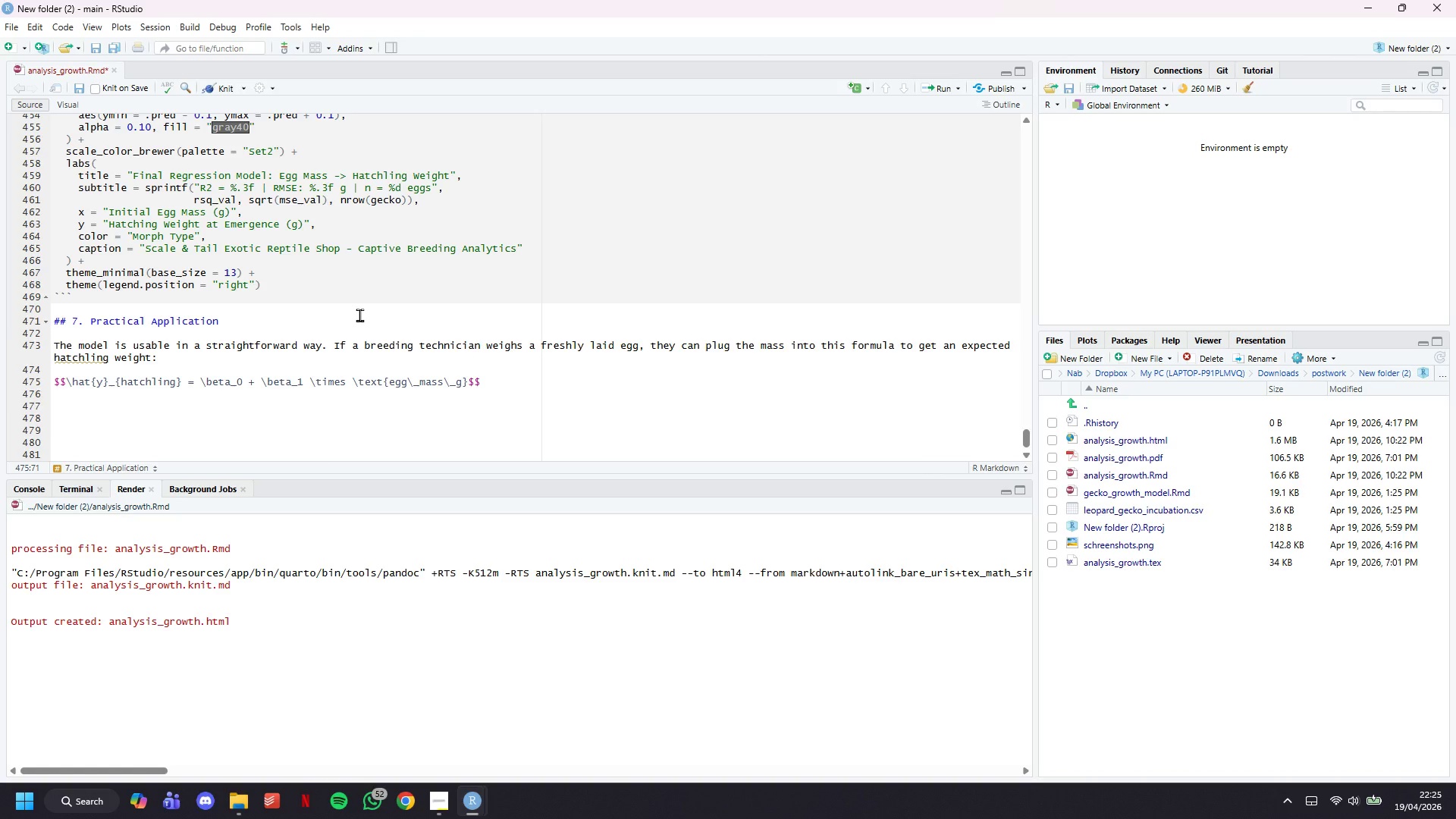 
key(Enter)
 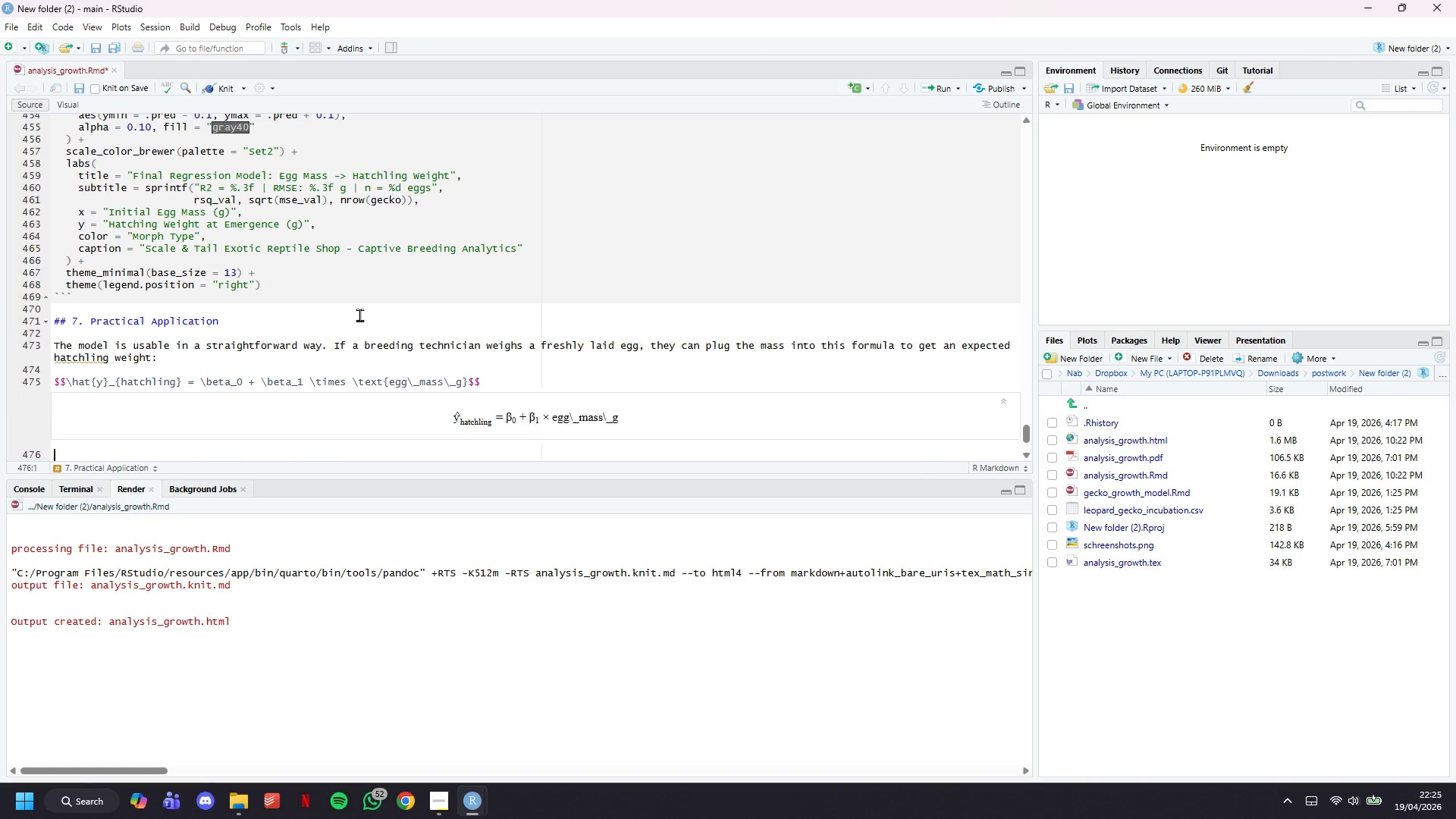 
key(Enter)
 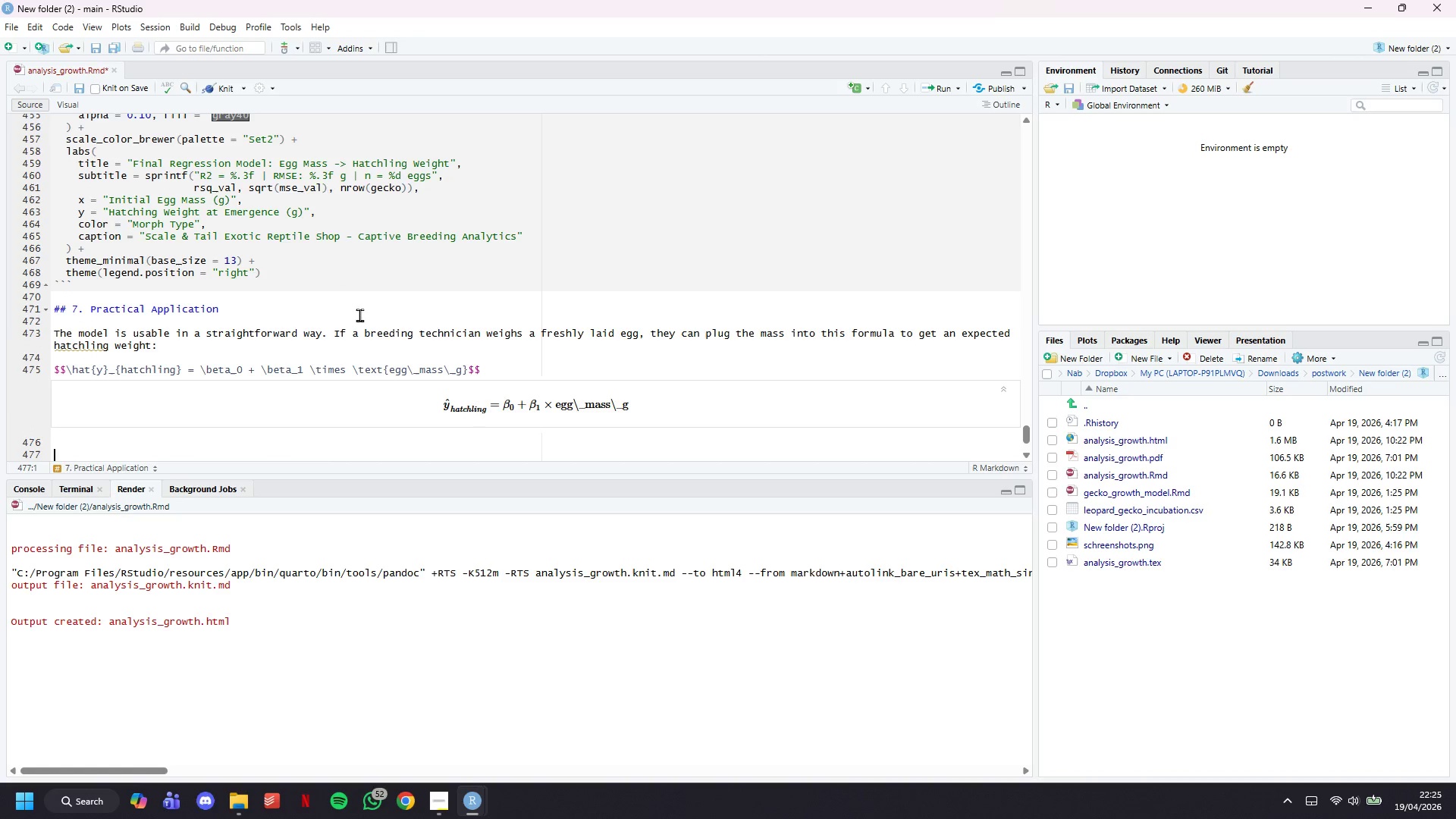 
scroll: coordinate [442, 328], scroll_direction: down, amount: 4.0
 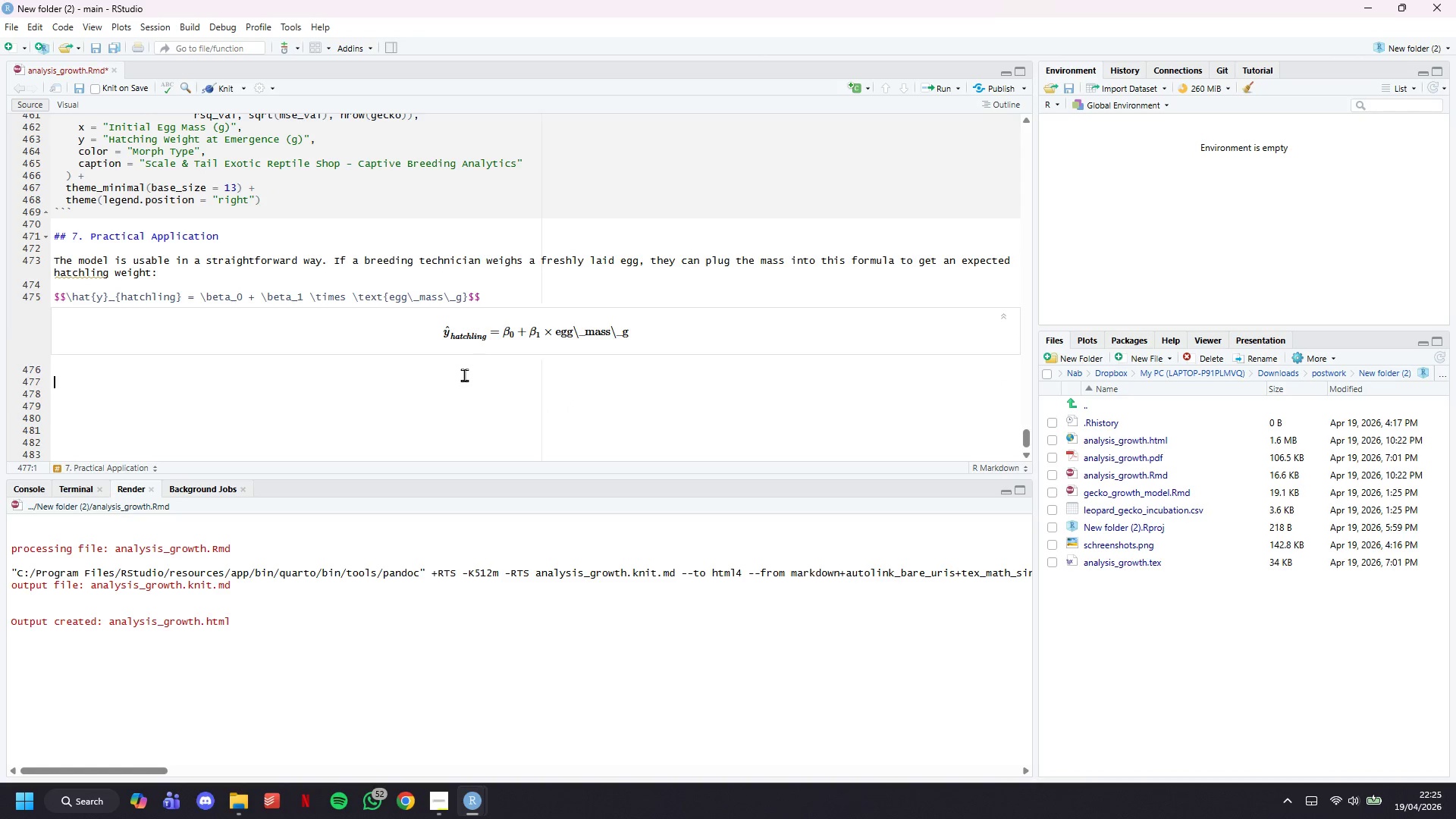 
type(Let's )
 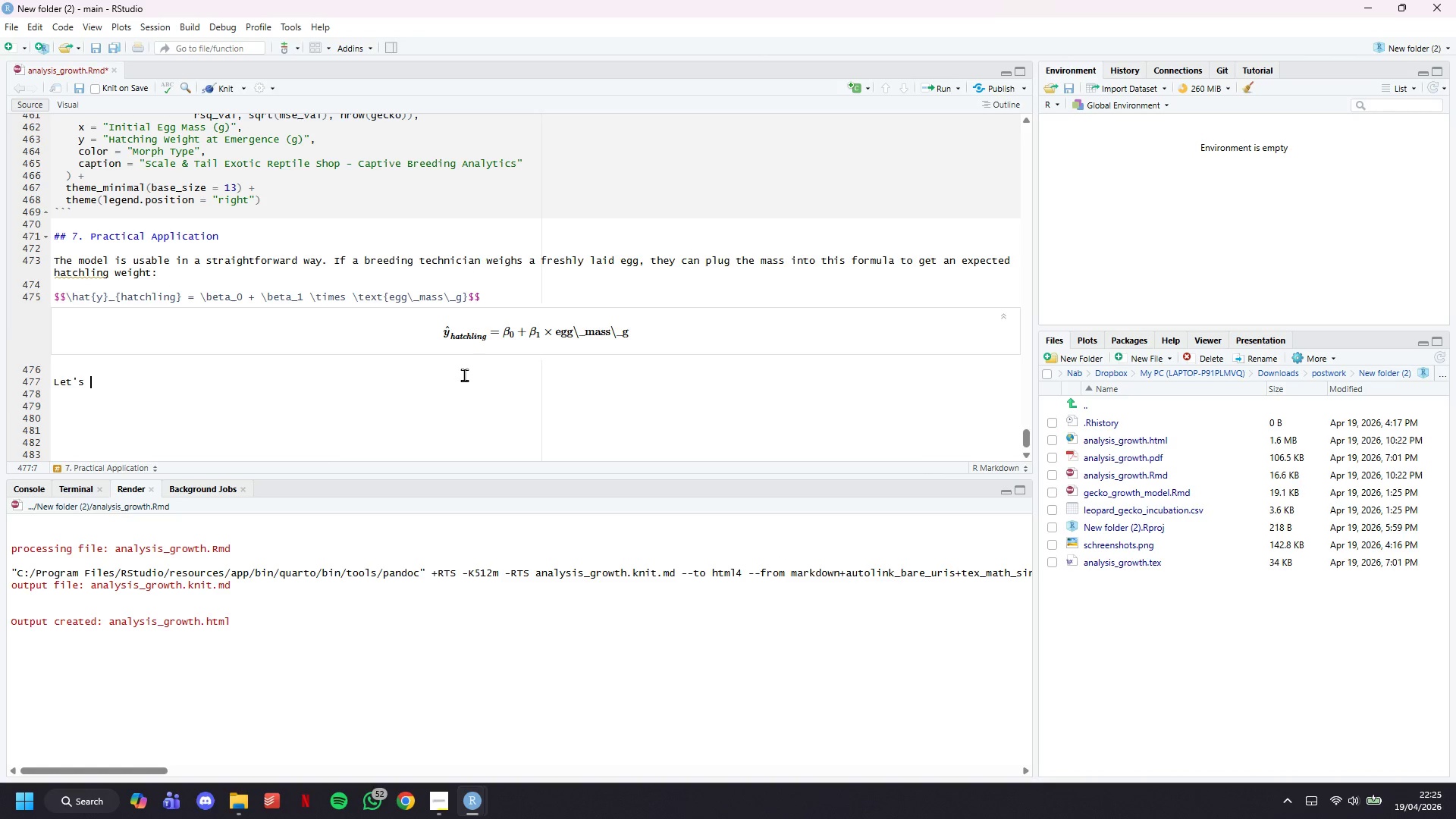 
type(extract those coefficients )
 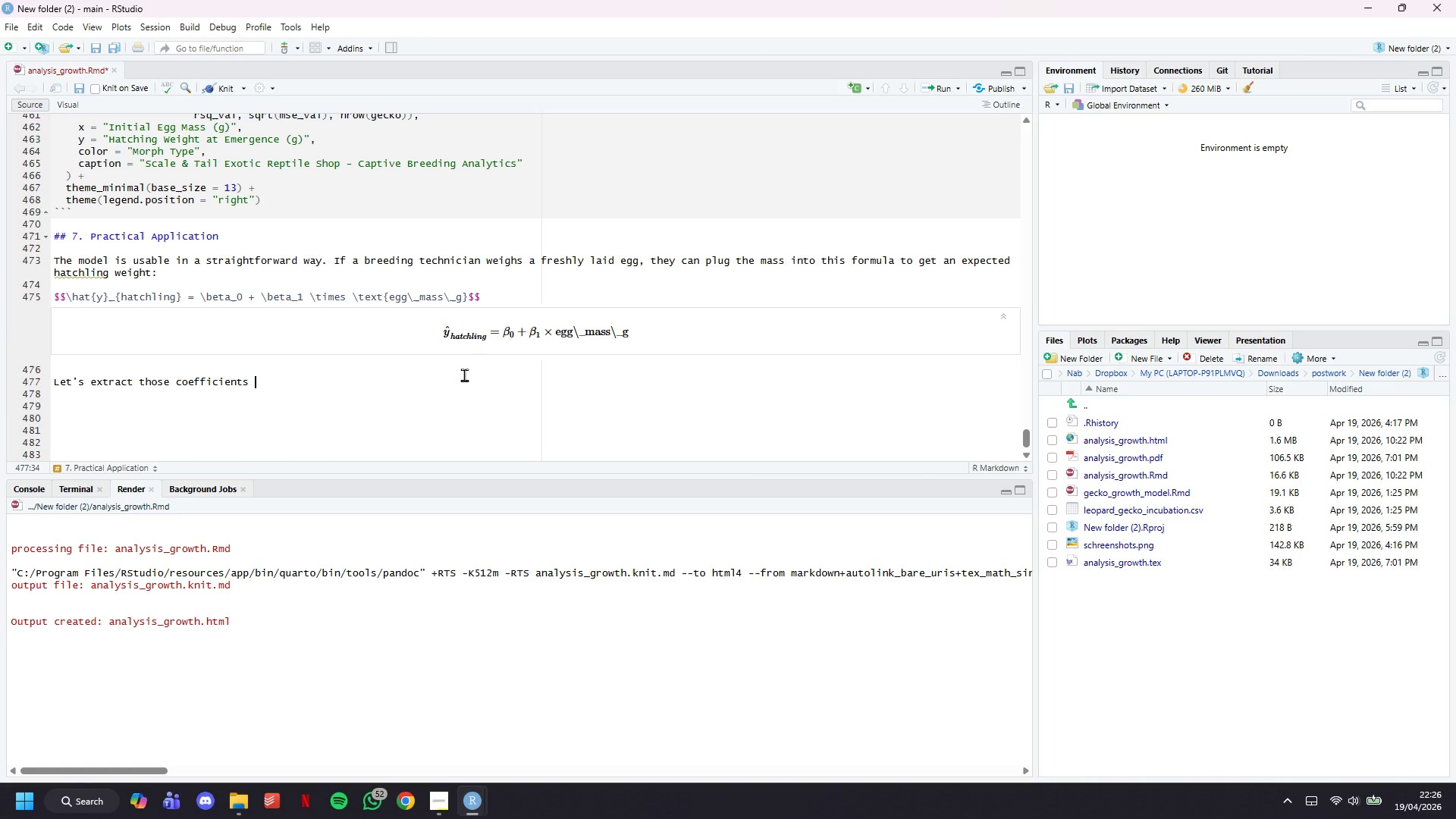 
type(precisely:)
 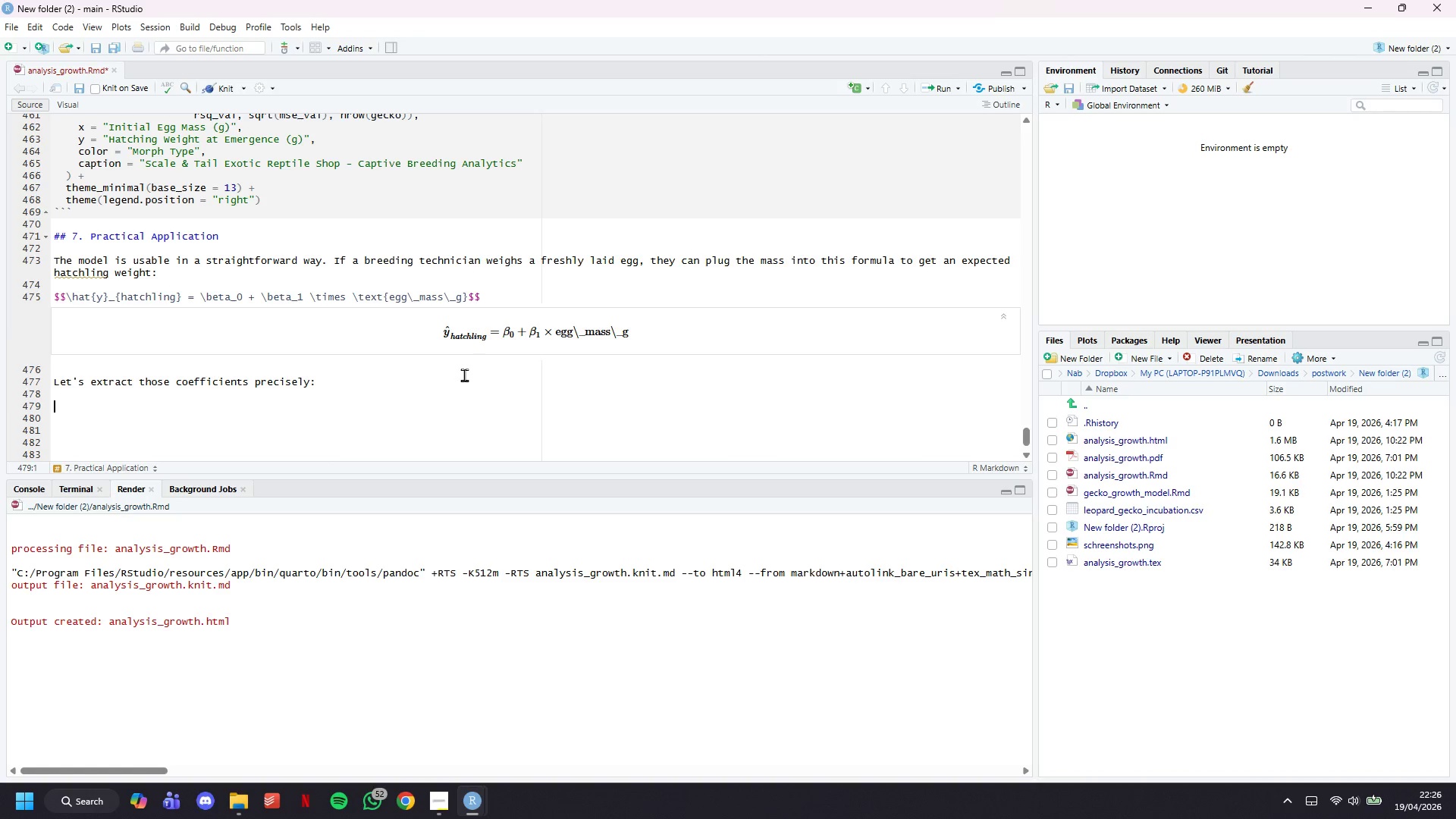 
 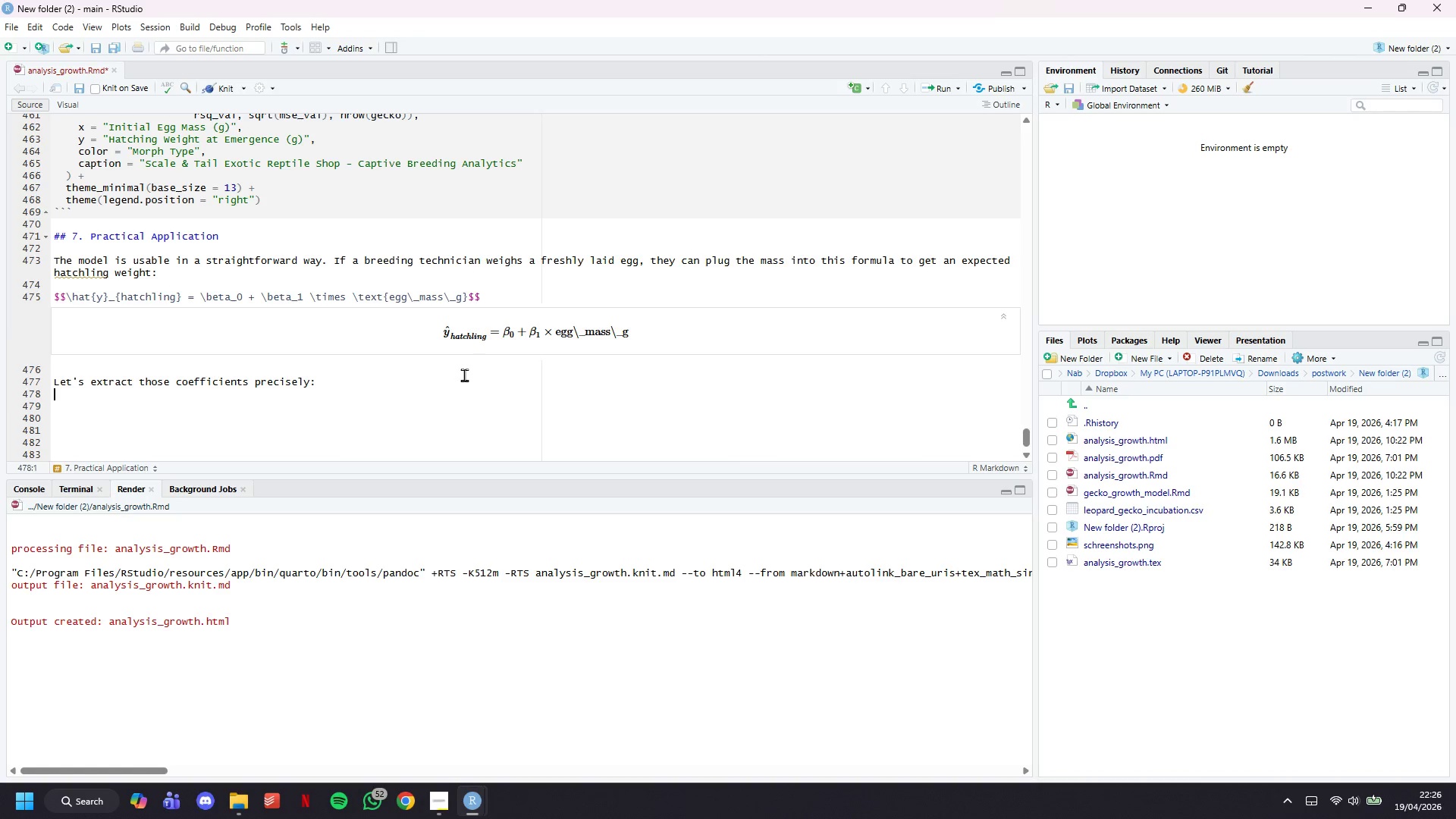 
key(Enter)
 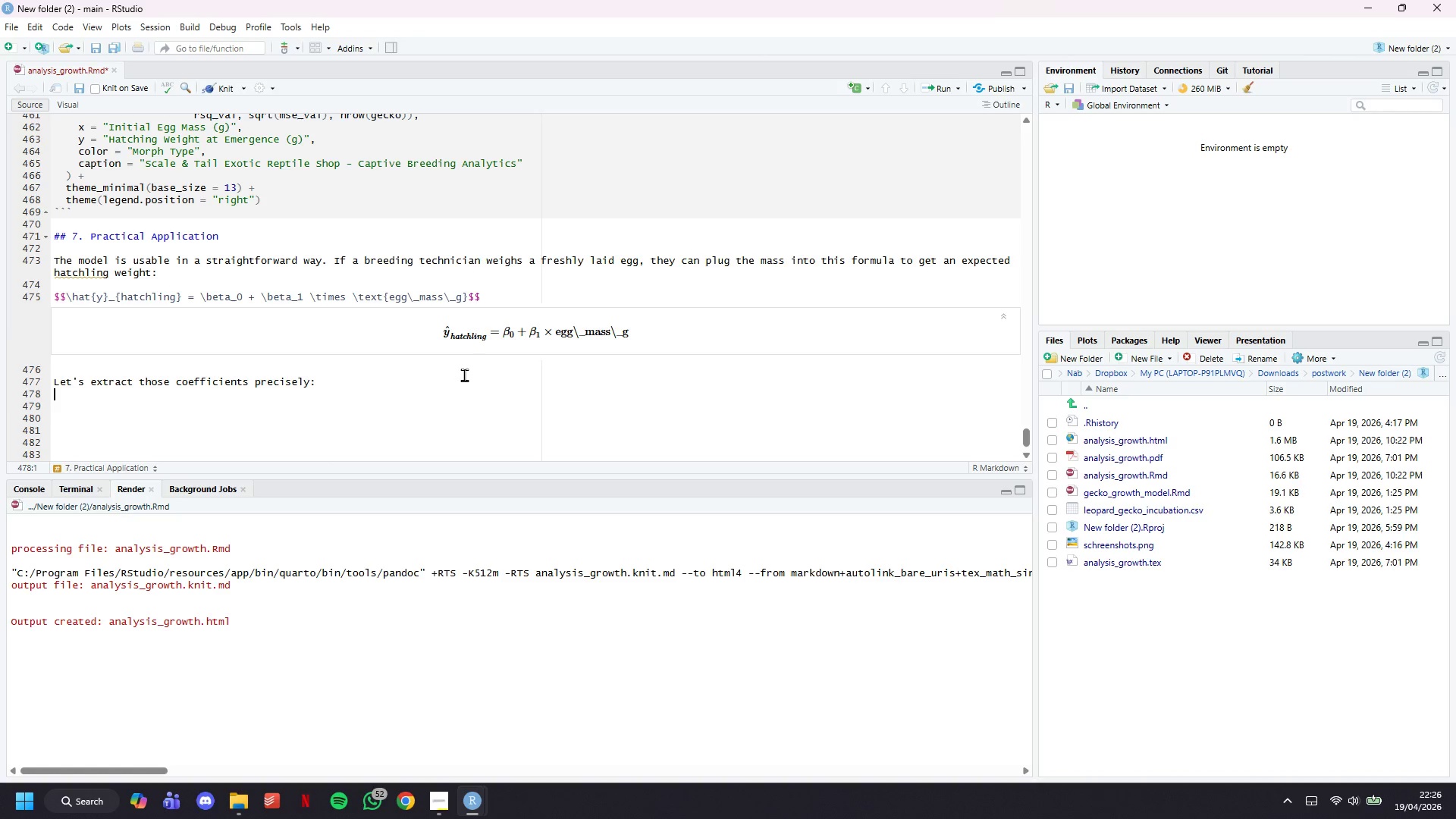 
key(Enter)
 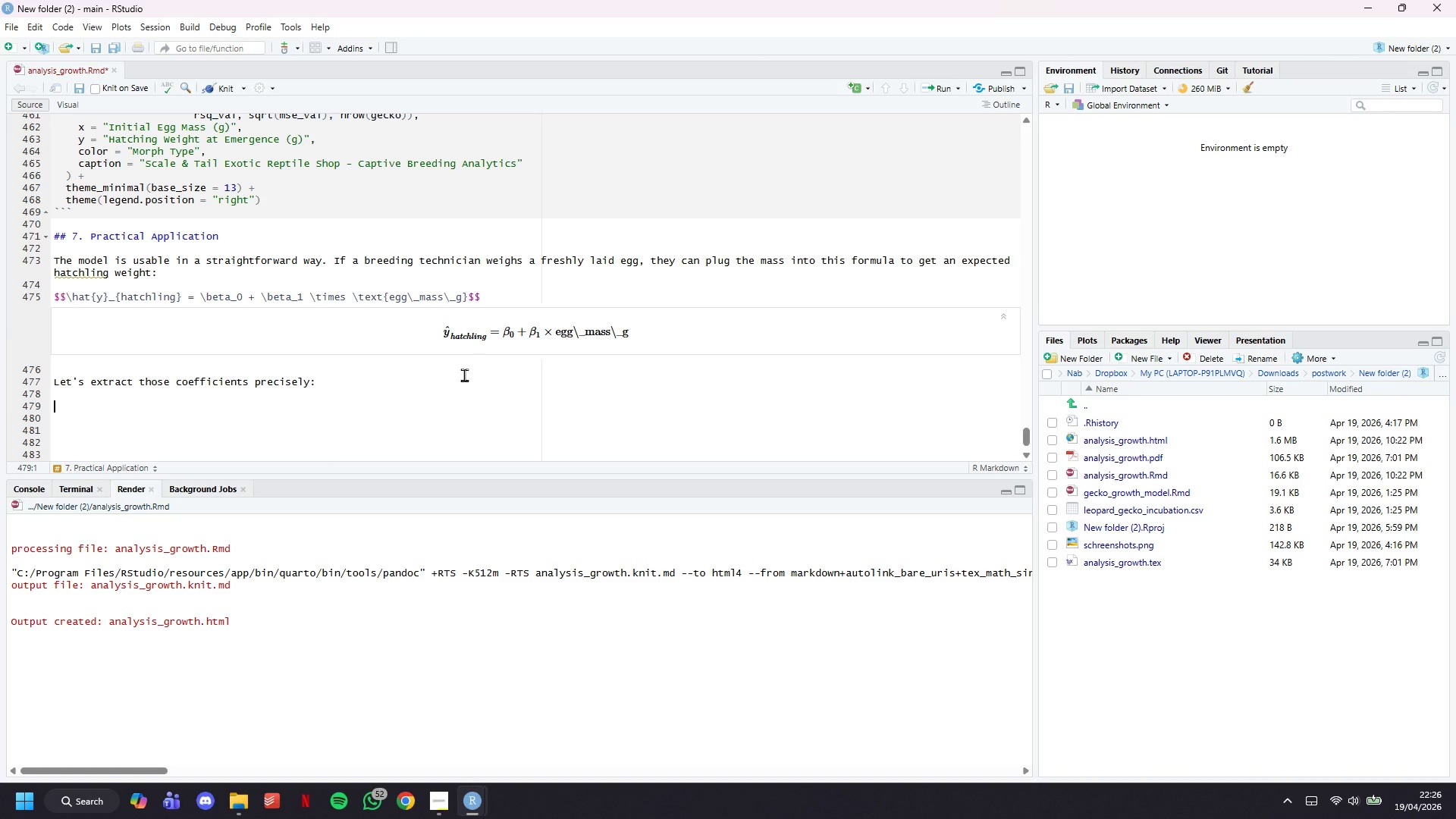 
key(Control+S)
 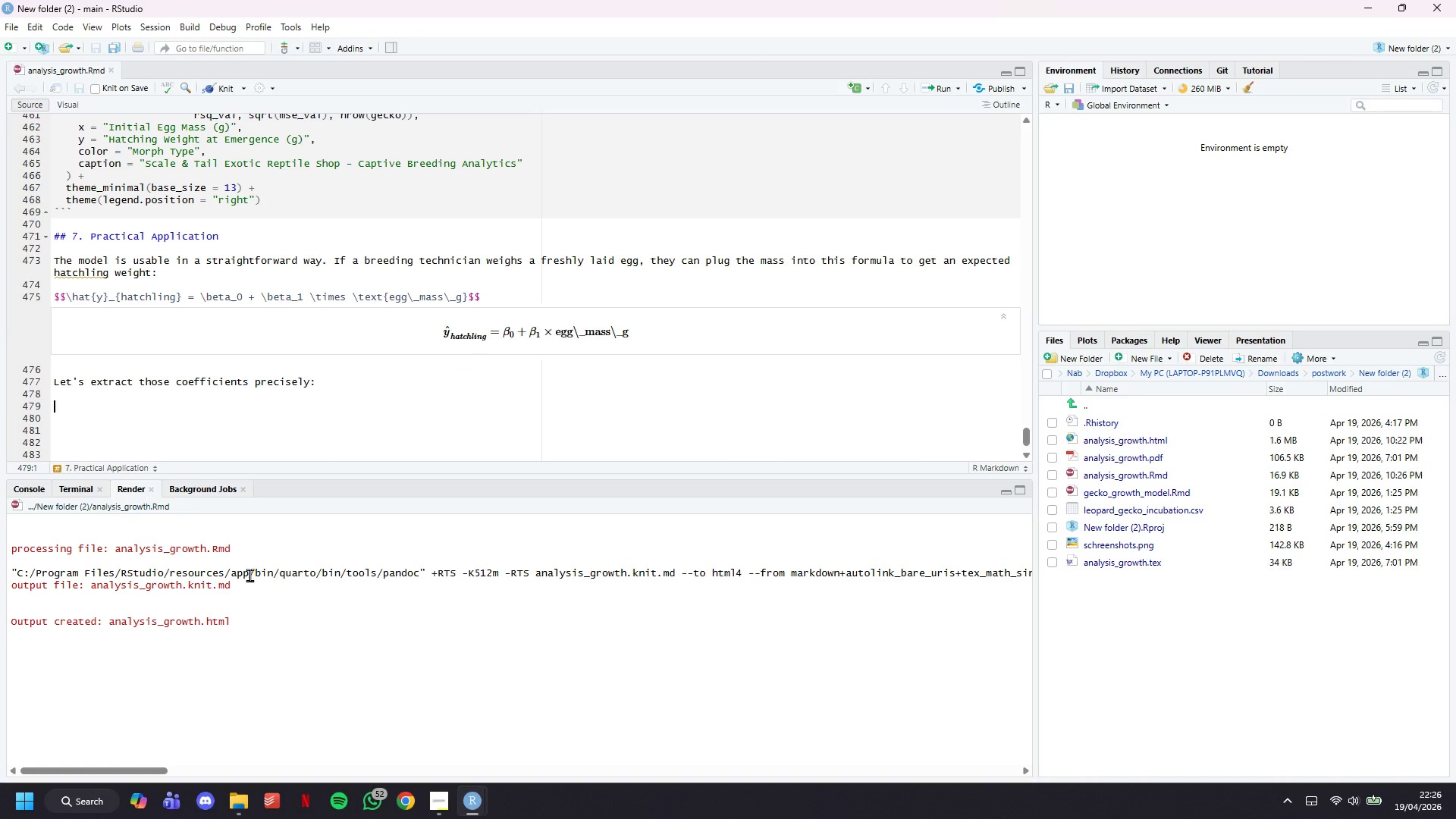 
scroll: coordinate [185, 503], scroll_direction: down, amount: 7.0
 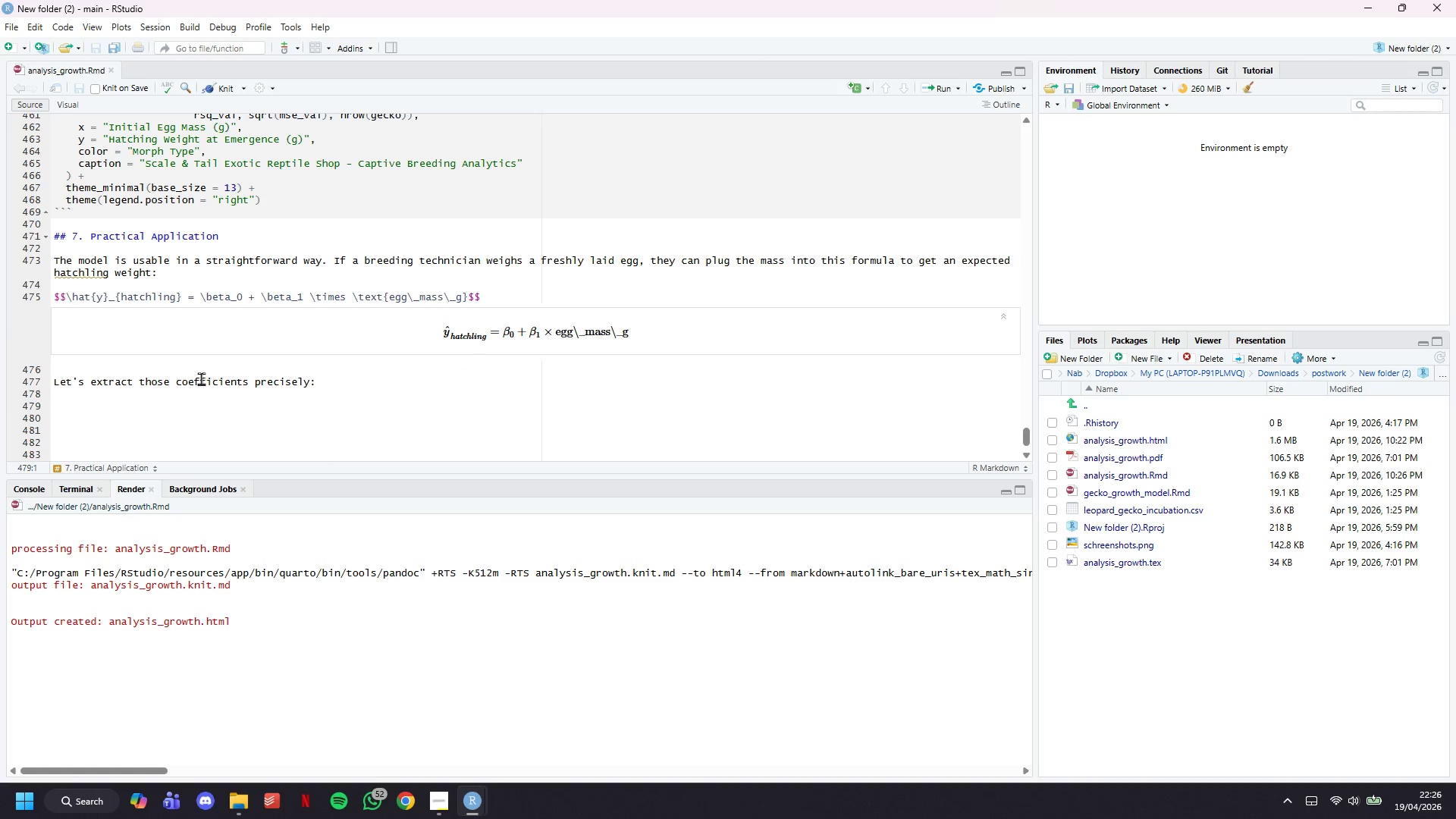 
key(Backquote)
 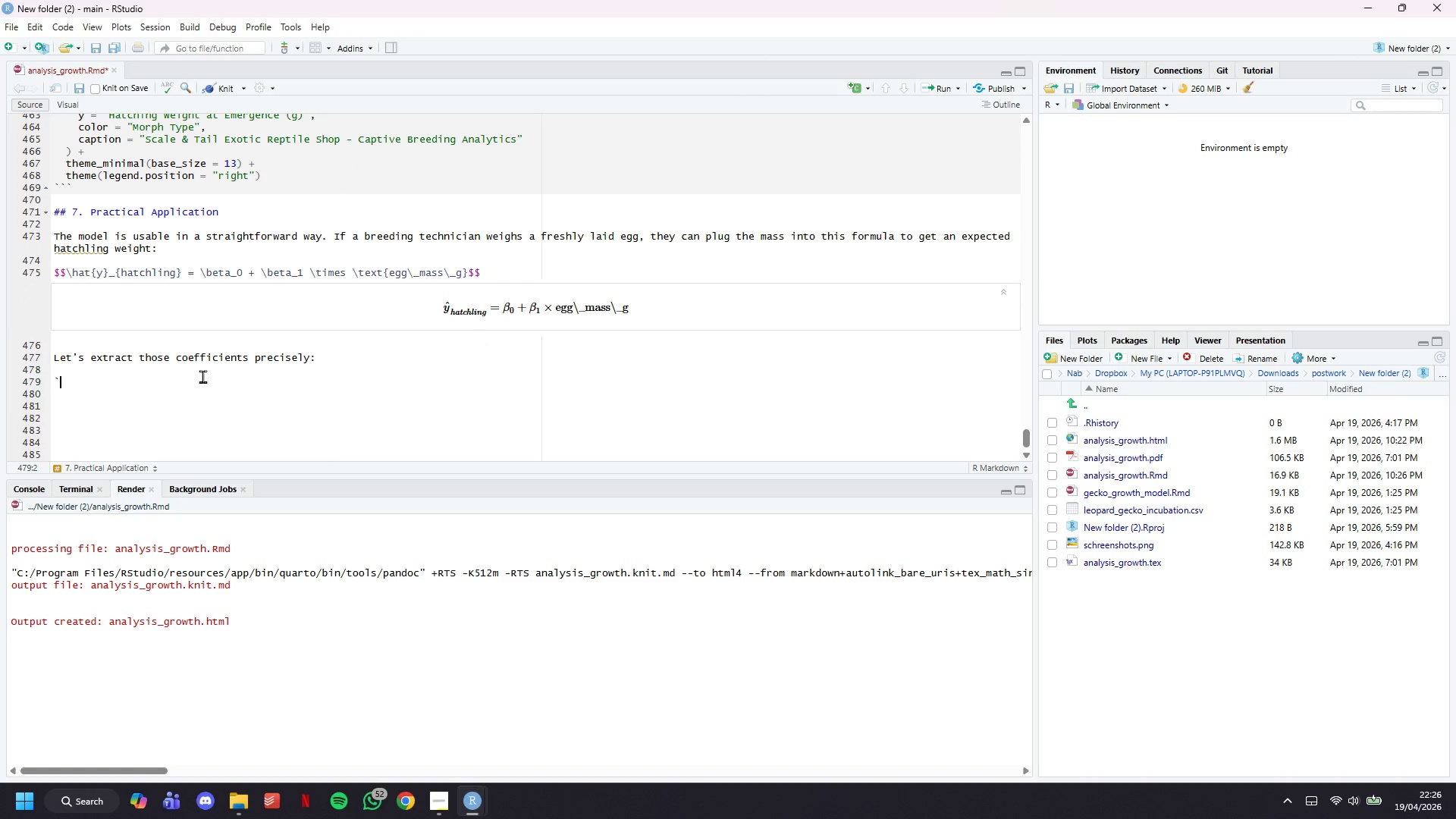 
scroll: coordinate [201, 377], scroll_direction: down, amount: 5.0
 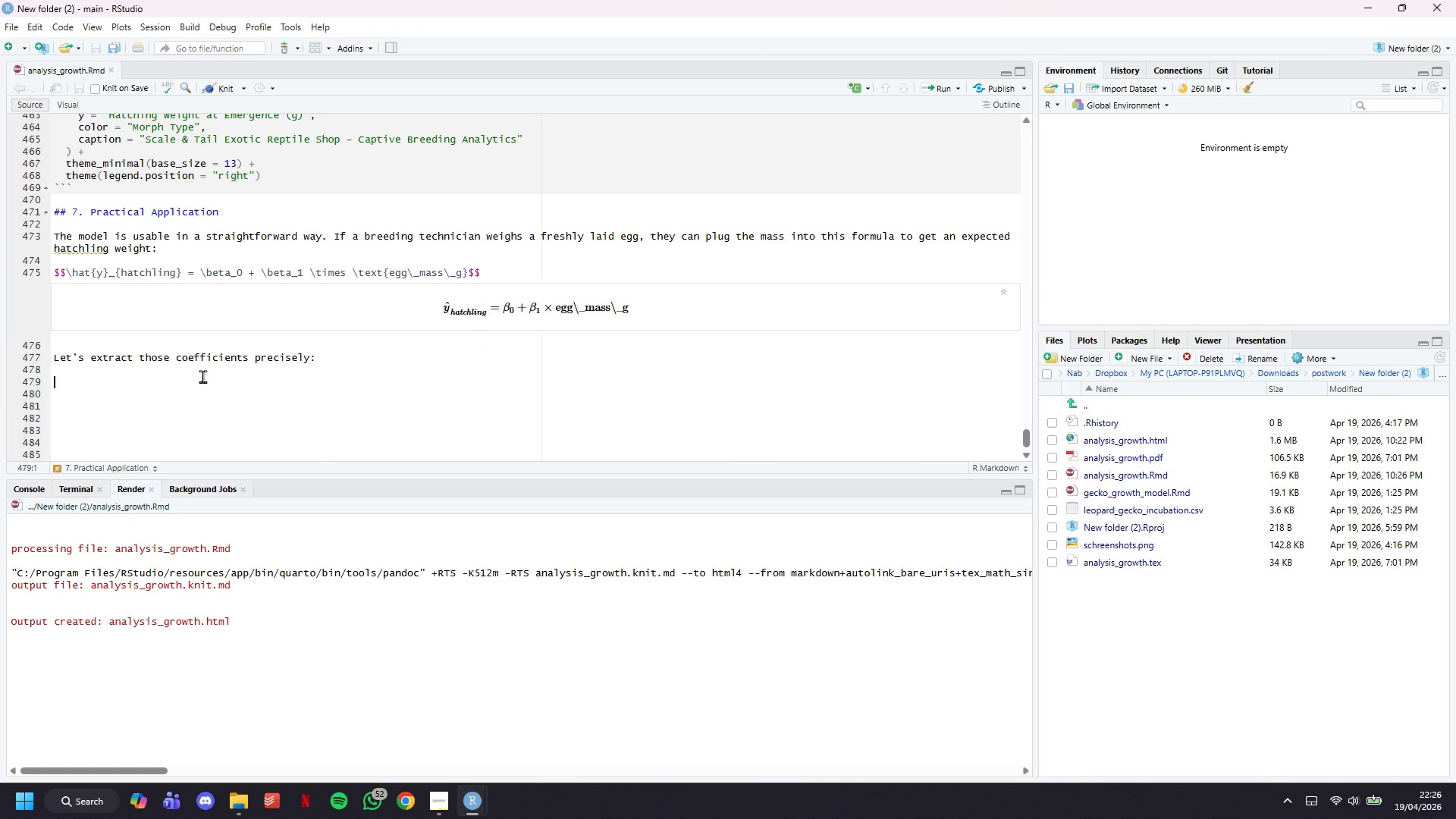 
key(Backquote)
 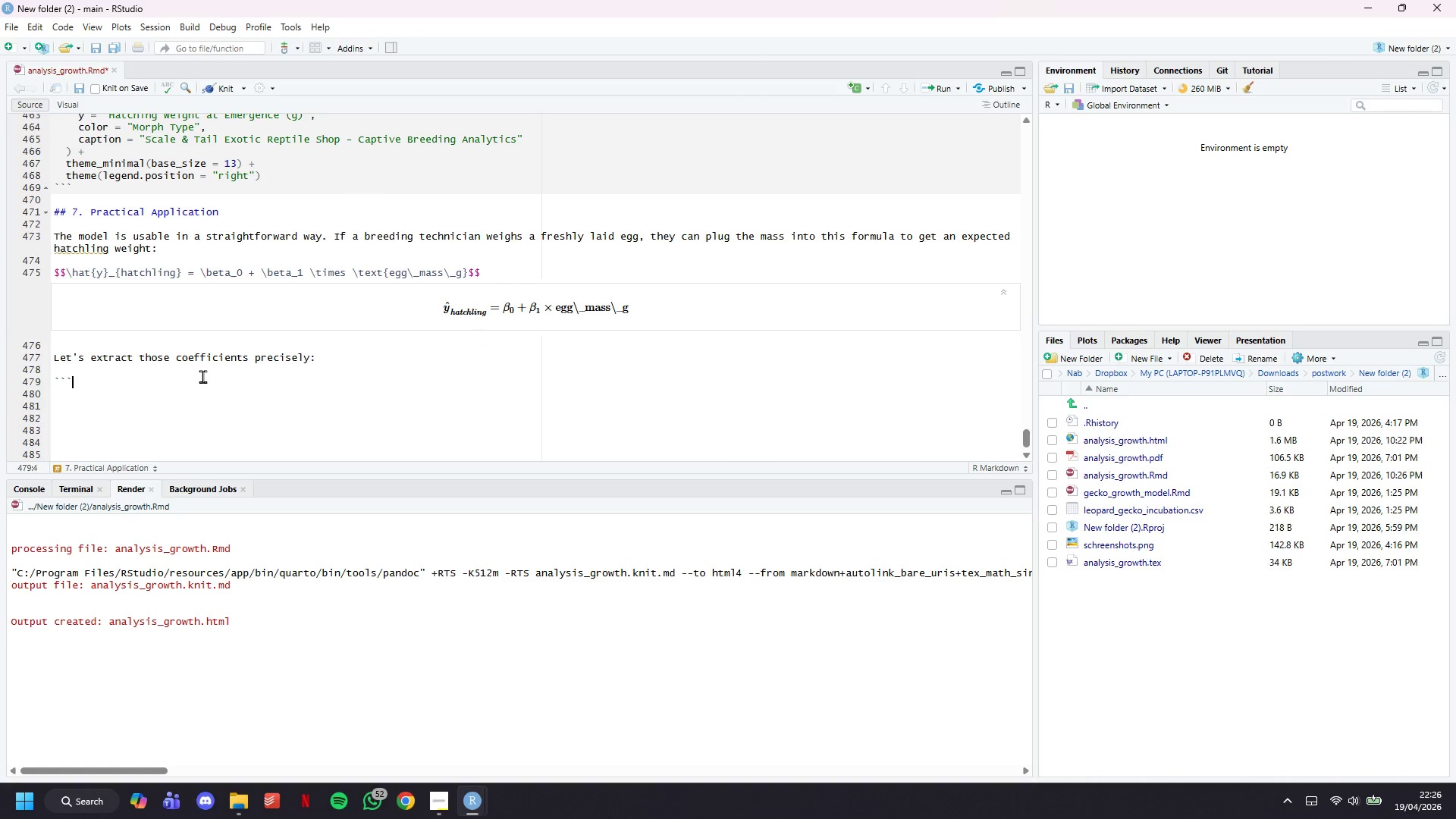 
key(Backquote)
 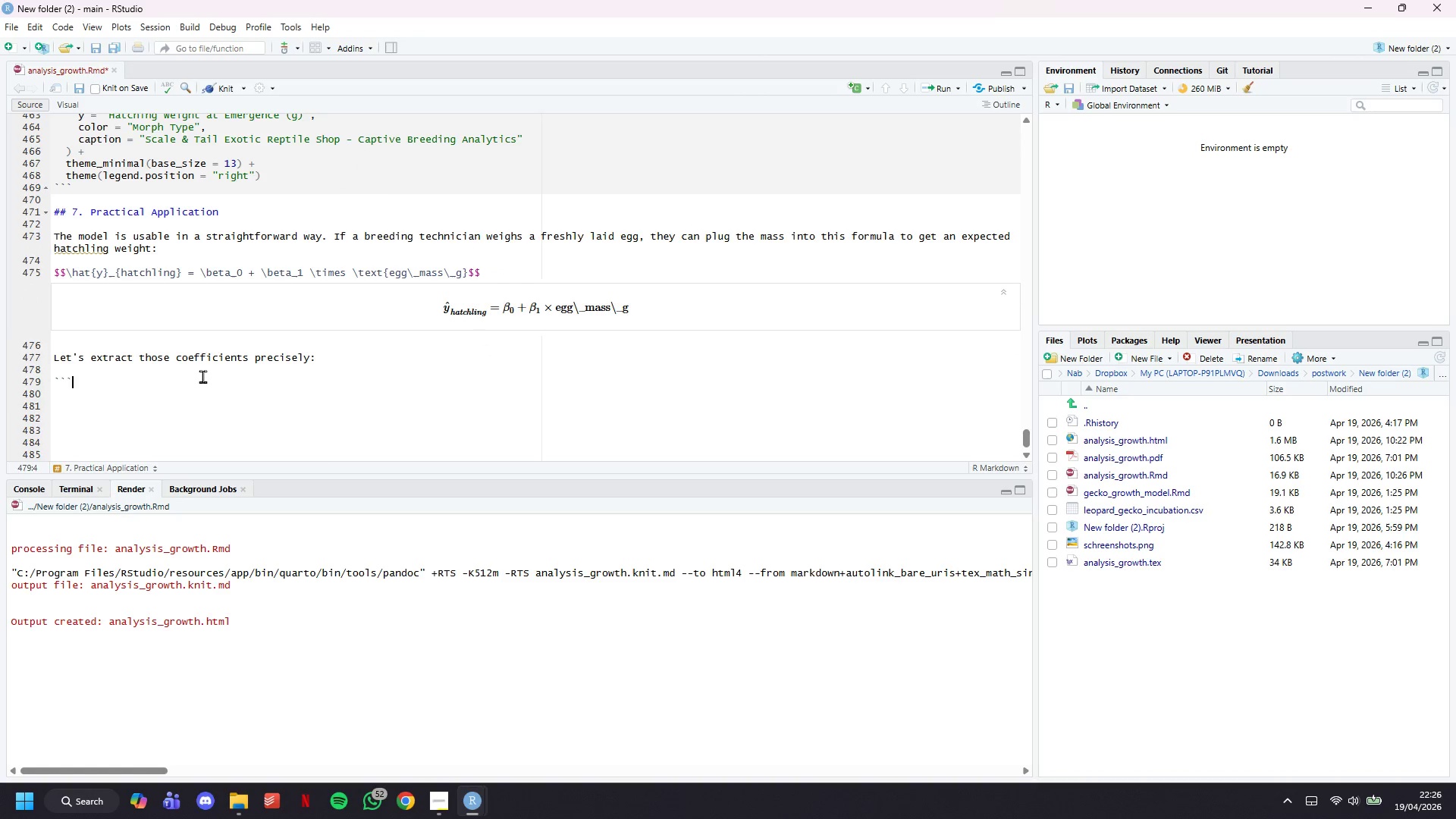 
key(Enter)
 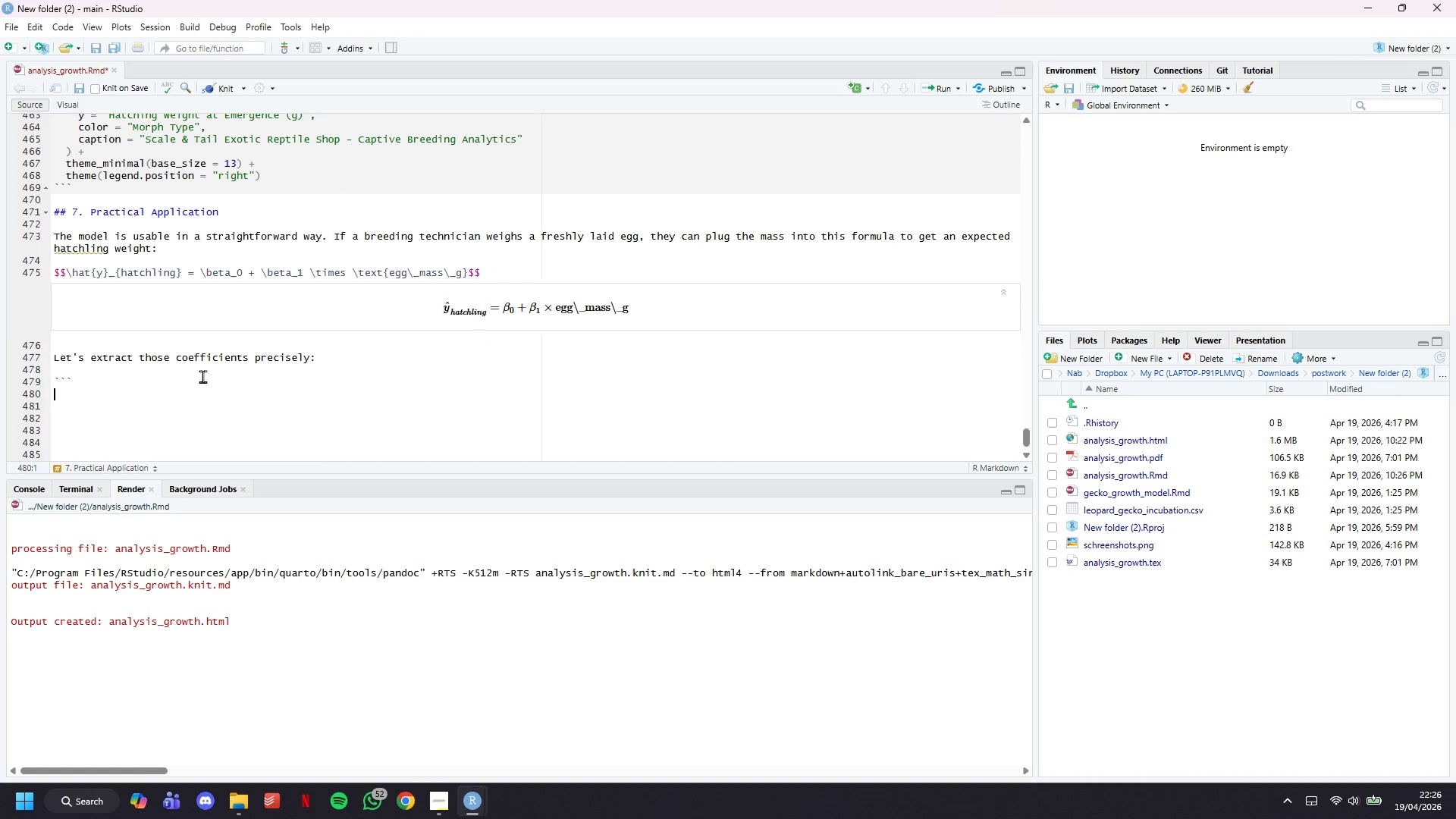 
key(Enter)
 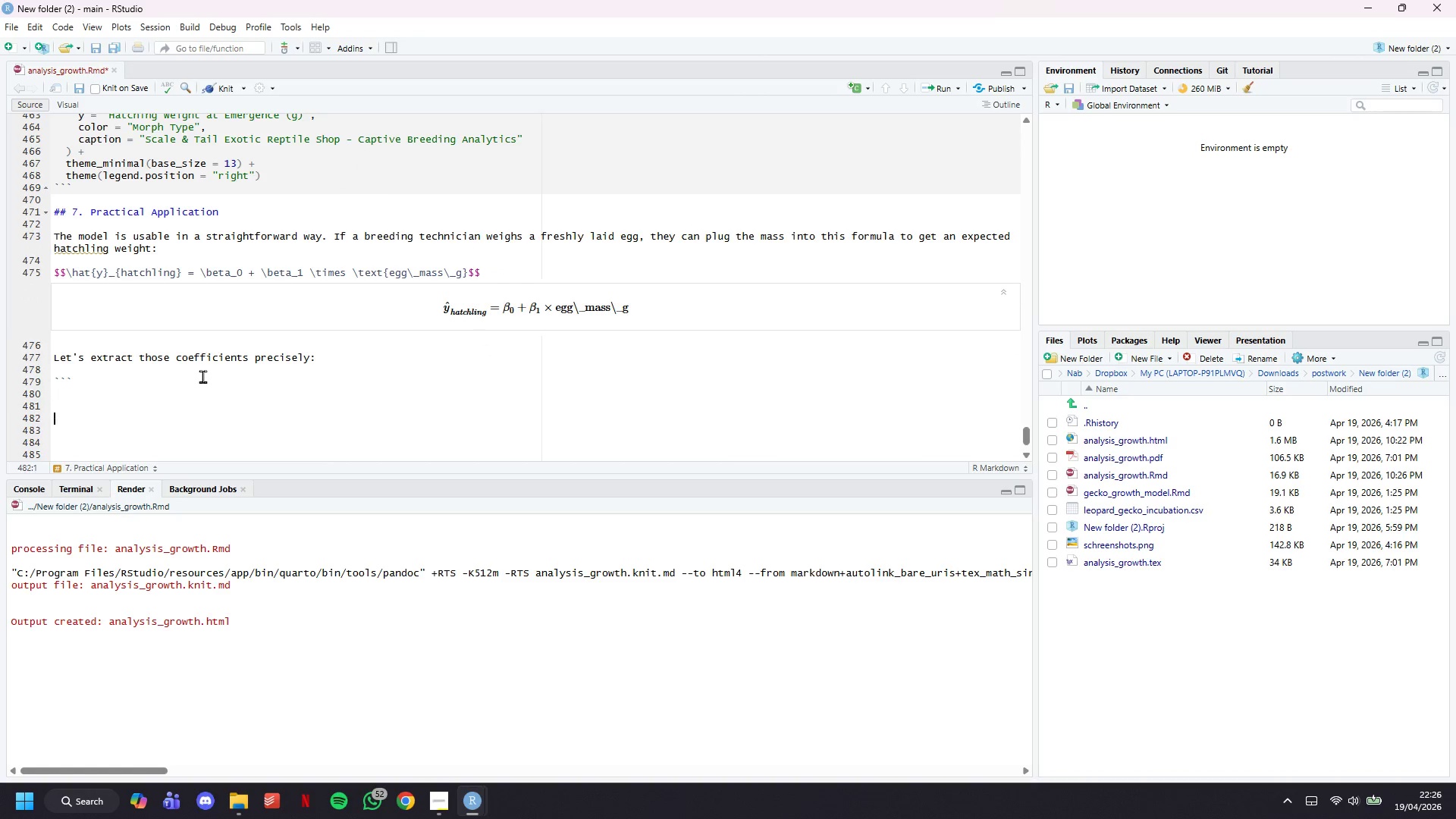 
key(Enter)
 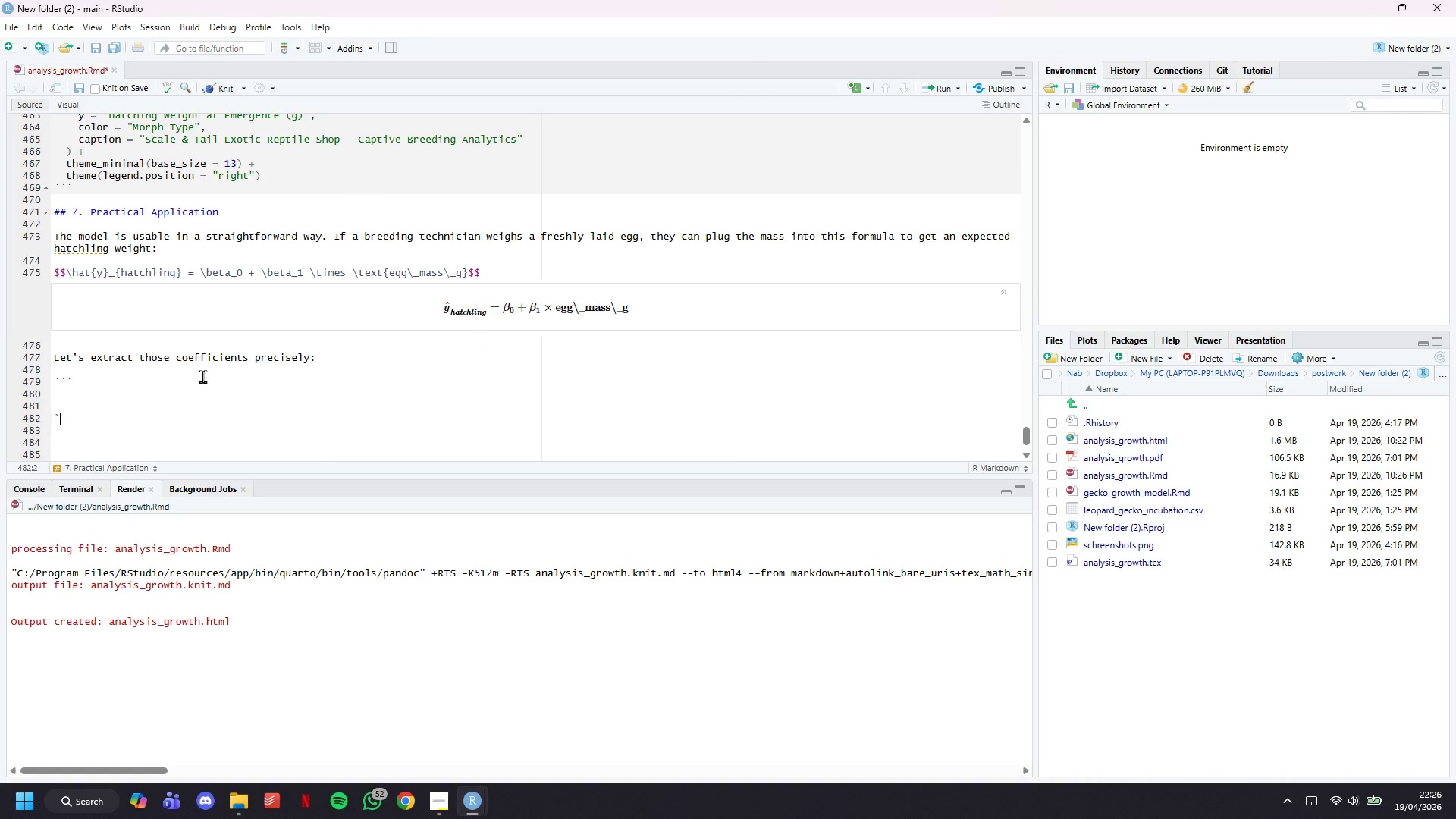 
key(Backquote)
 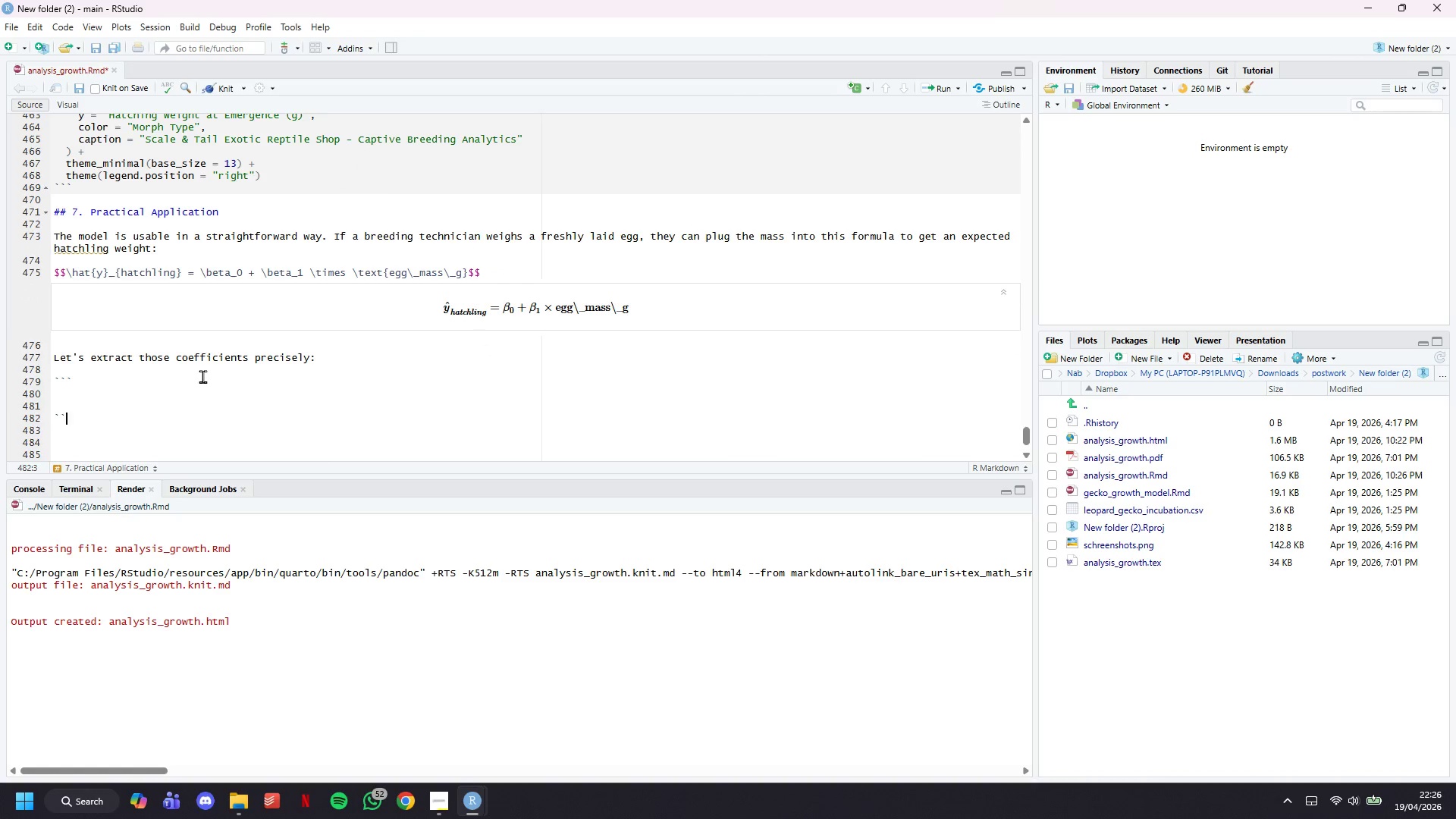 
key(Backquote)
 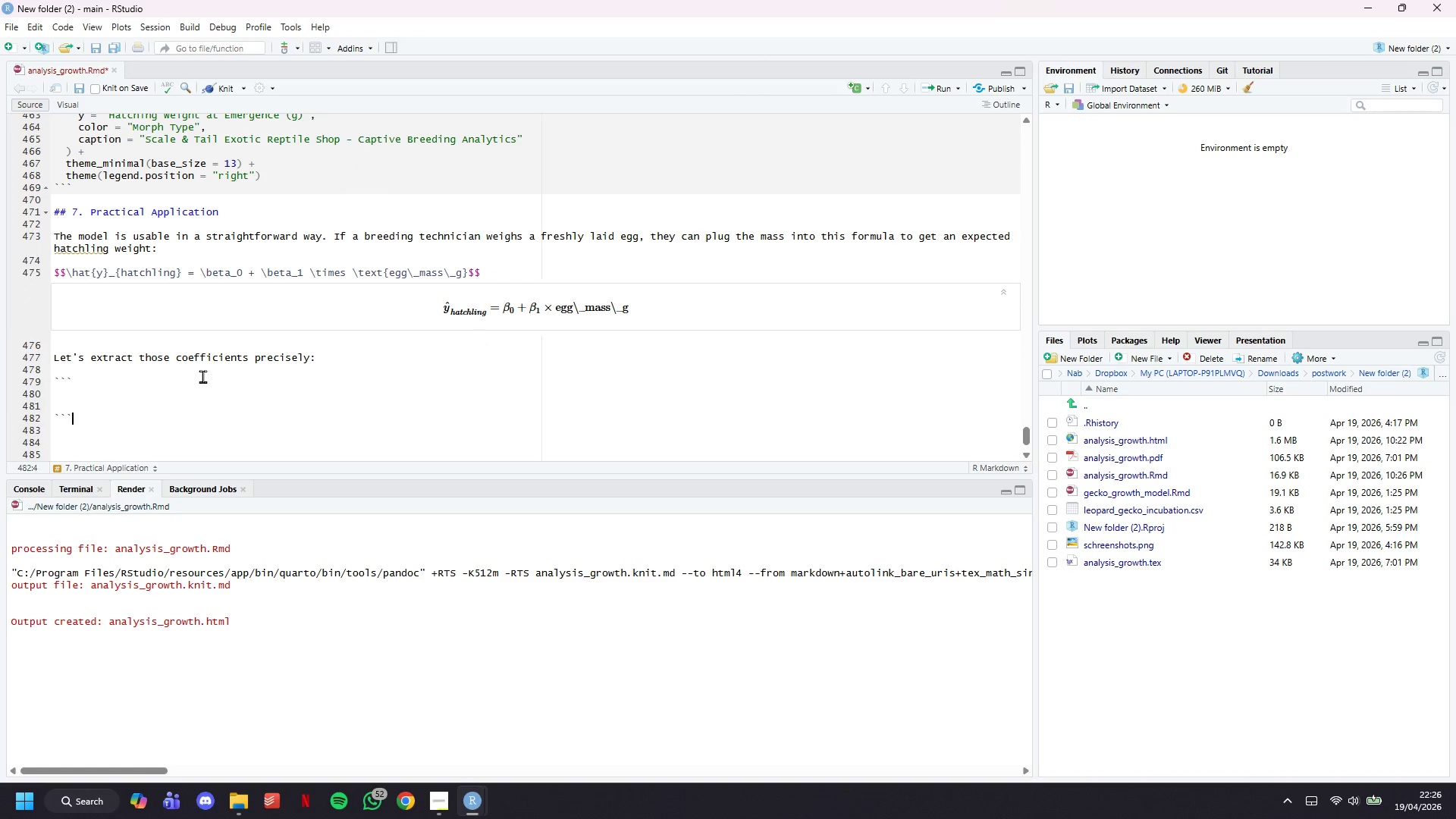 
key(Backquote)
 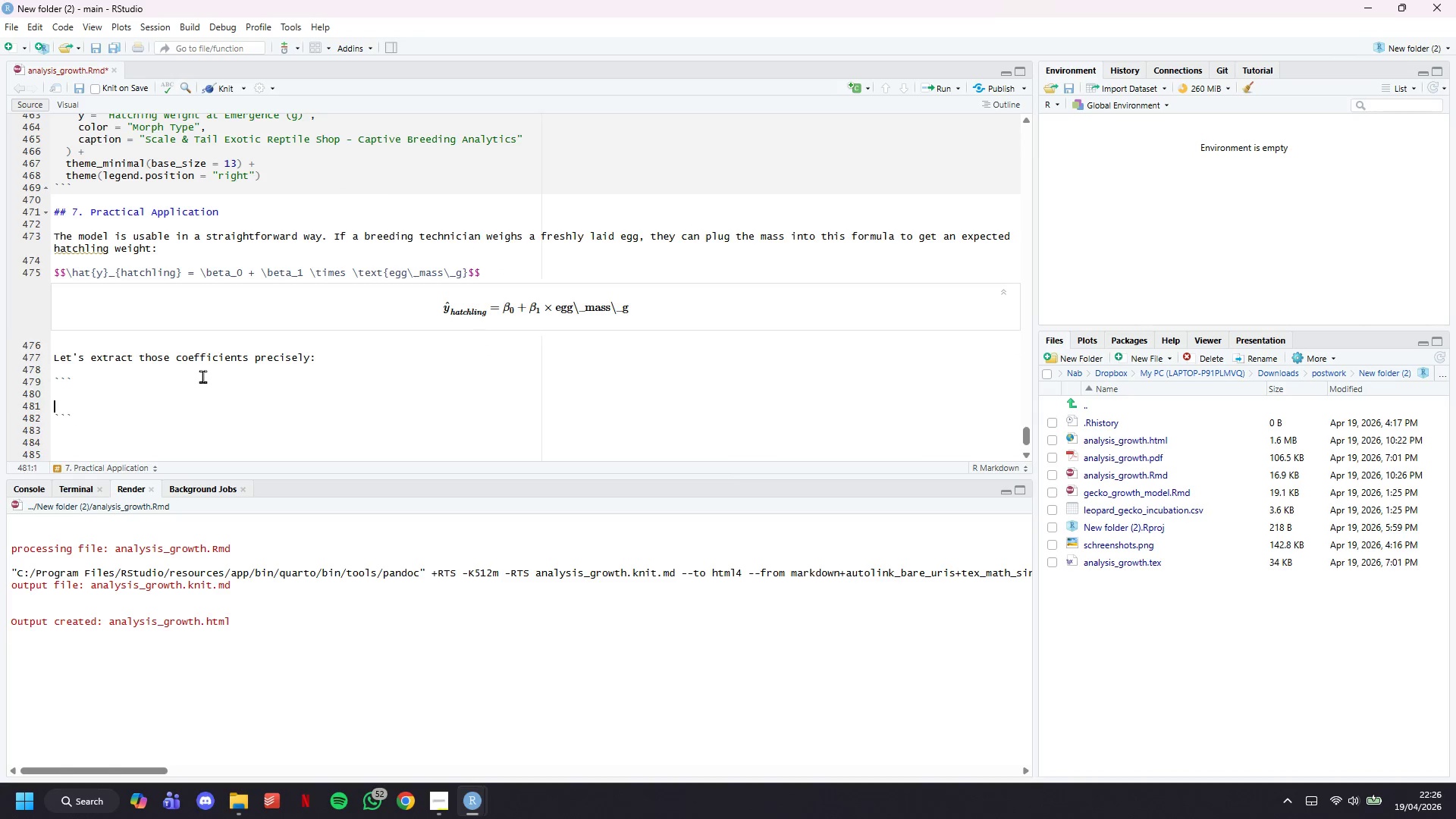 
key(ArrowUp)
 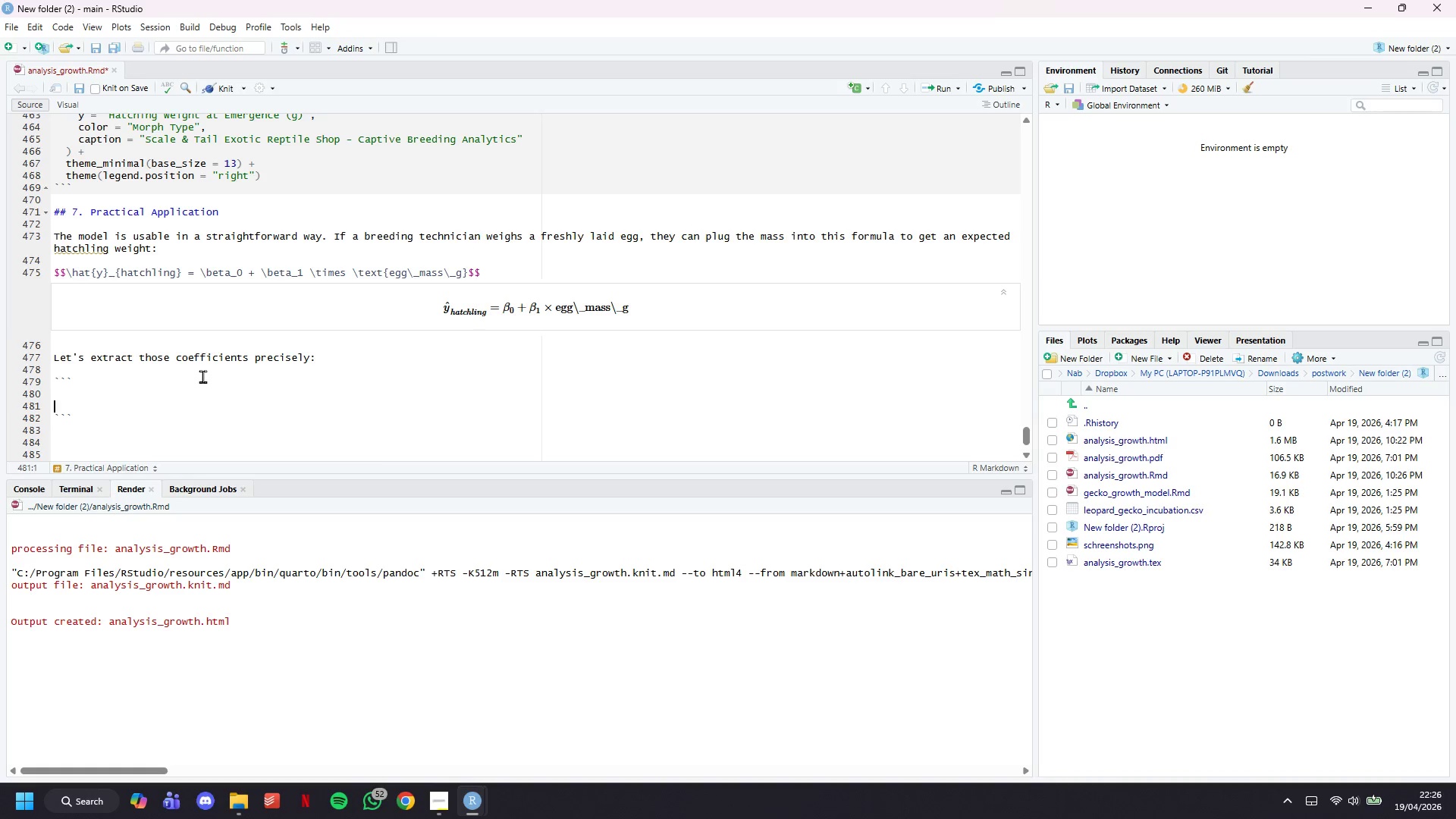 
key(ArrowUp)
 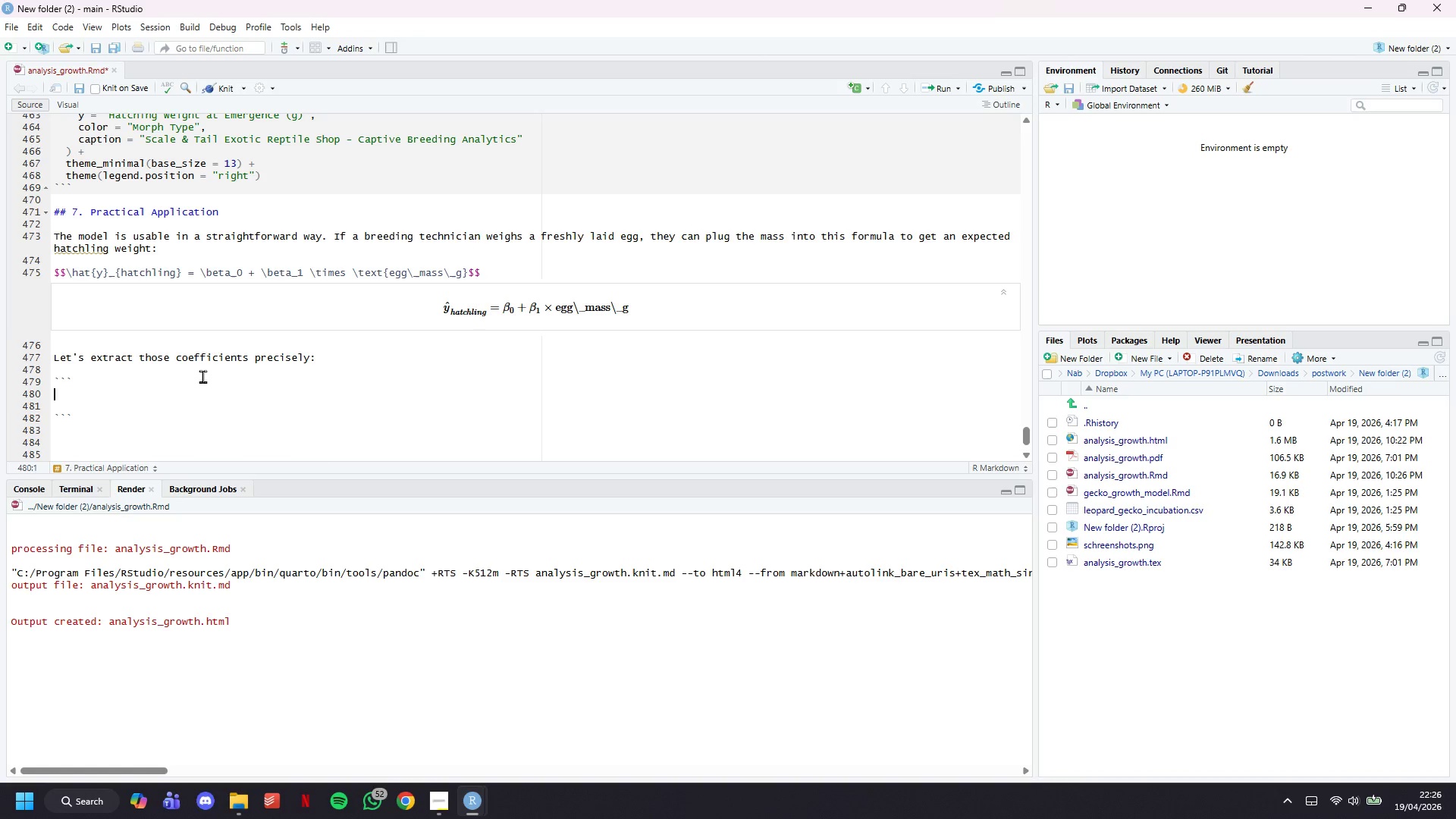 
key(ArrowUp)
 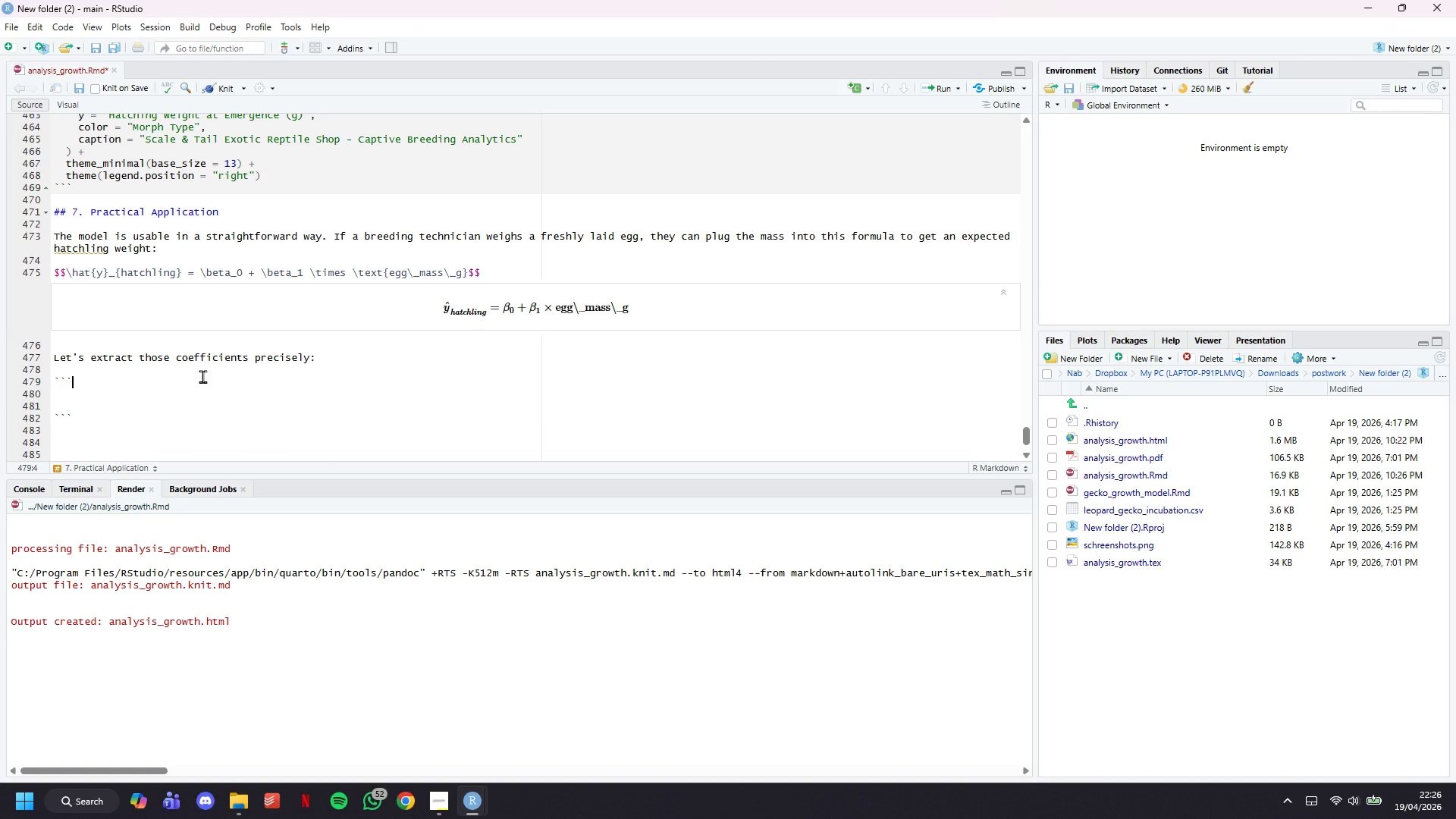 
type({r final-coefs)
 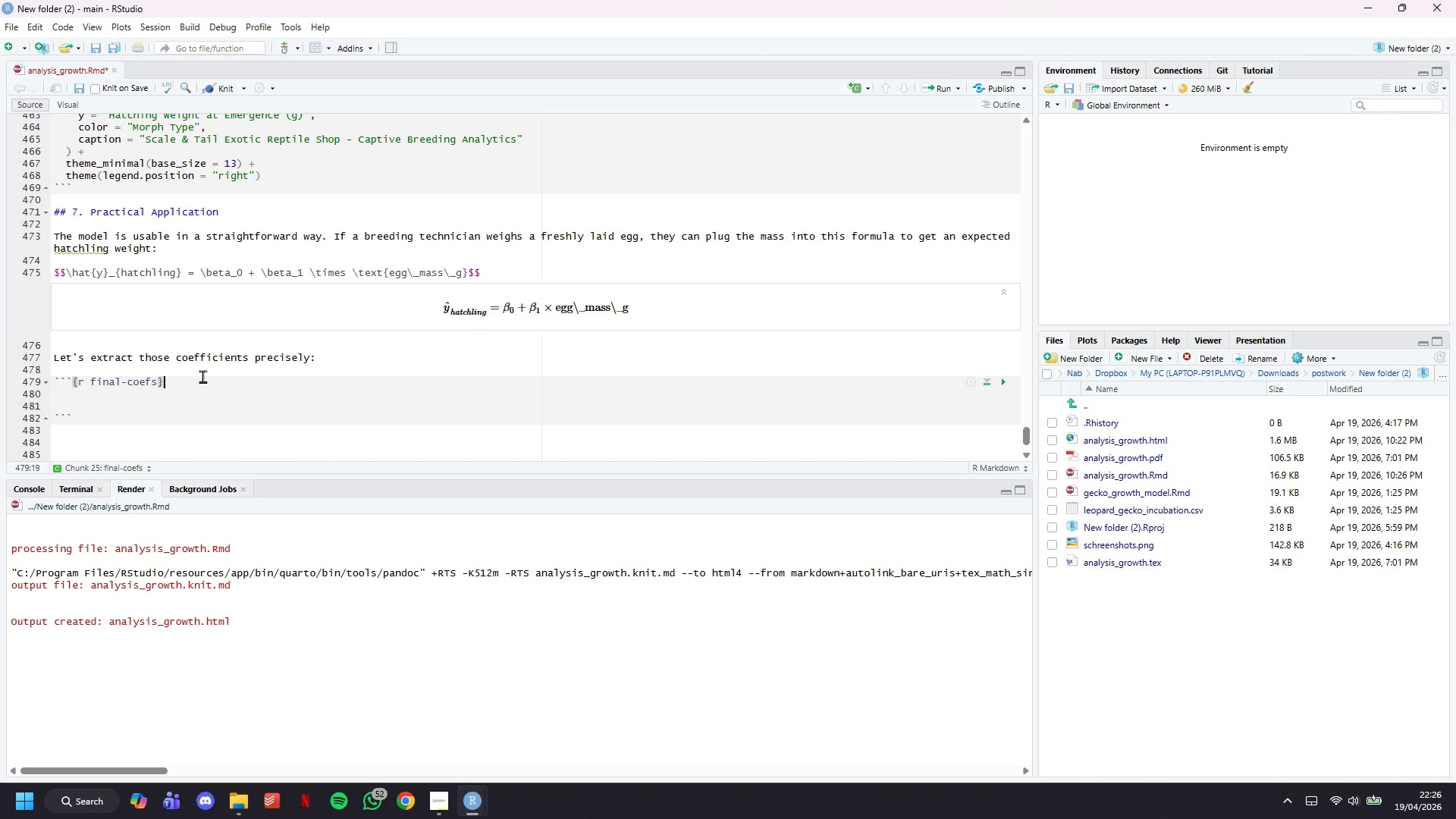 
key(ArrowRight)
 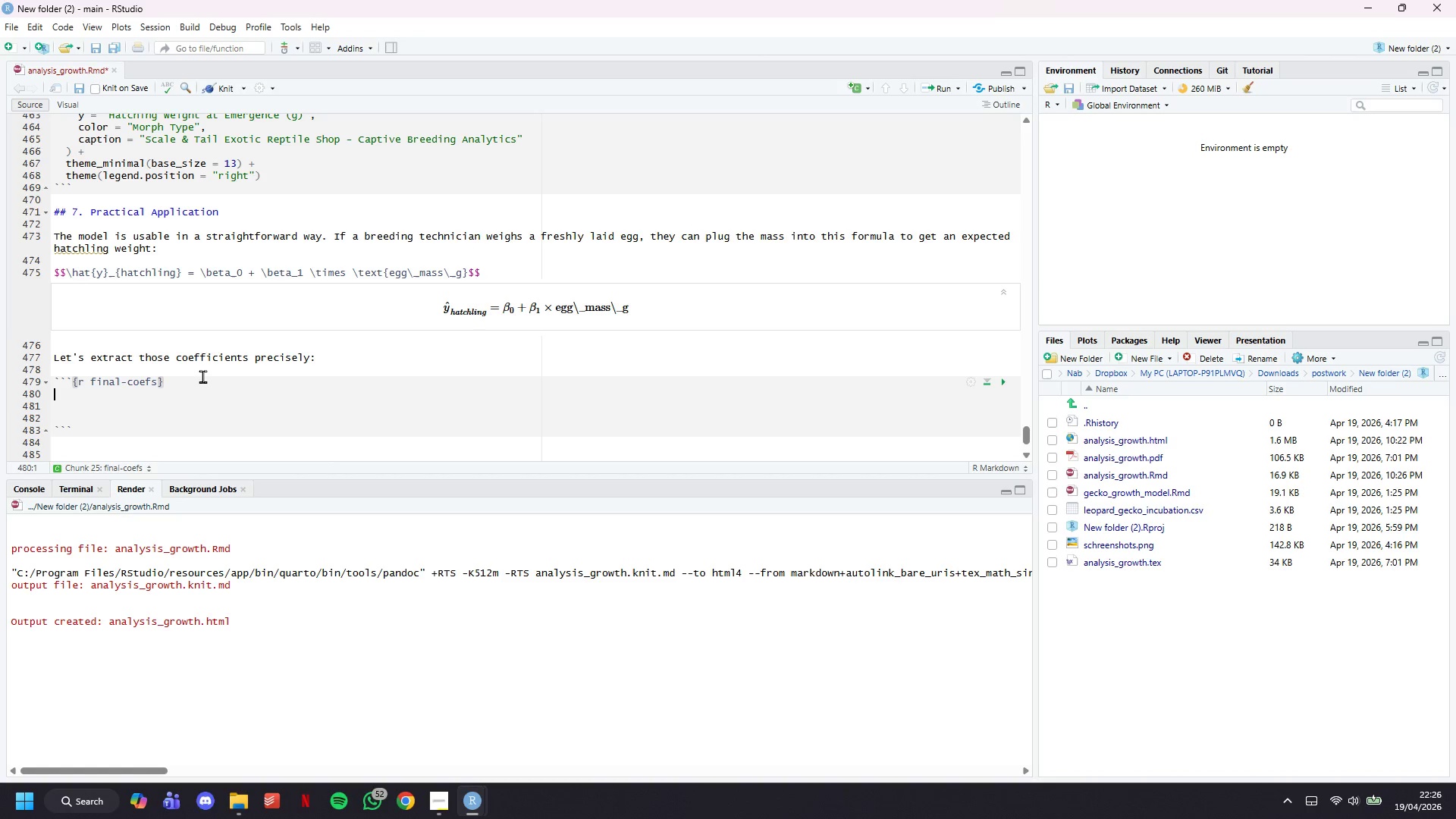 
key(Enter)
 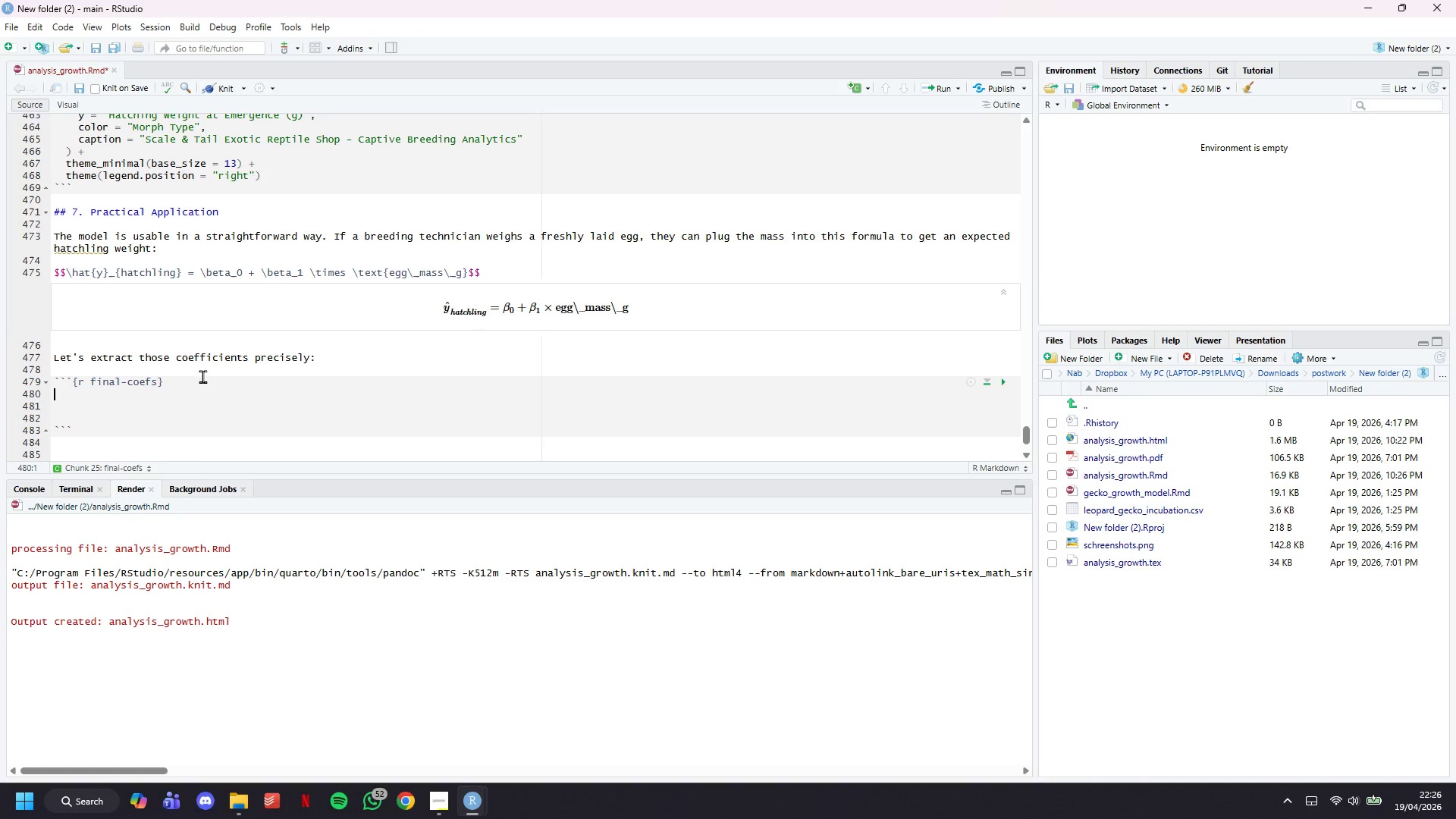 
key(Enter)
 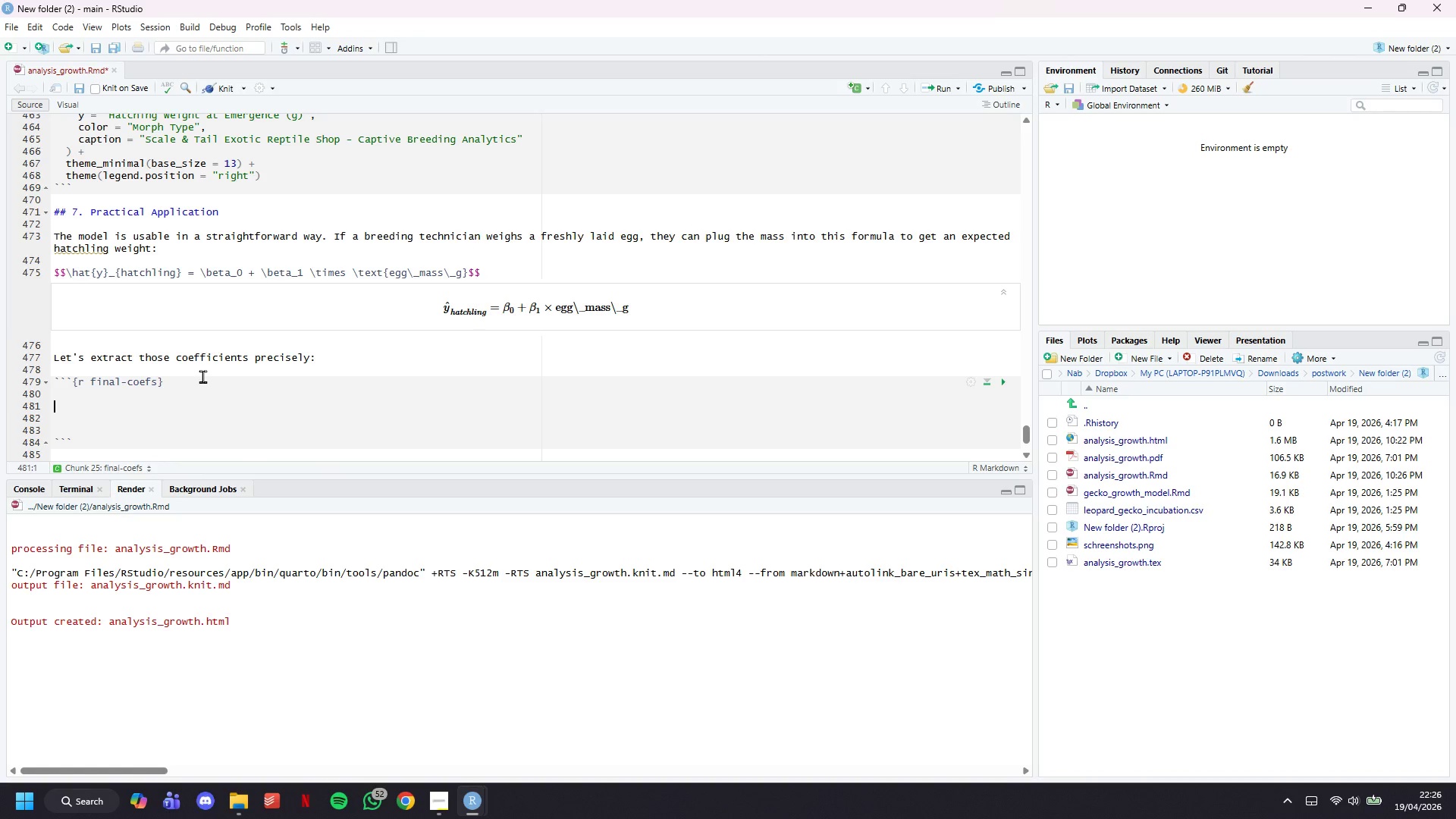 
key(ArrowUp)
 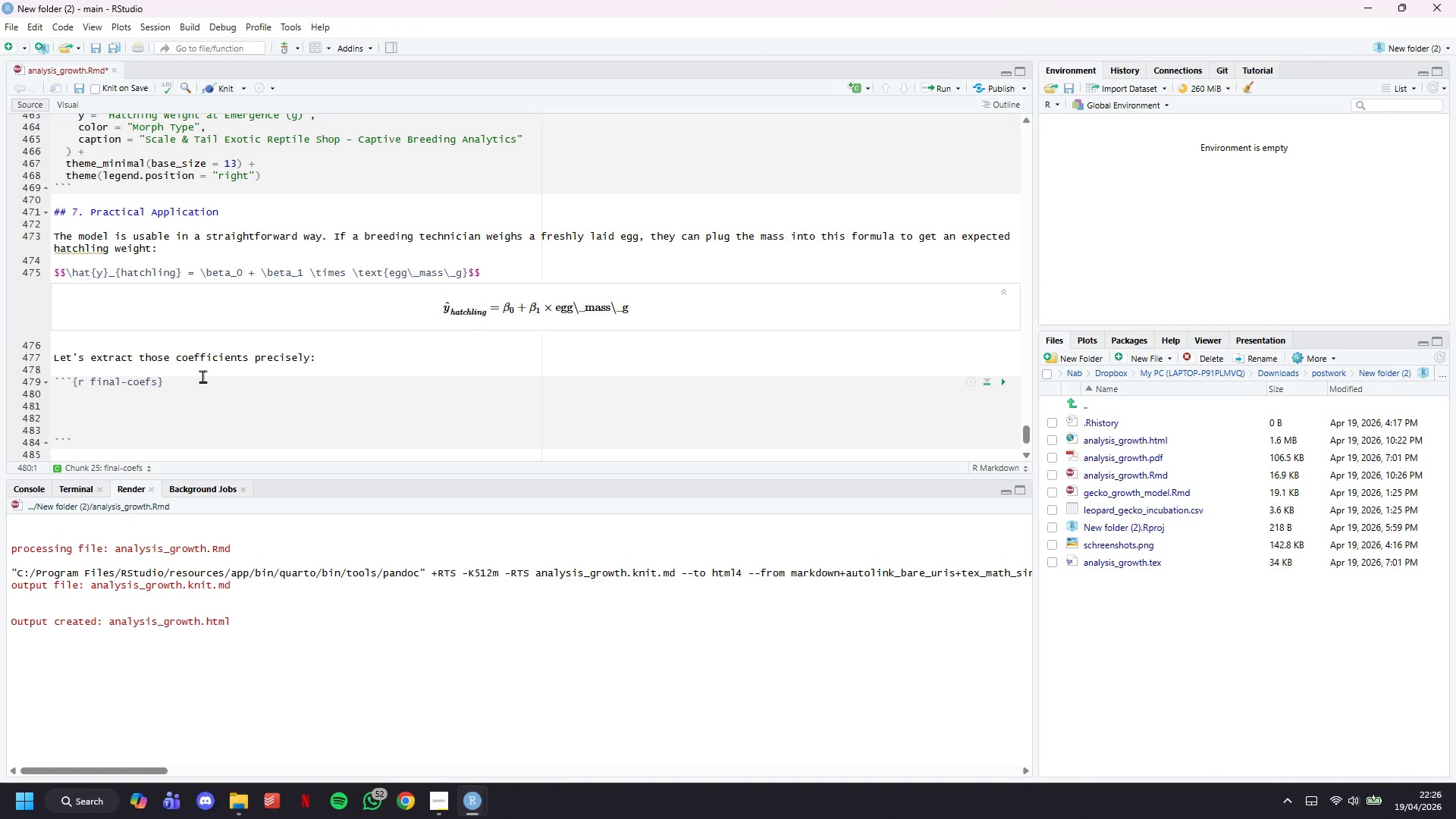 
type(coef_vals <- gecko_fit |>)
 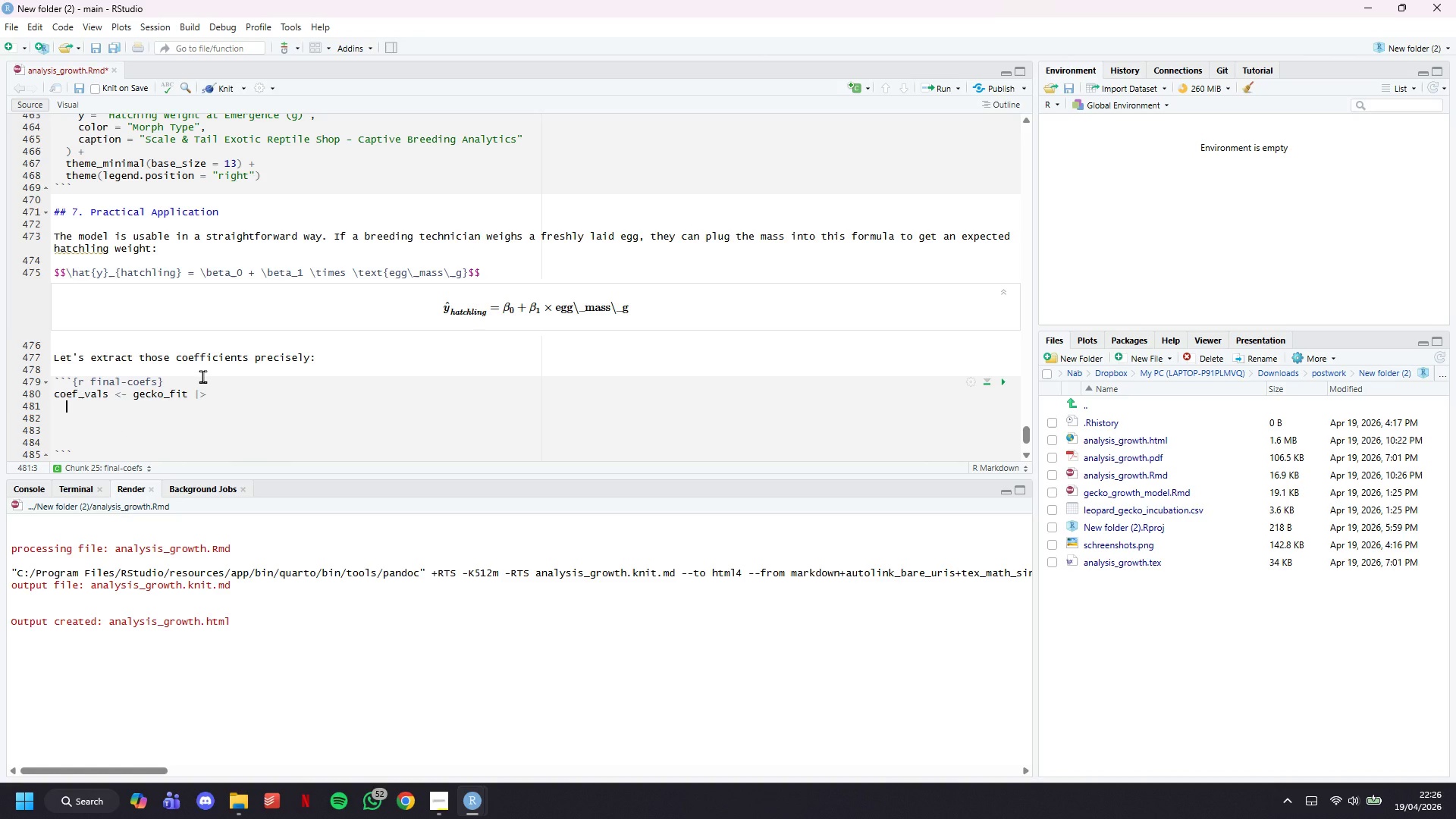 
 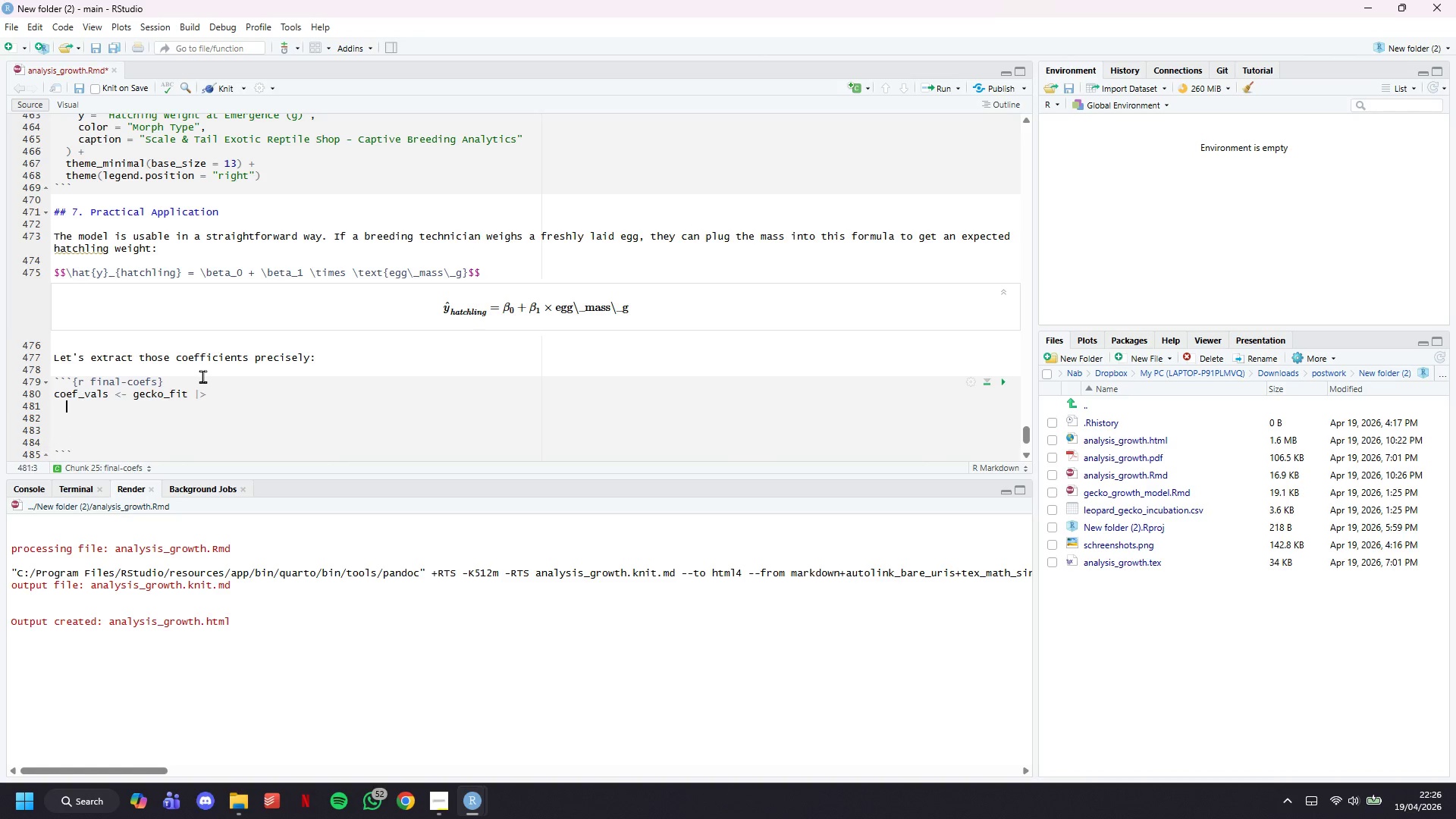 
key(Enter)
 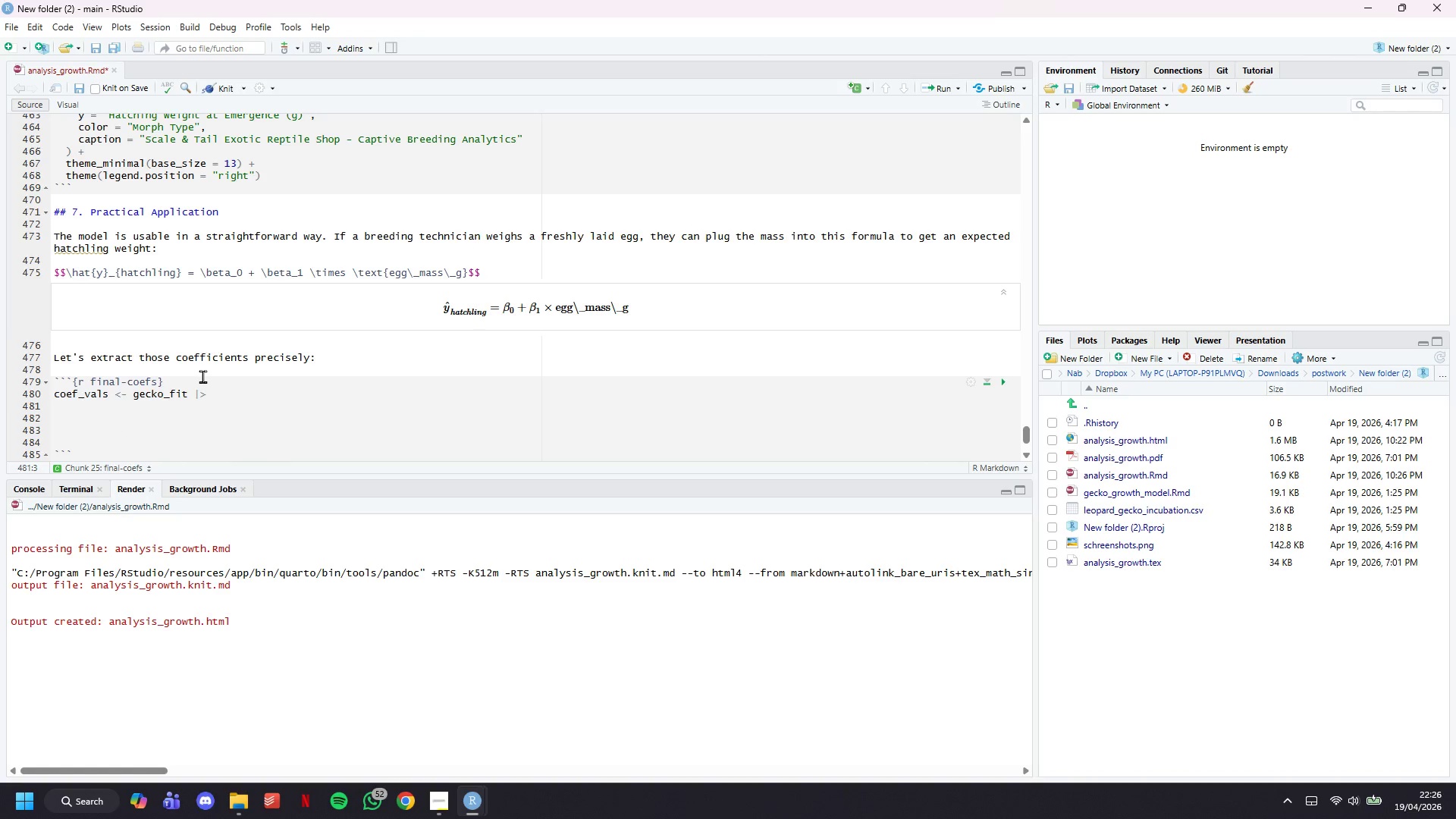 
type(extract_fit_parnsip()
 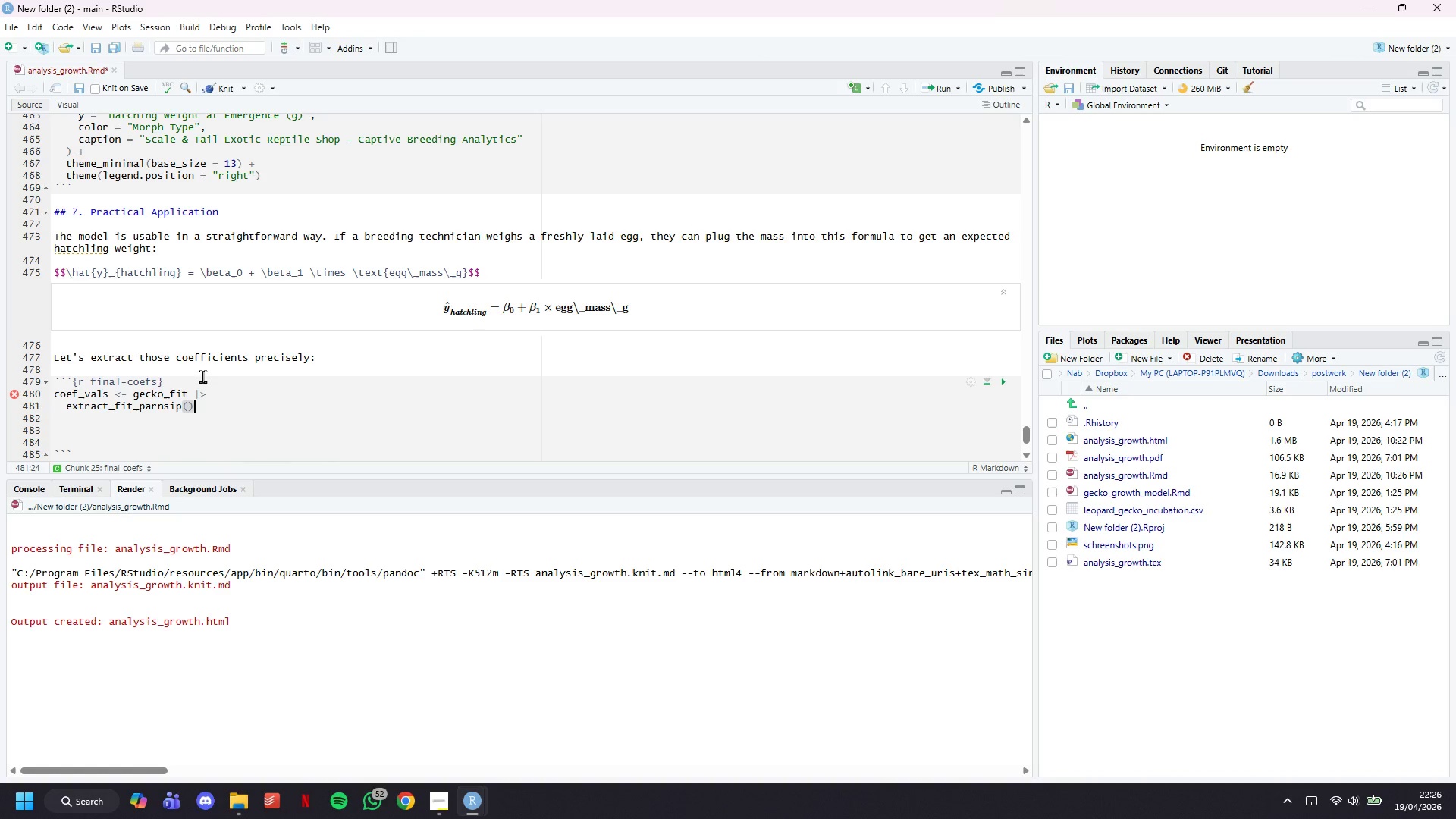 
key(ArrowRight)
 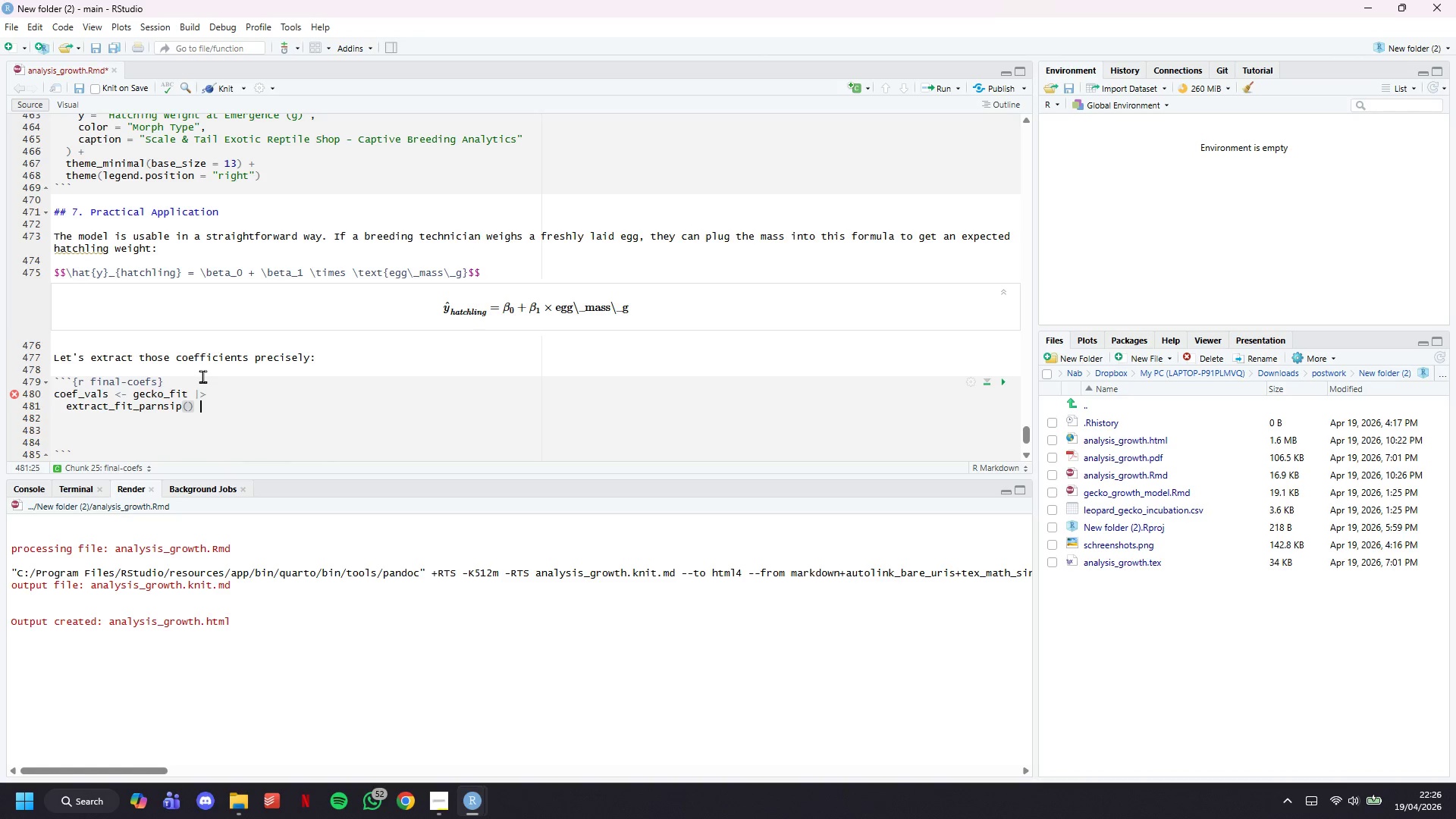 
key(Space)
 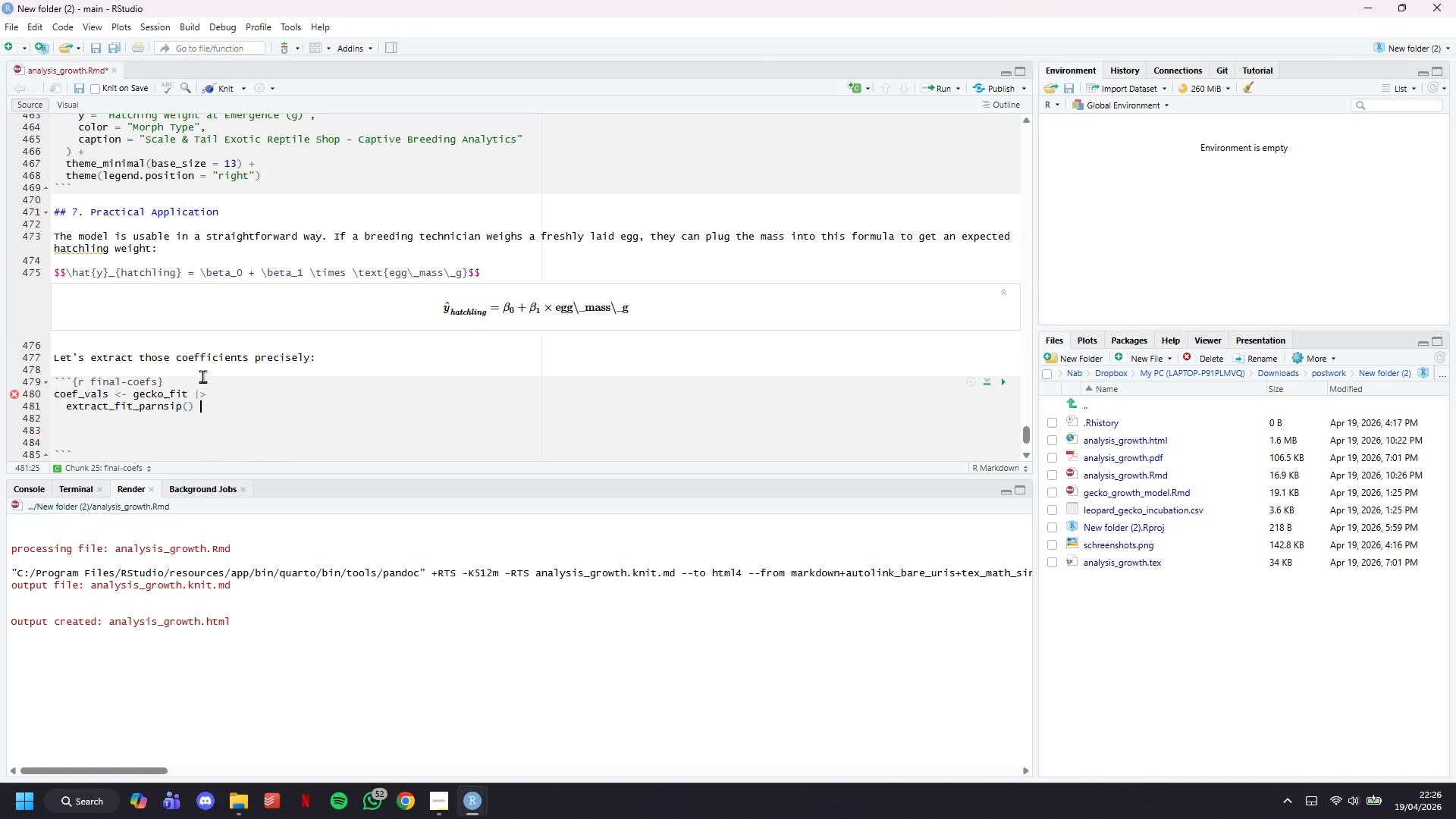 
key(Shift+Backslash)
 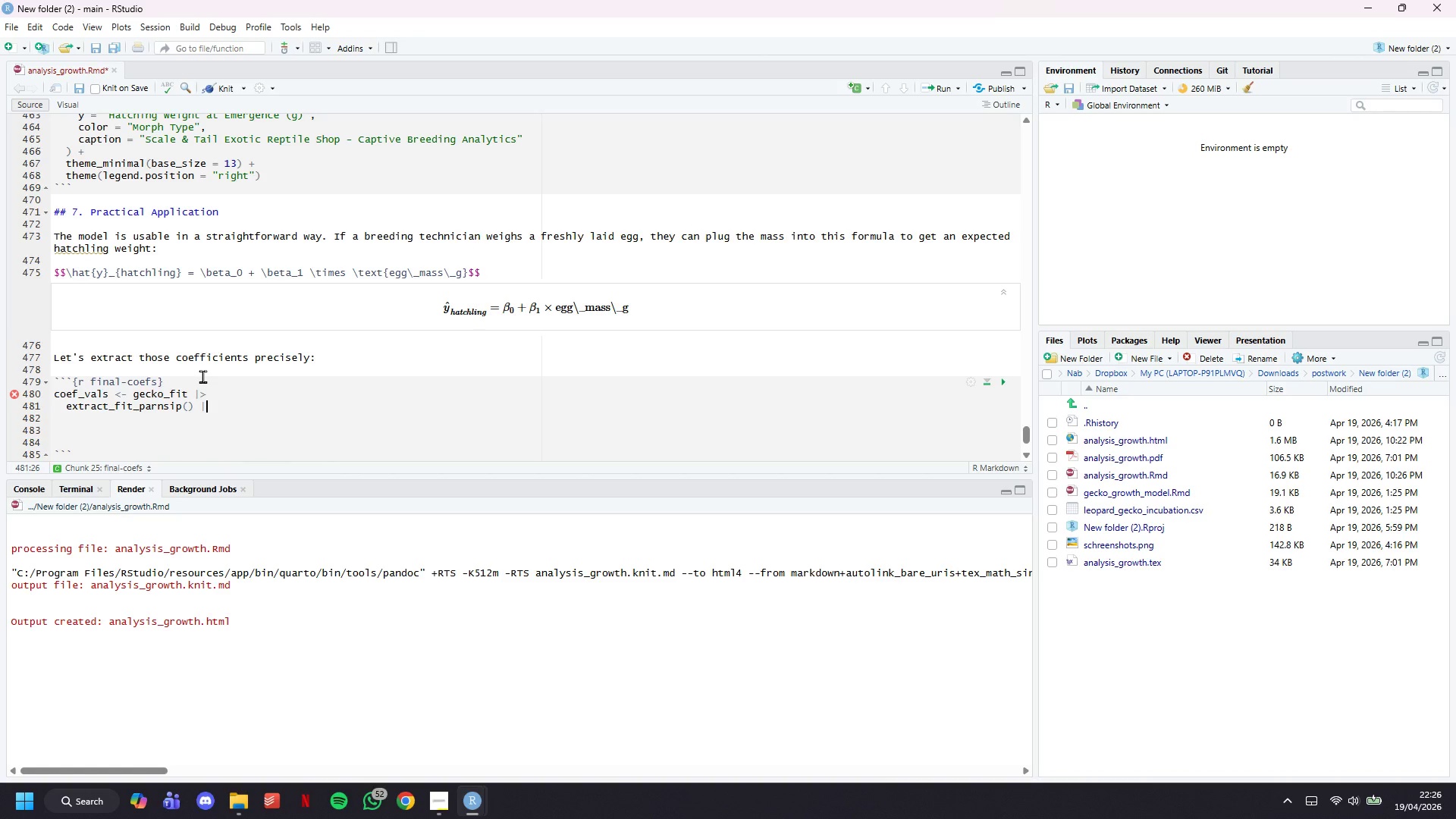 
key(Shift+Period)
 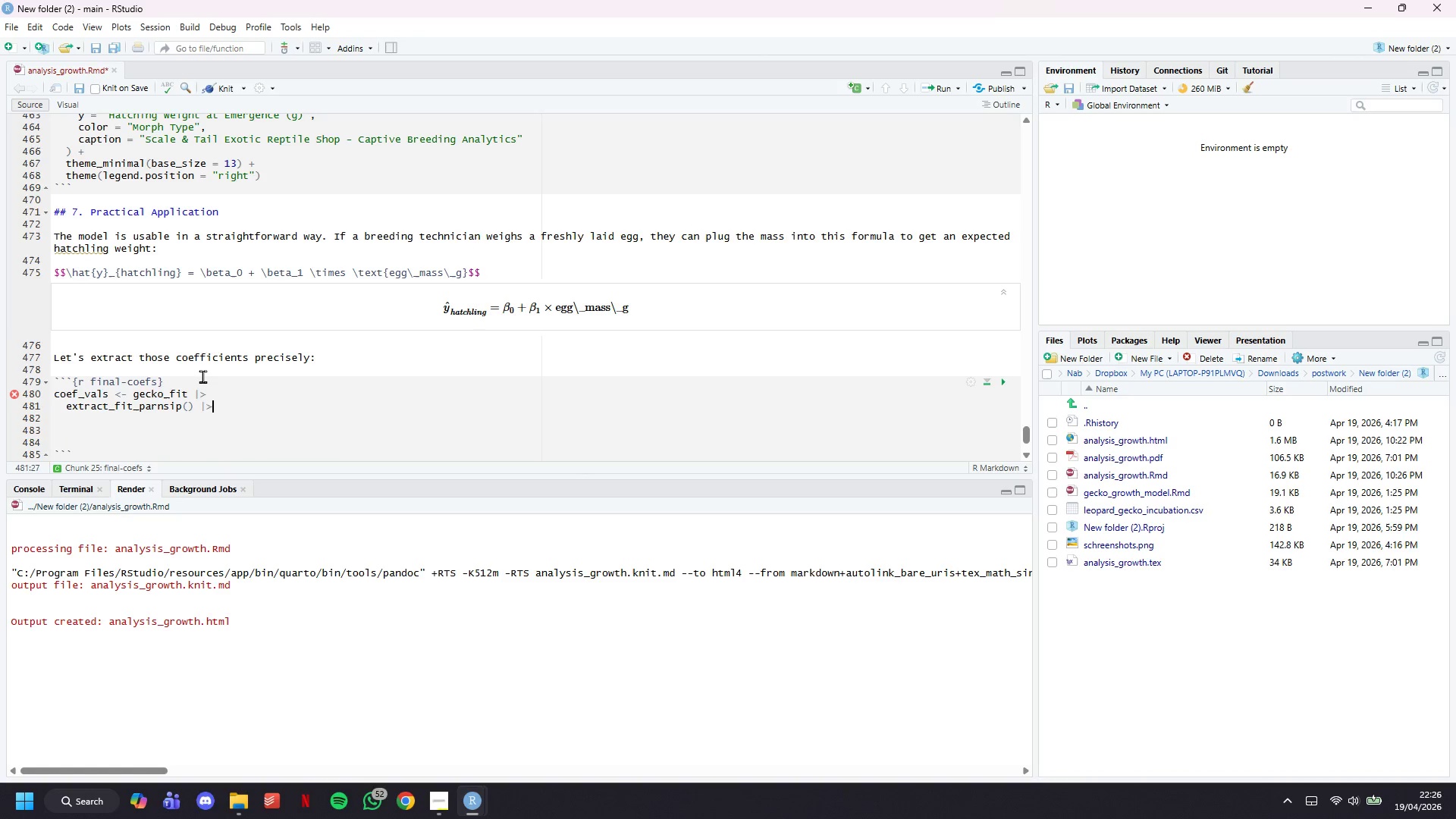 
key(Enter)
 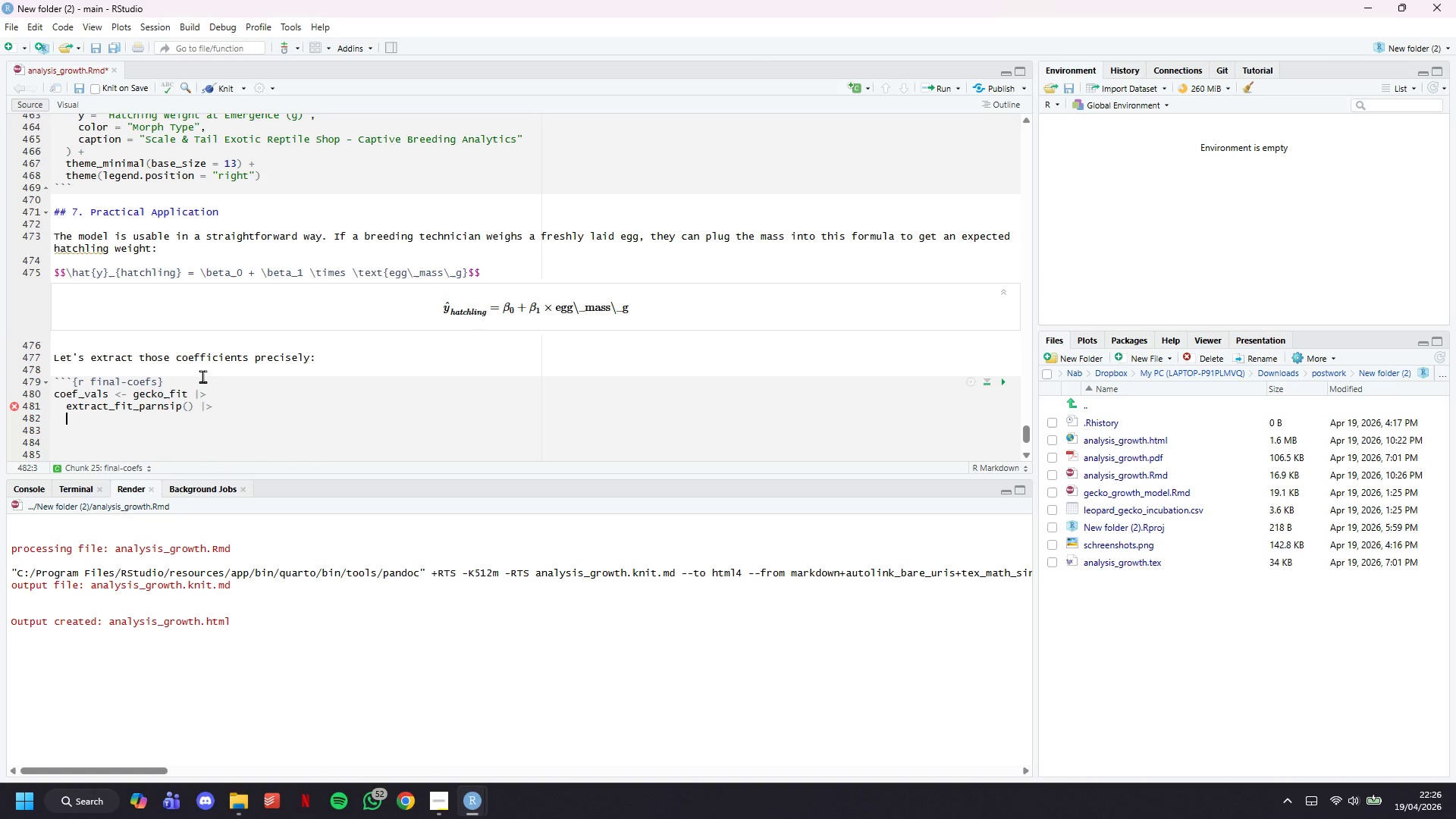 
type(tidy()
 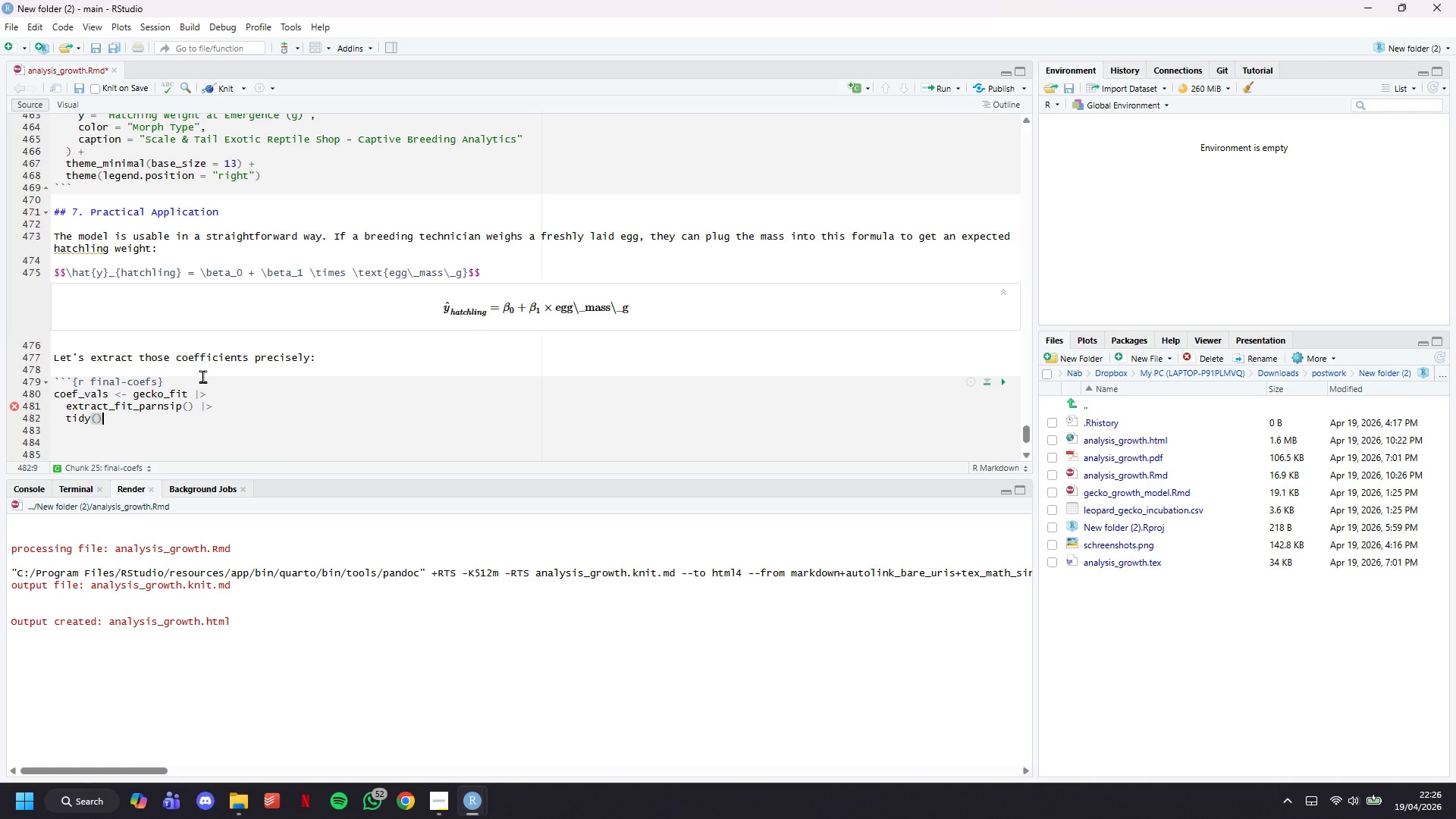 
key(ArrowRight)
 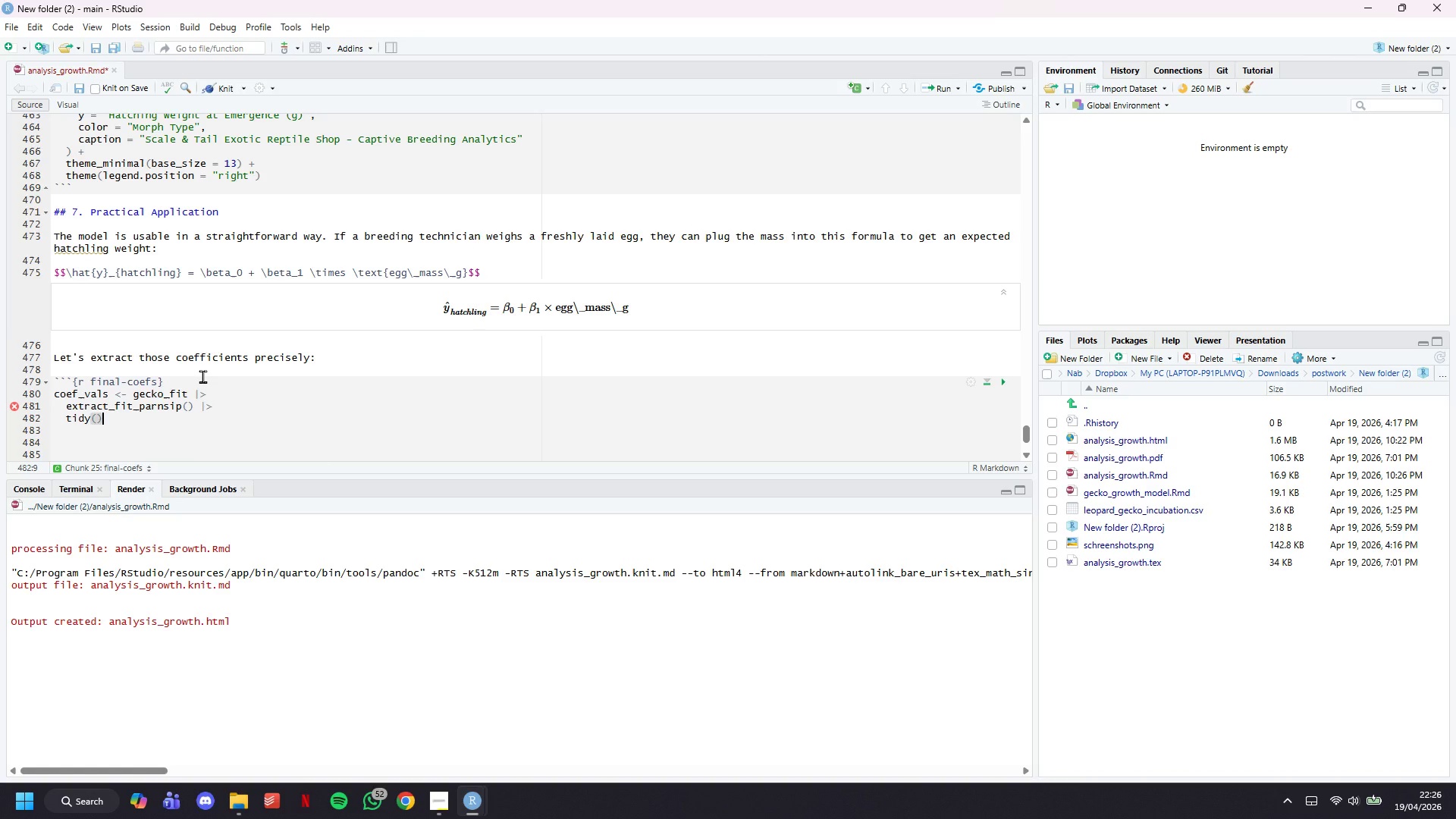 
key(Enter)
 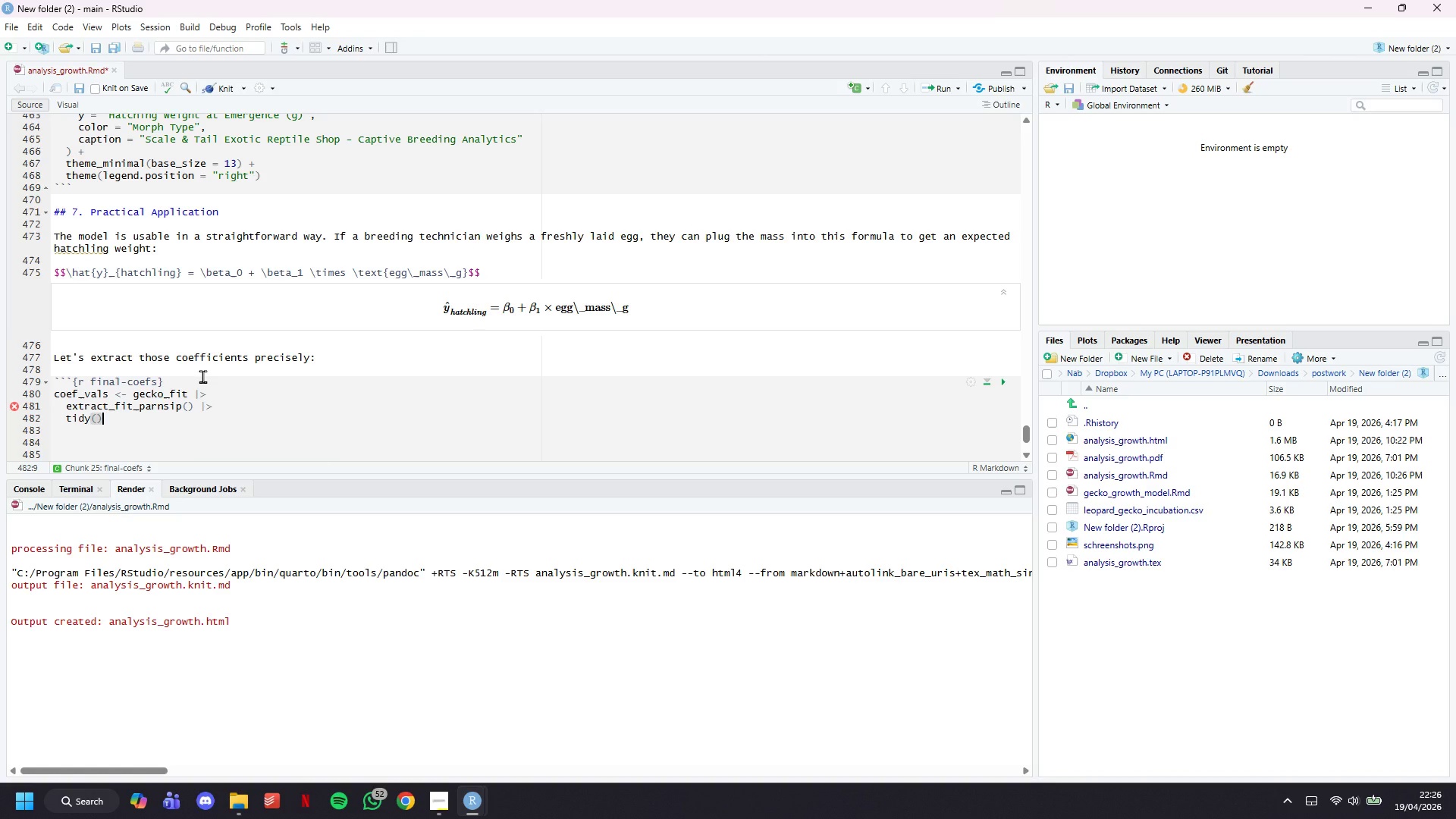 
key(Enter)
 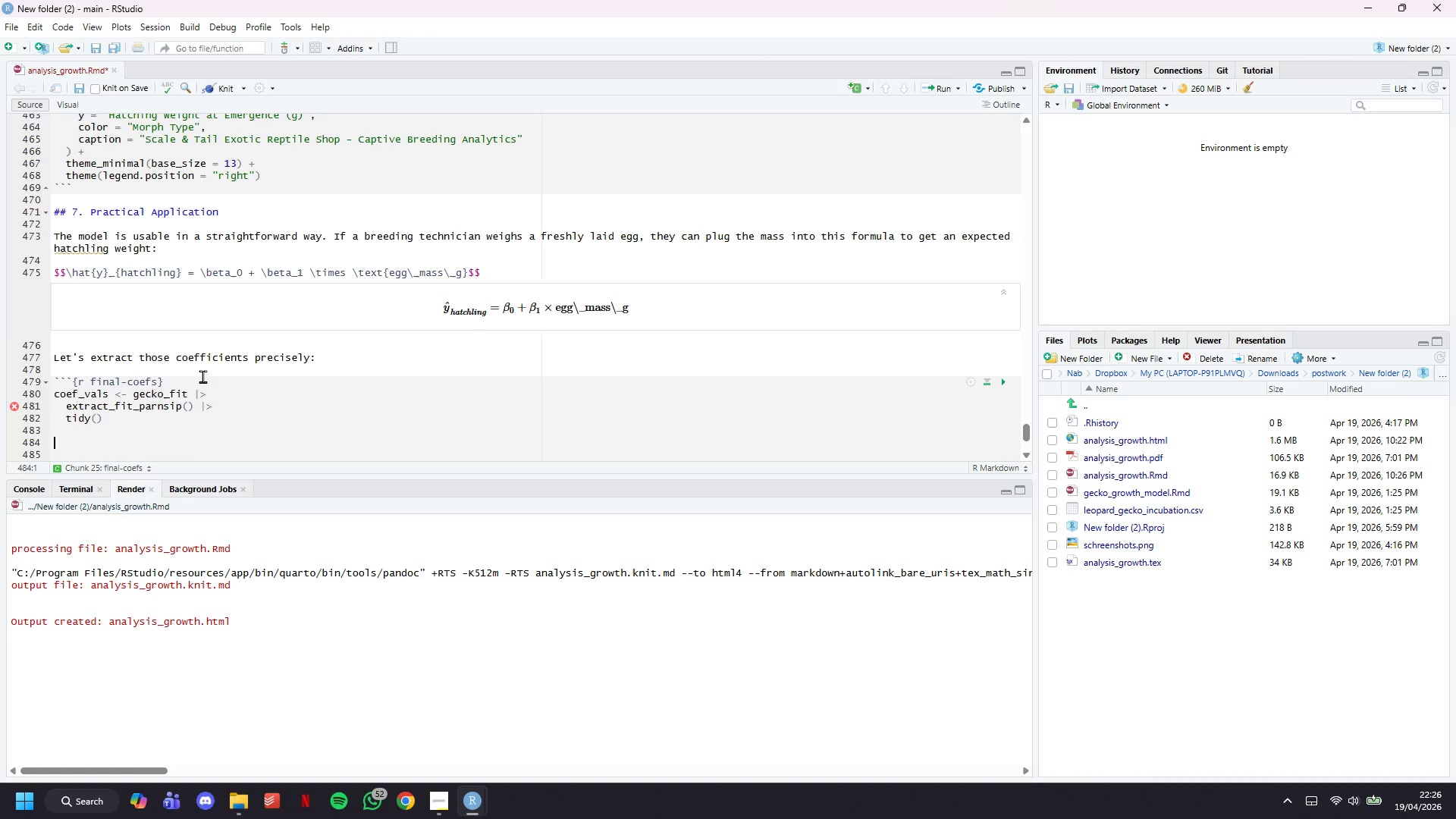 
type(intercept <- )
 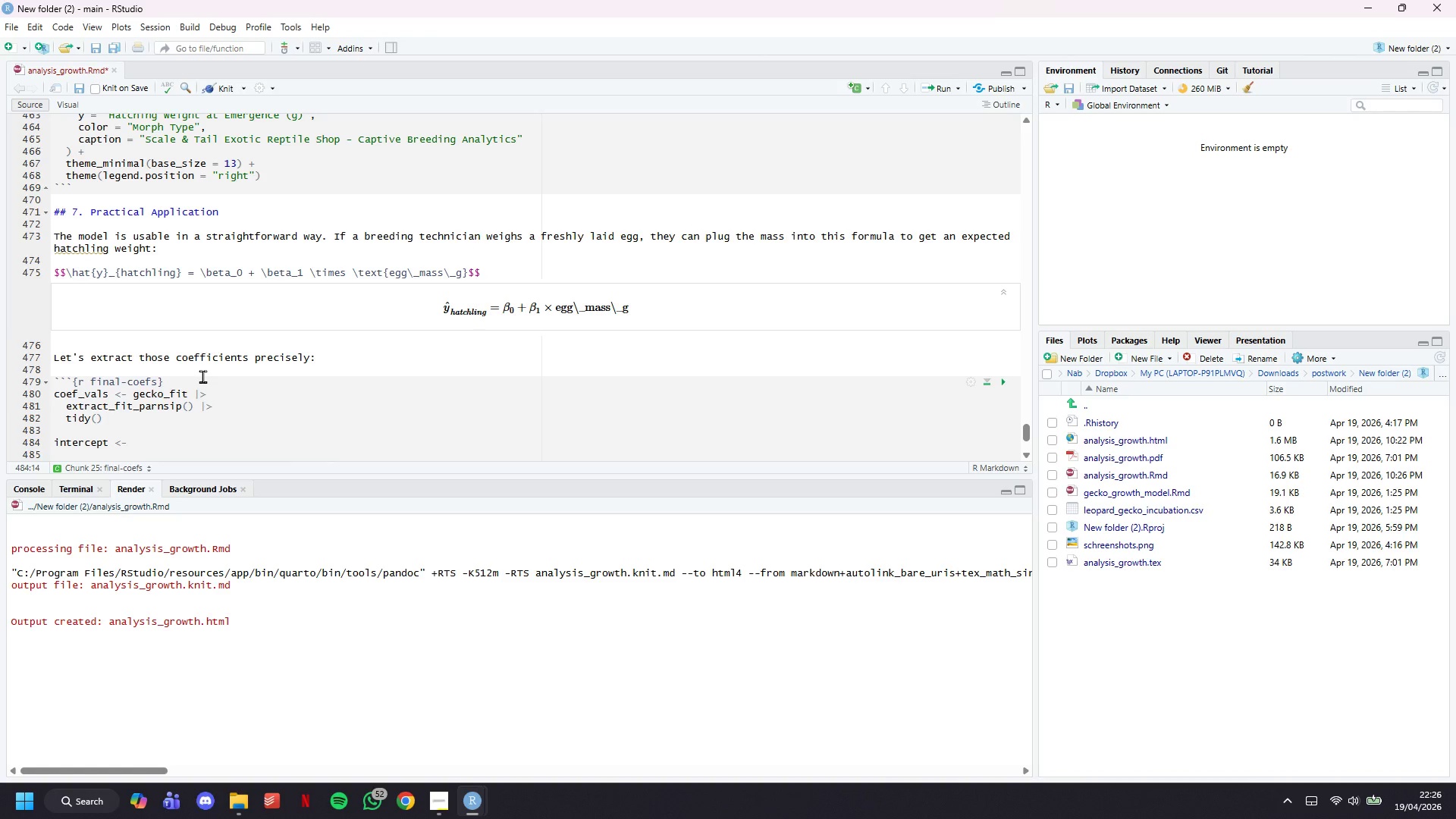 
wait(5.09)
 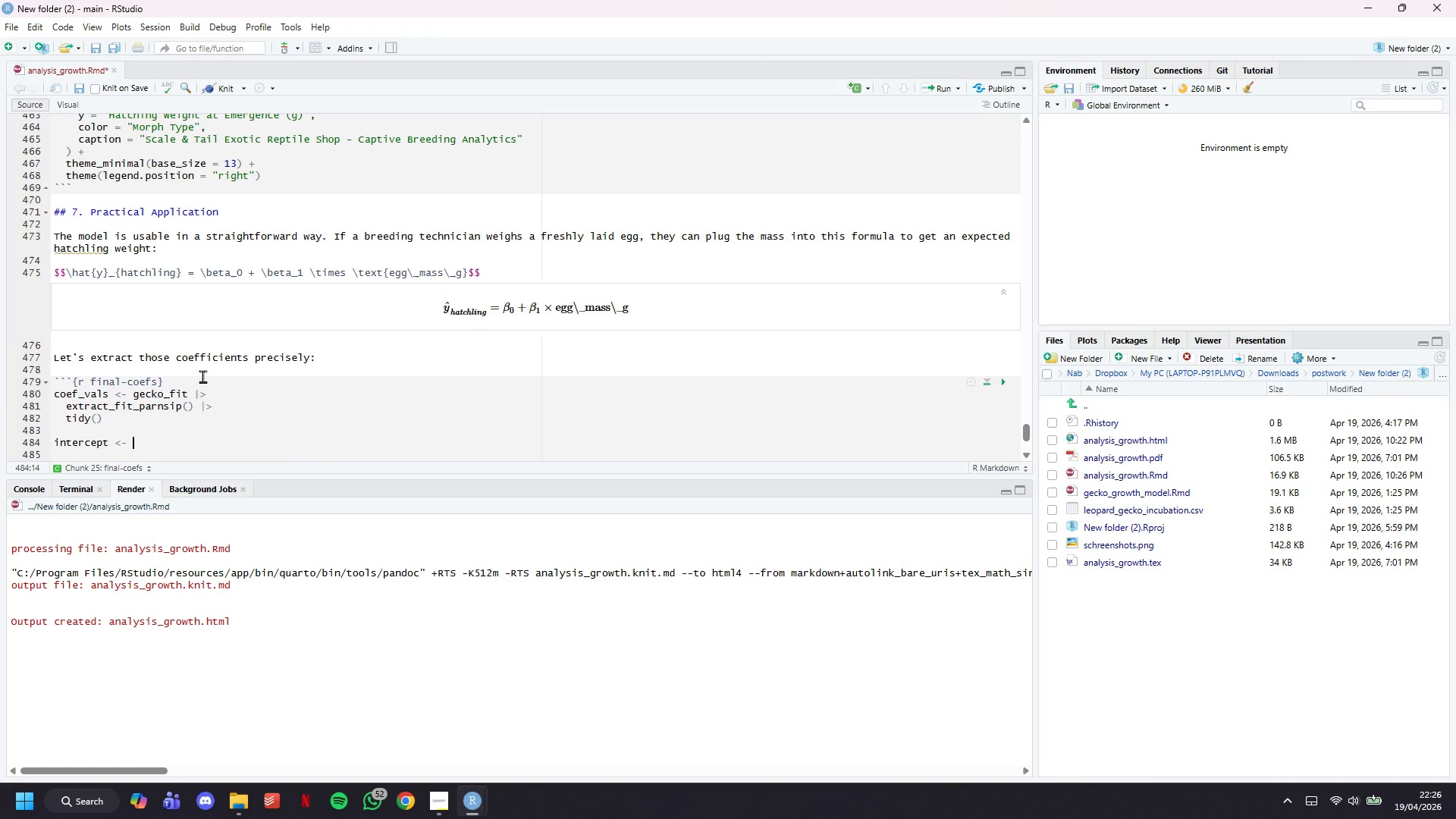 
type(ci)
key(Backspace)
type(oef_vals)
 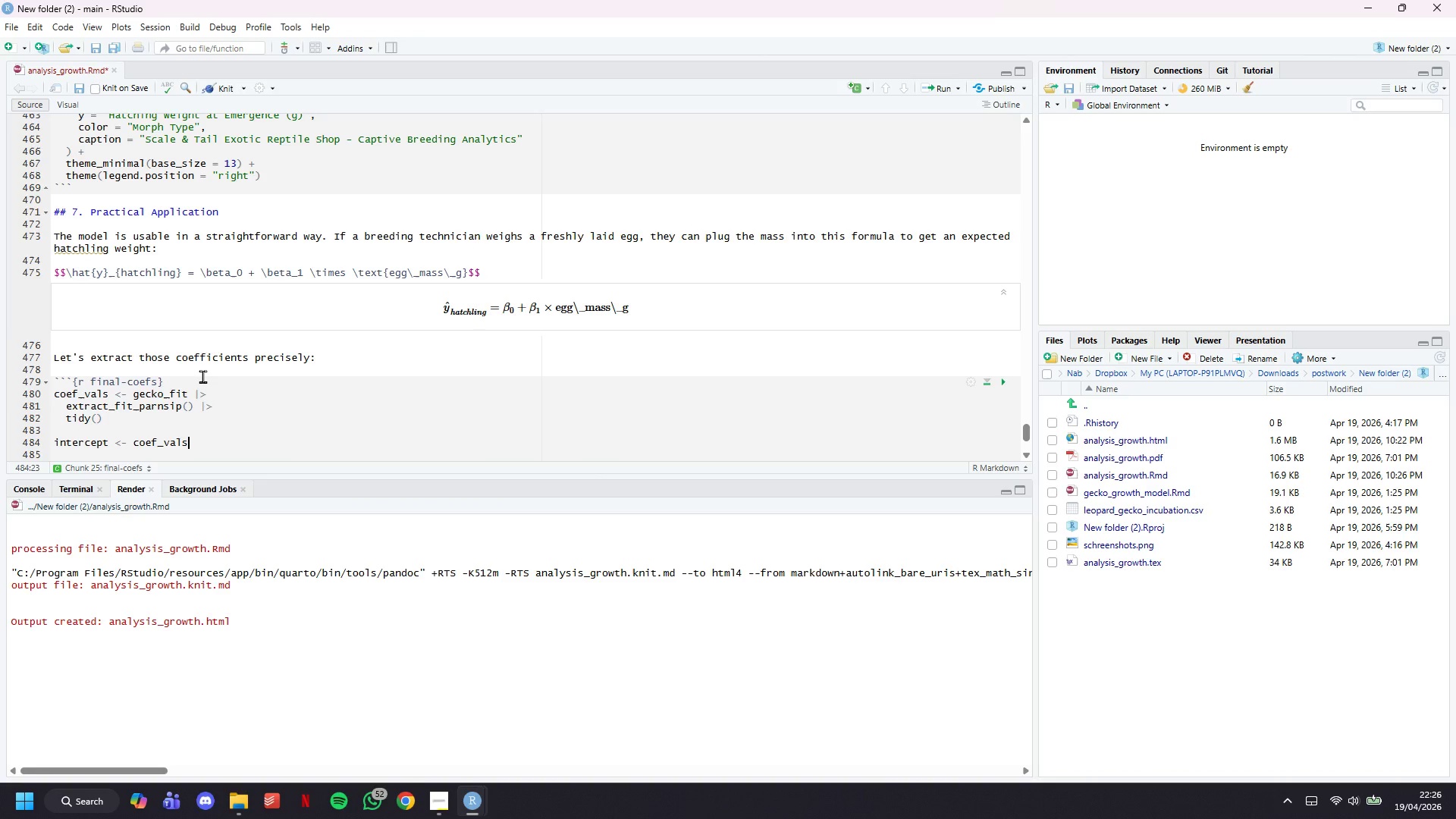 
type($estimate[1)
 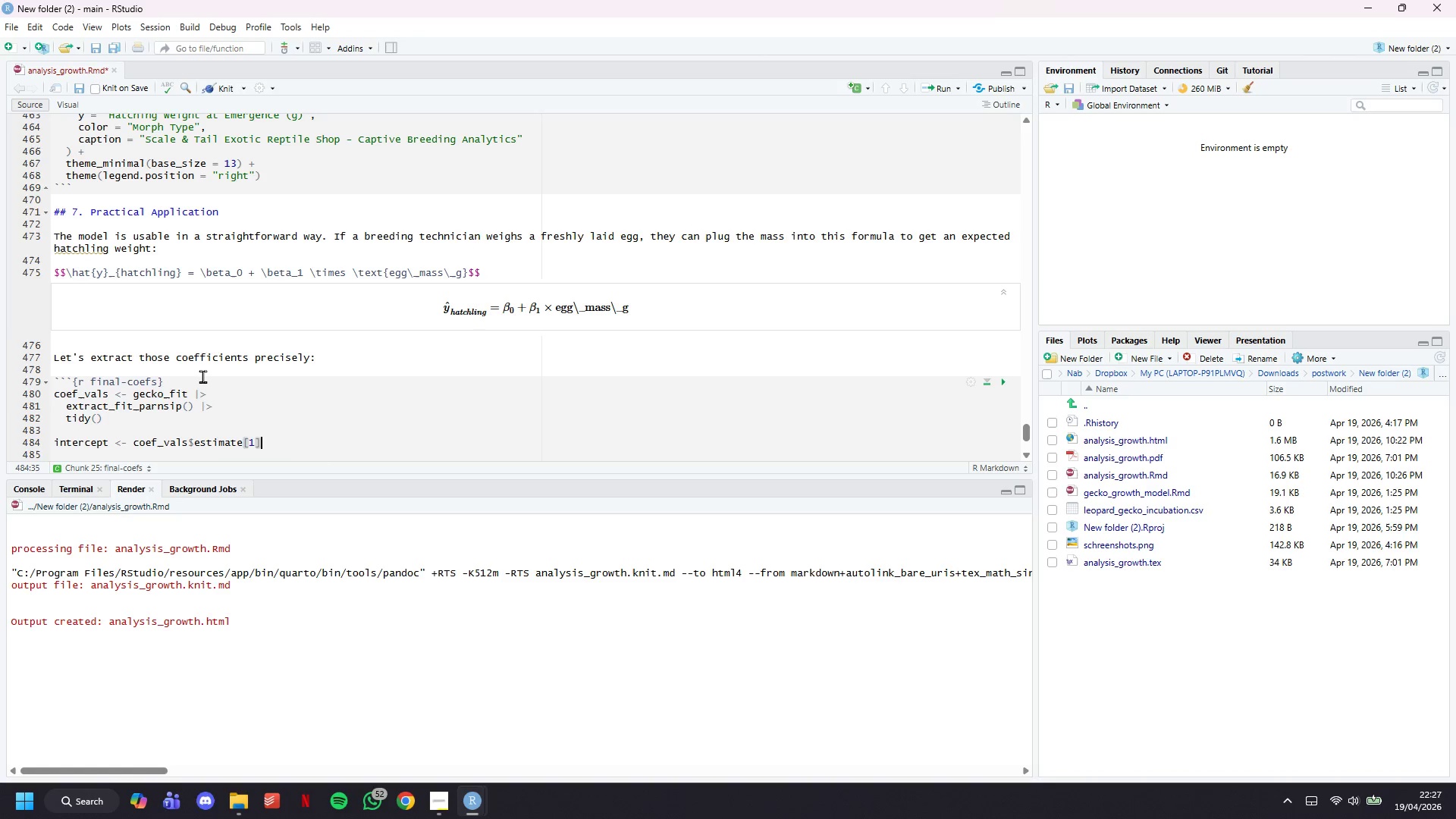 
key(ArrowRight)
 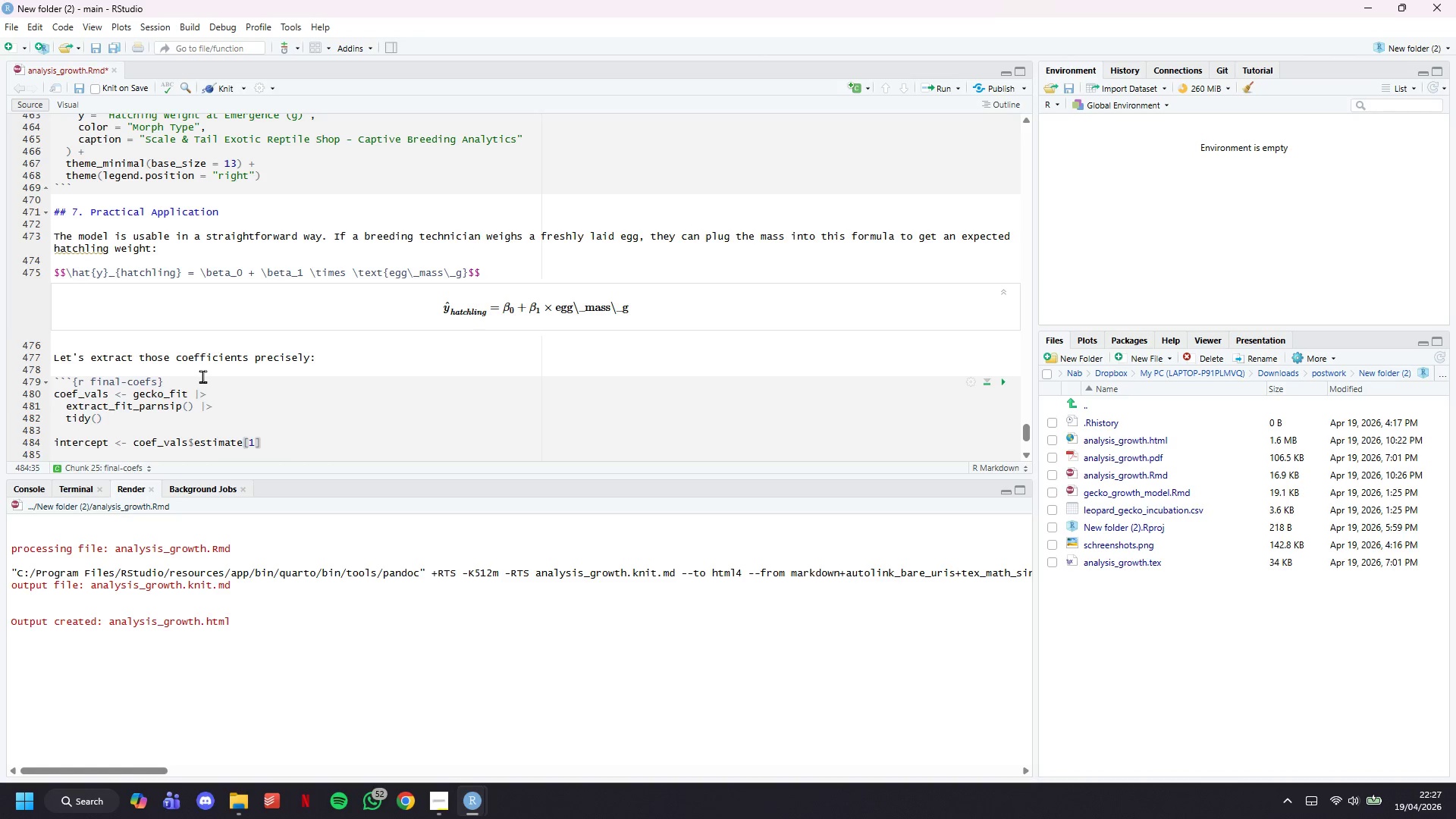 
key(Enter)
 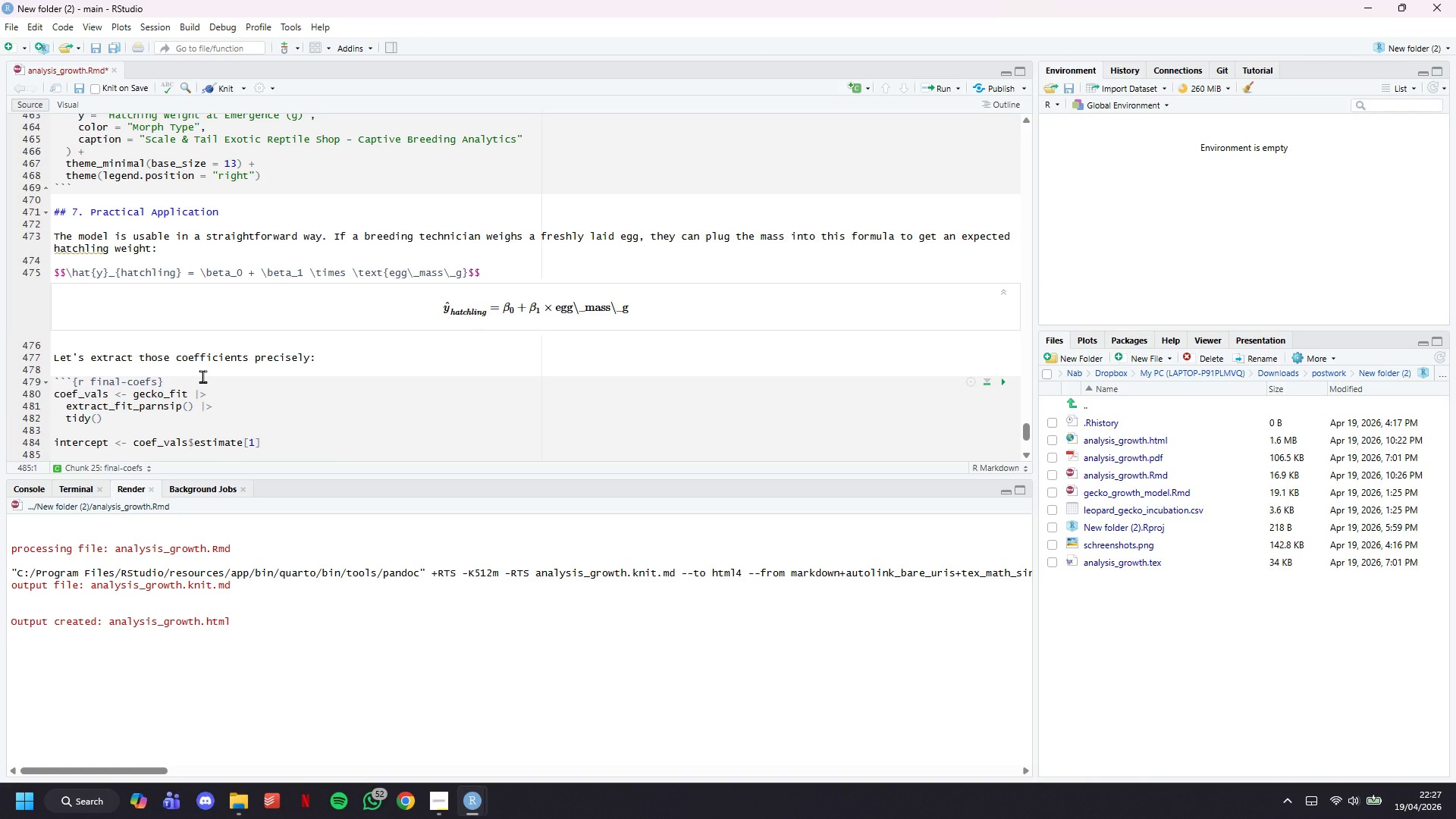 
type(slope <- coef)
 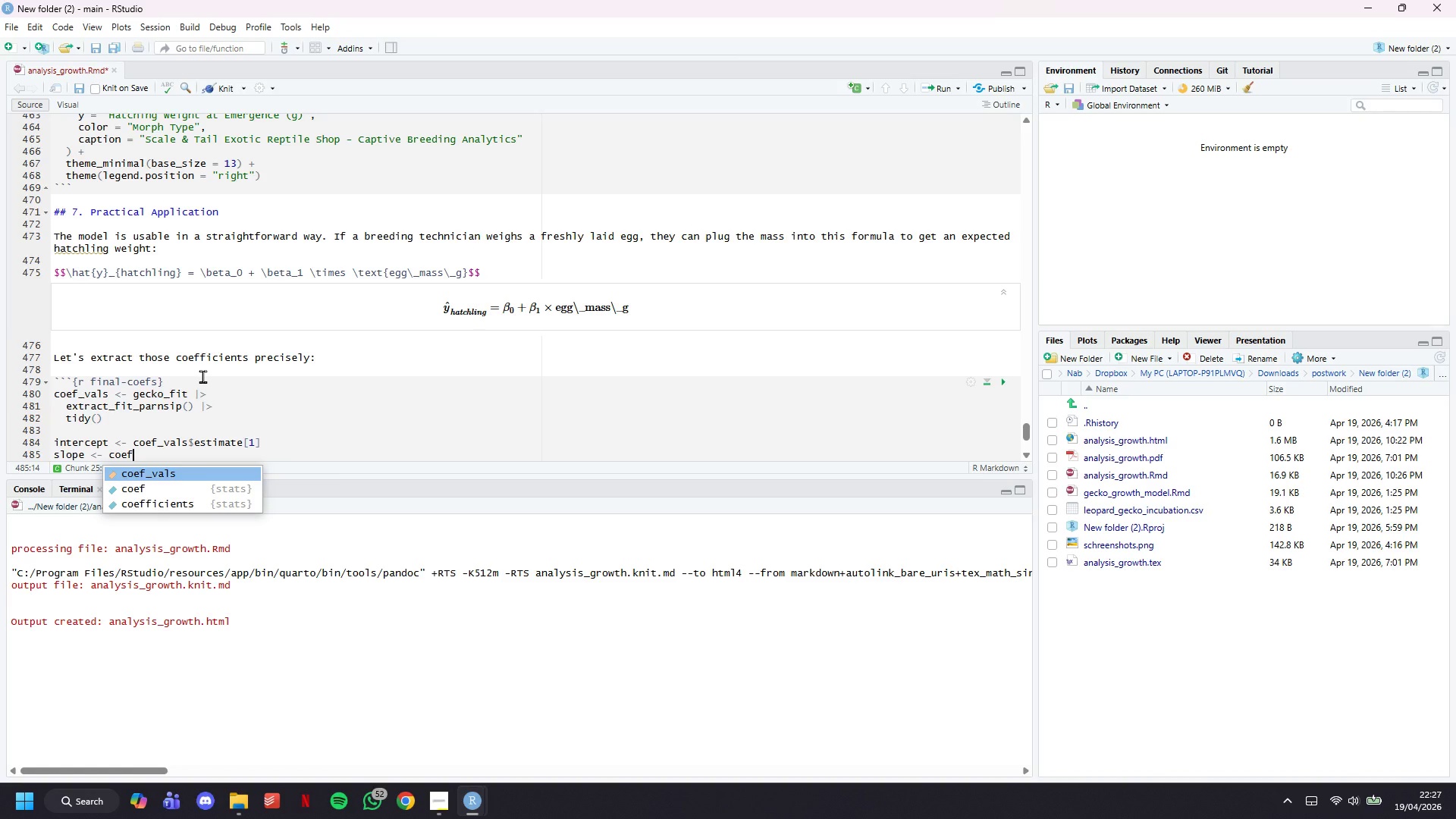 
scroll: coordinate [249, 375], scroll_direction: down, amount: 4.0
 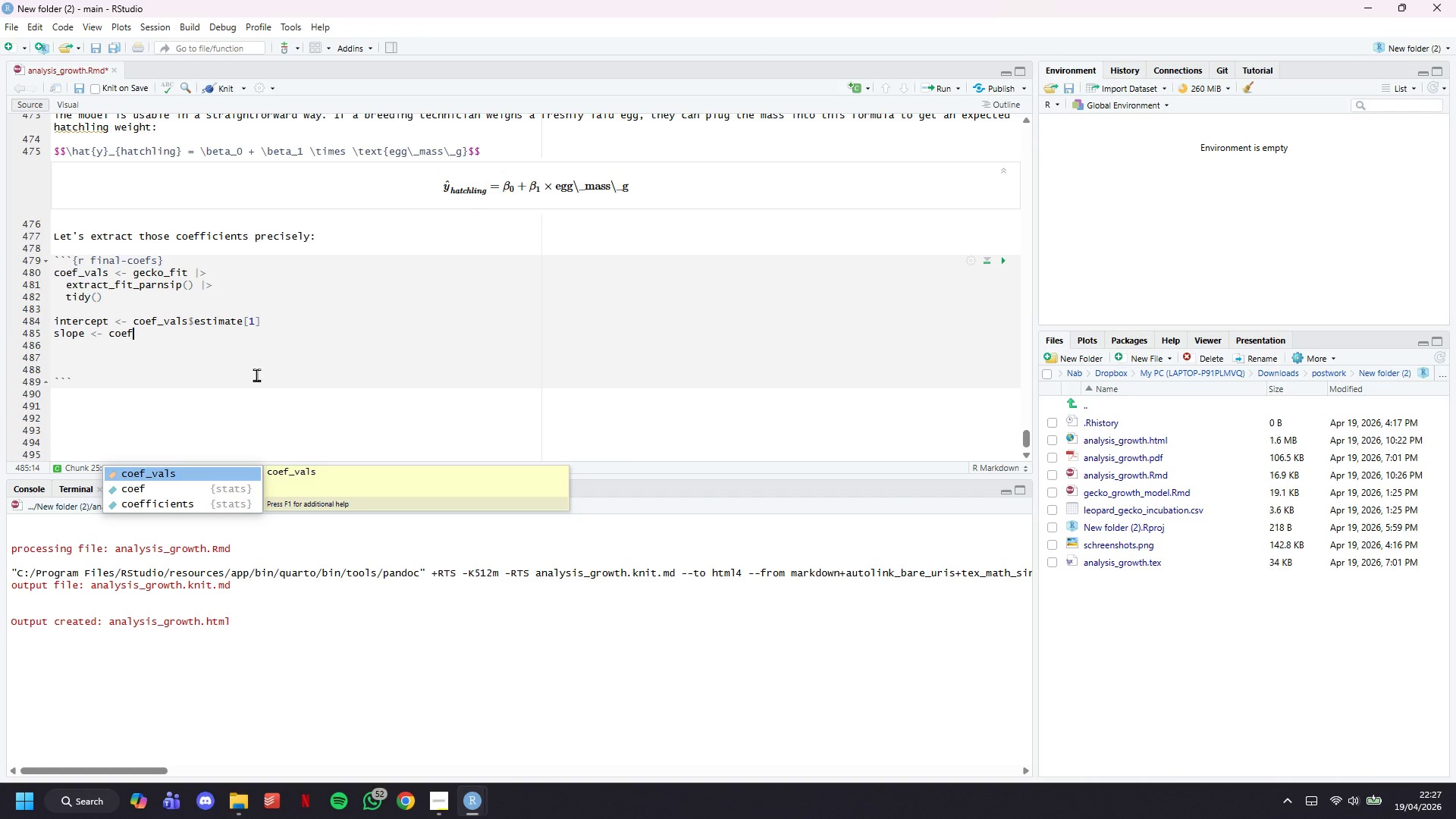 
type(_vals$estimate[2)
 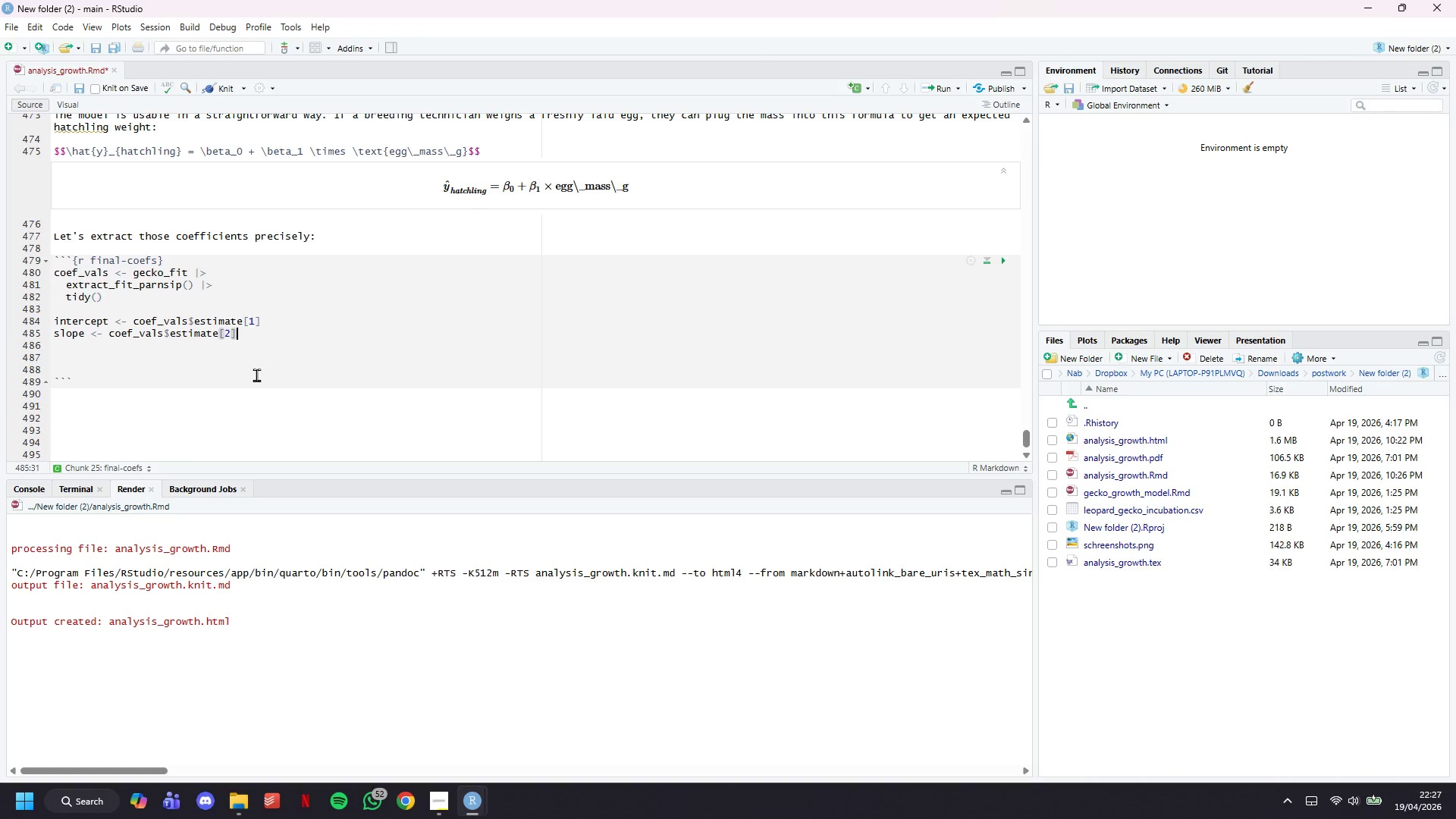 
 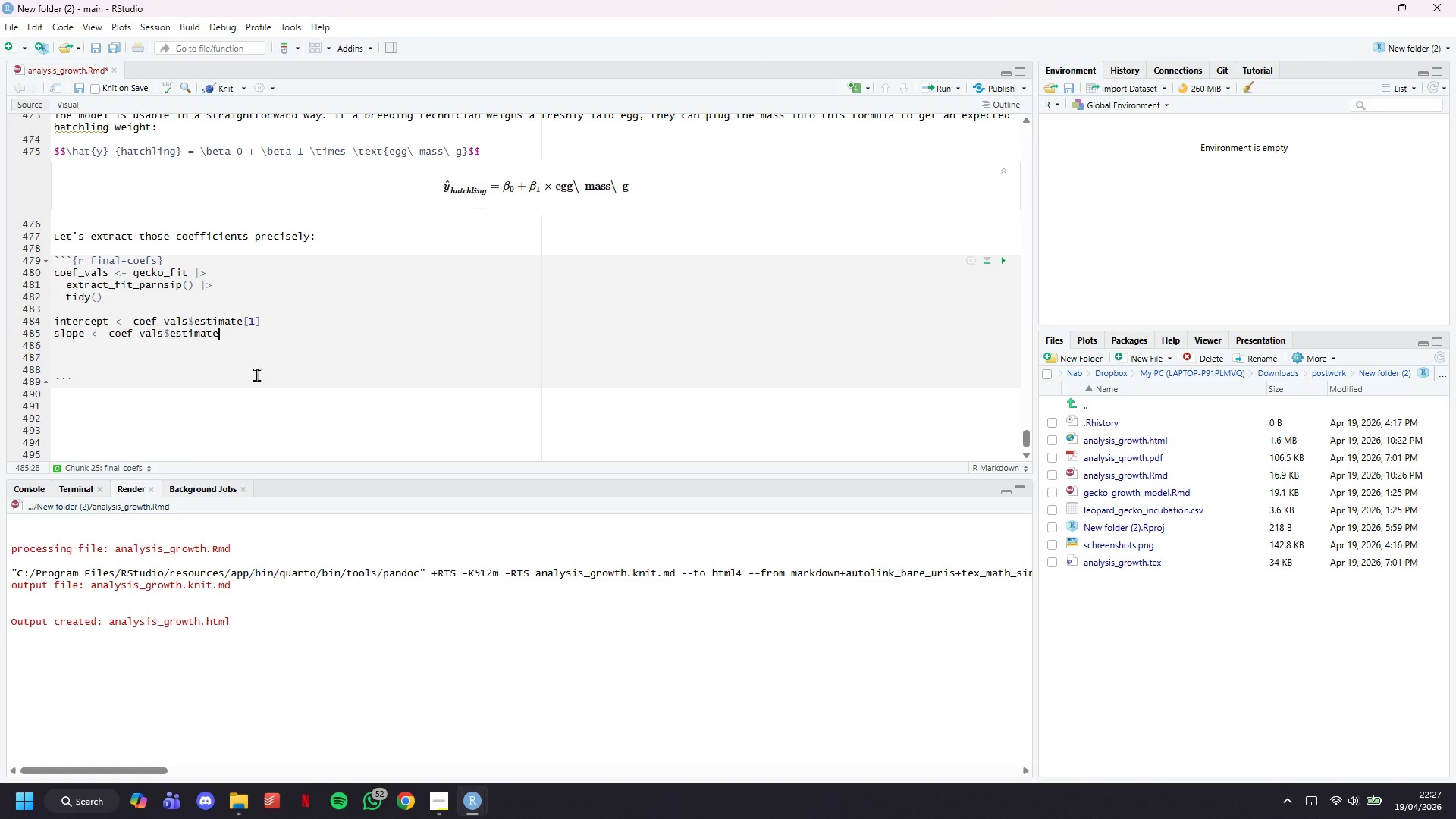 
key(ArrowRight)
 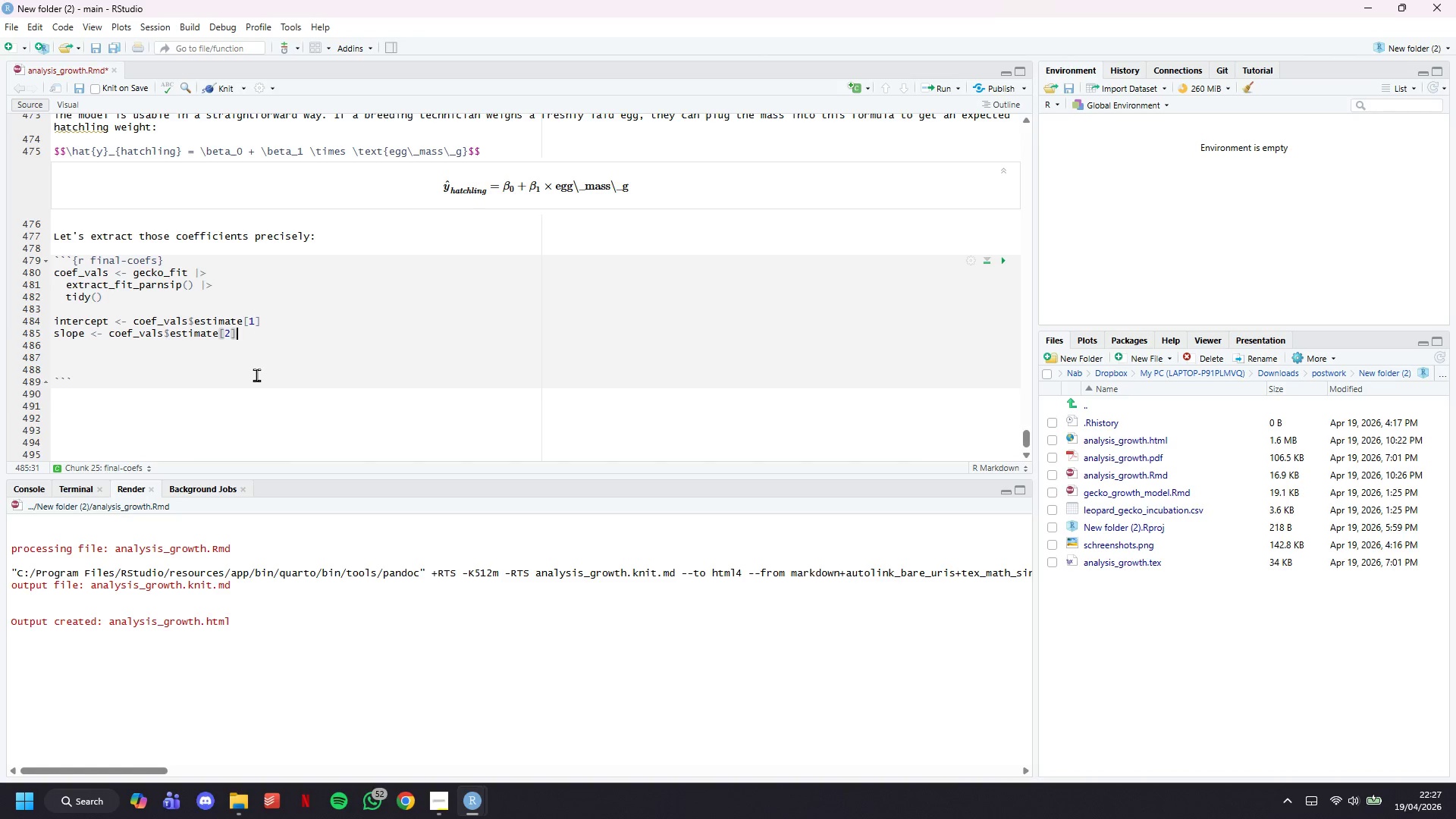 
key(Enter)
 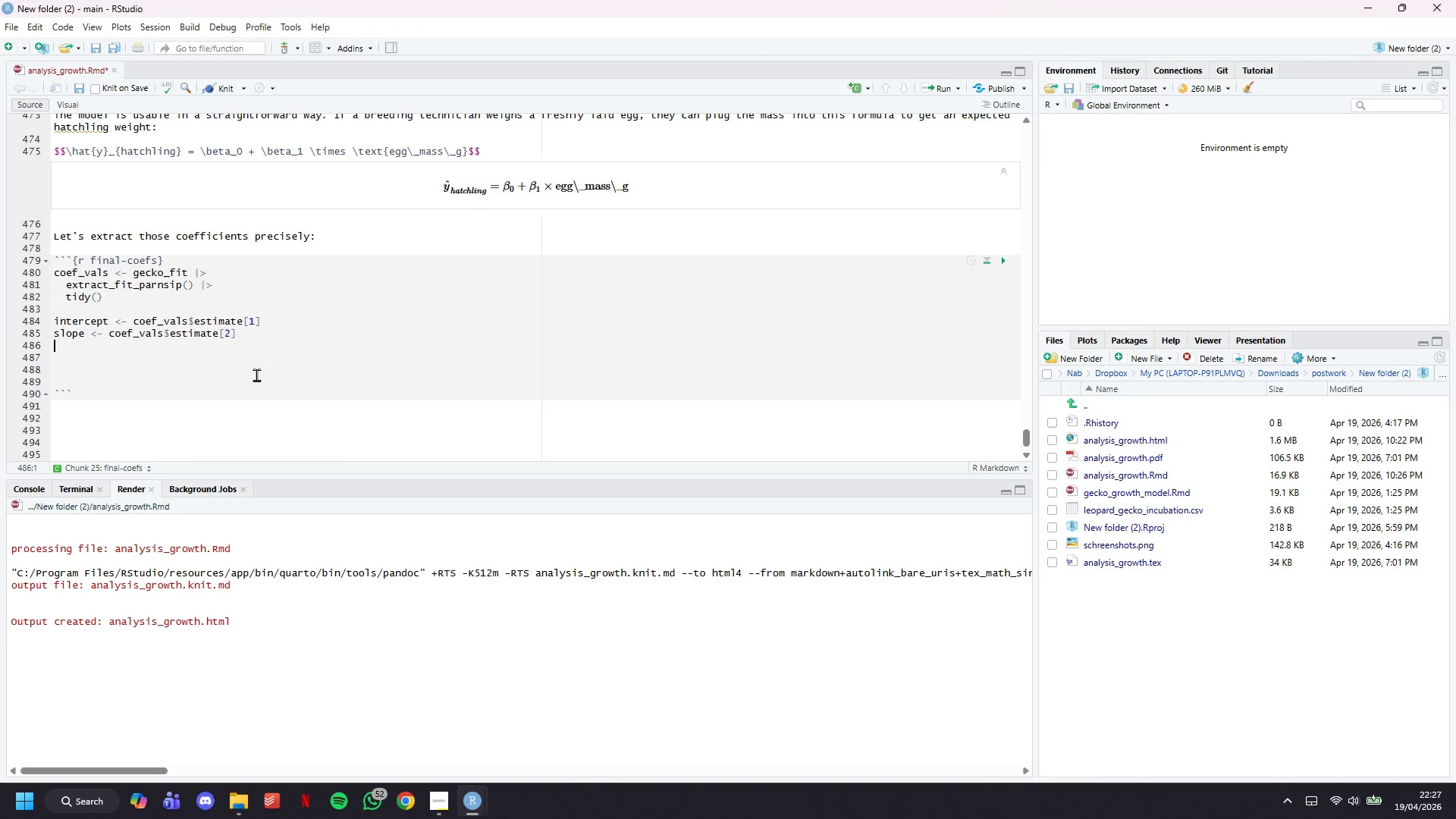 
key(Enter)
 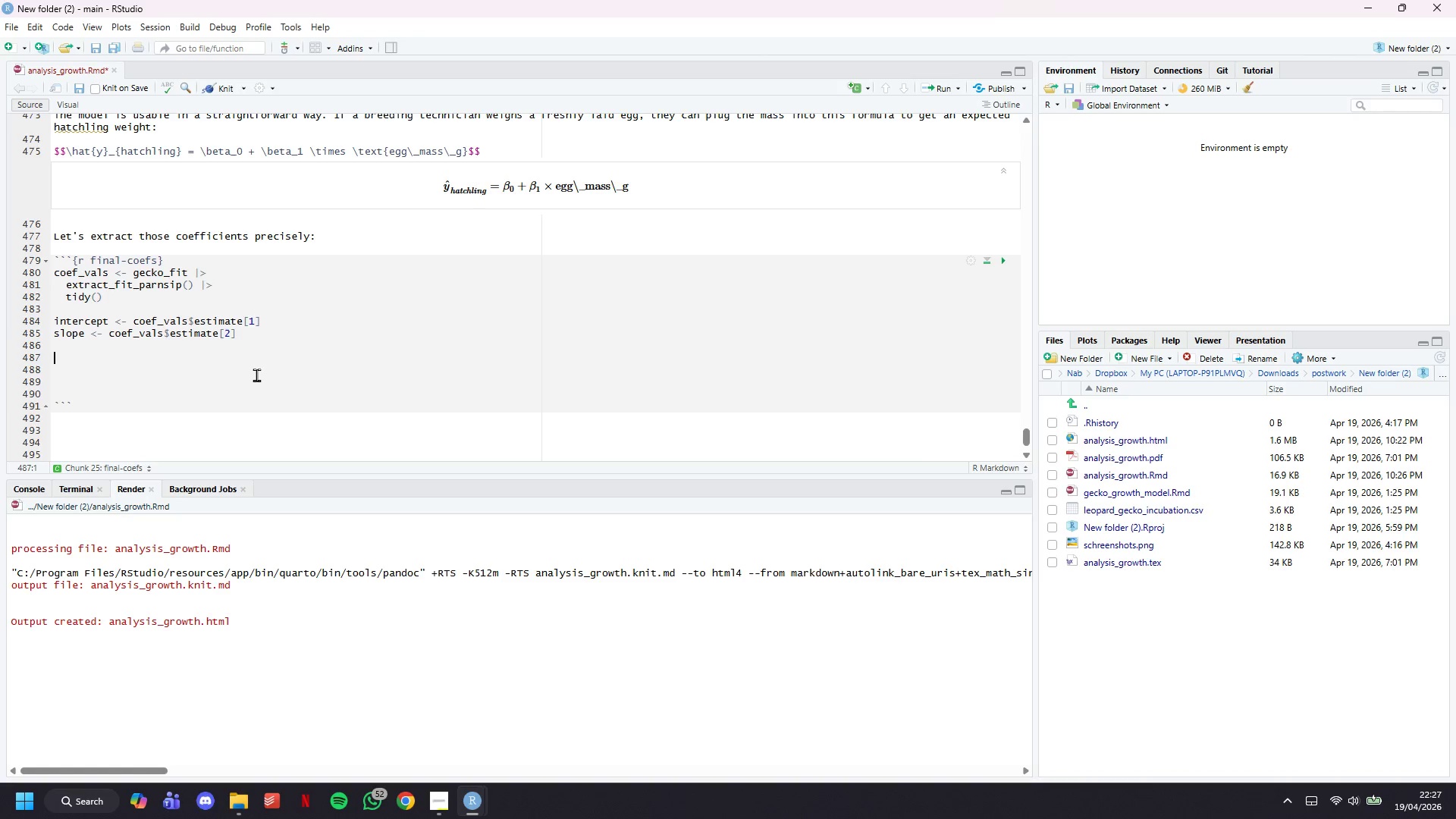 
wait(7.16)
 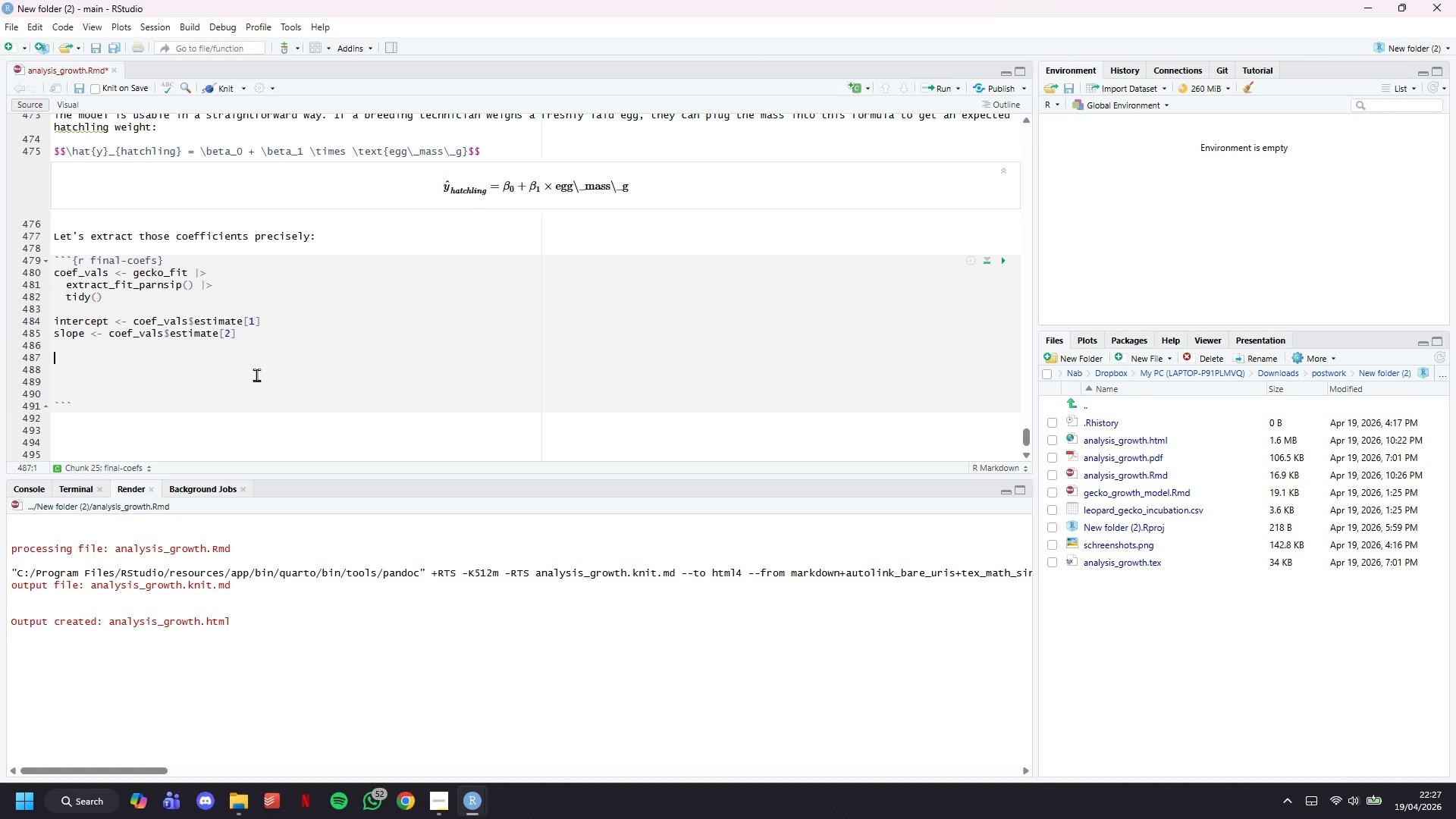 
type(cat(sprintf("Prediction formula:)
 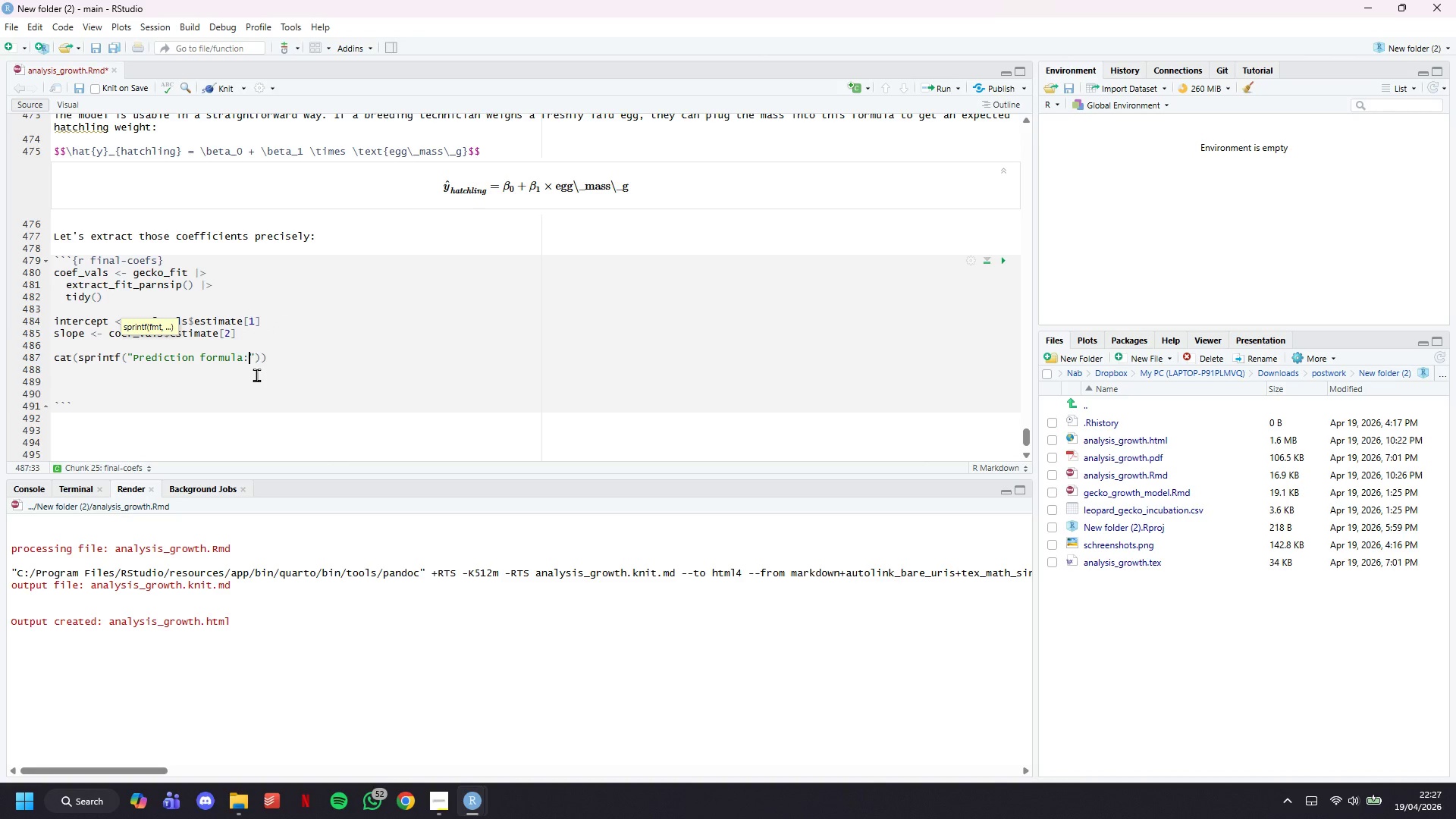 
key(ArrowDown)
 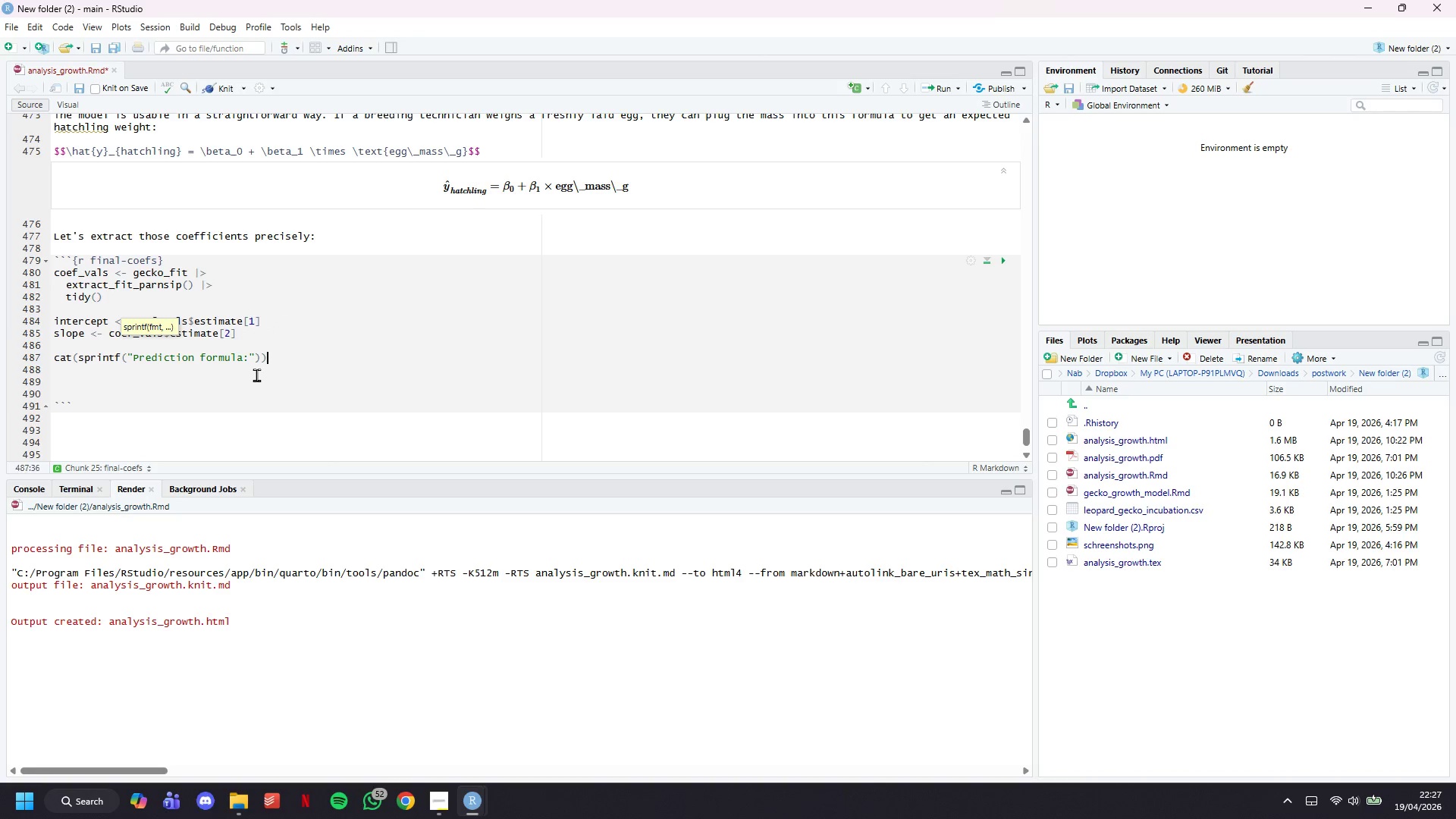 
key(ArrowLeft)
 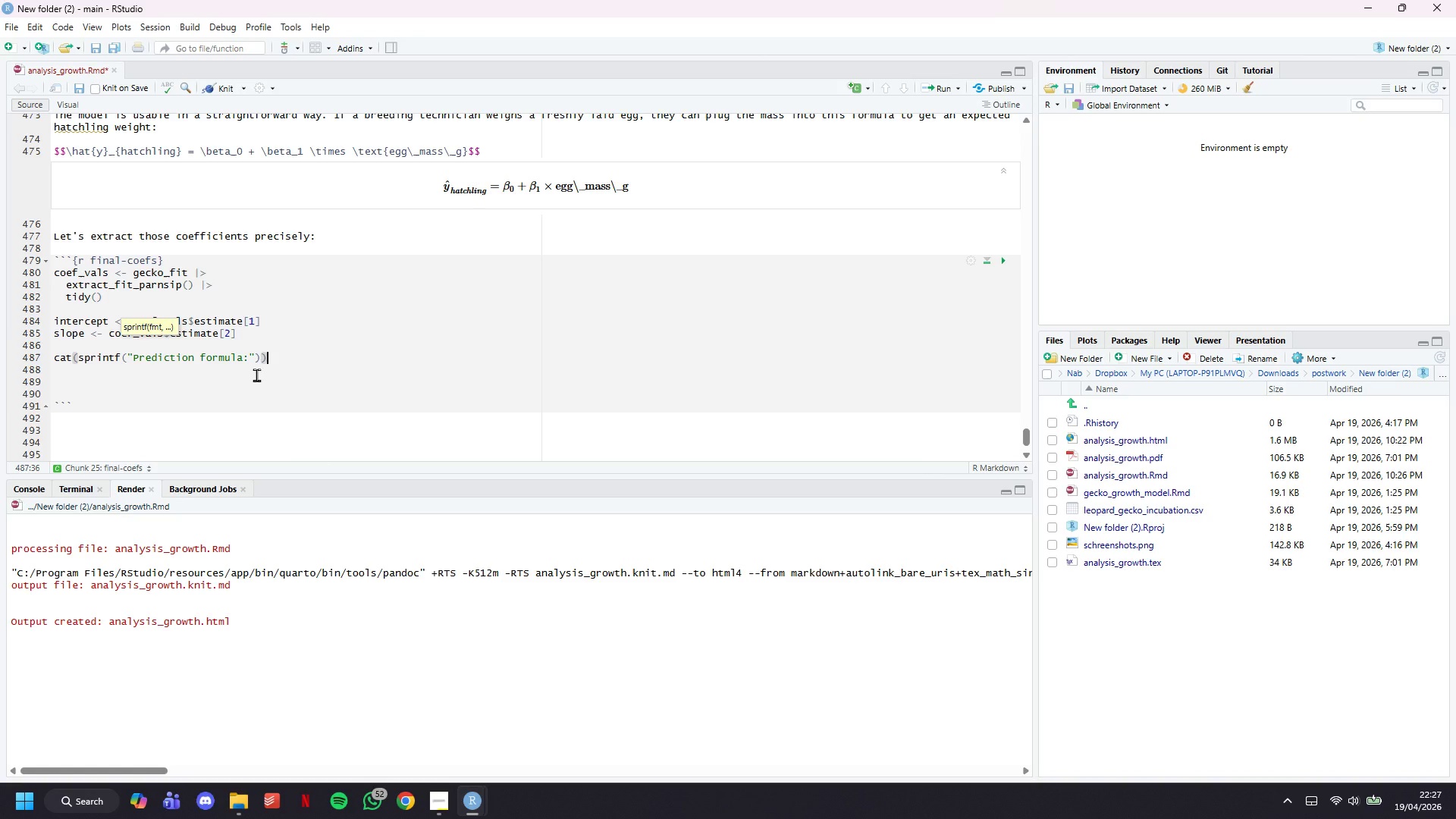 
key(ArrowLeft)
 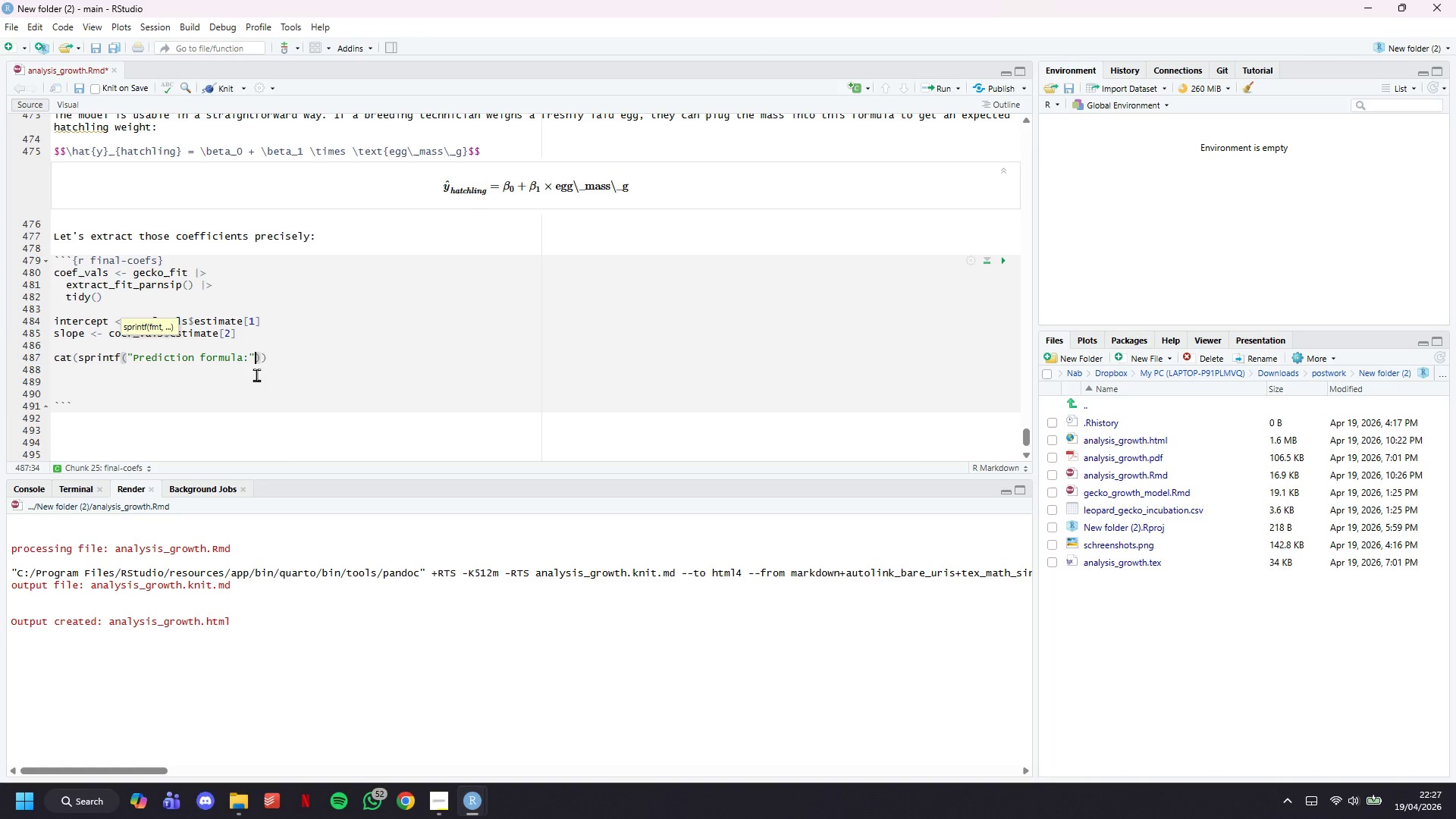 
key(ArrowLeft)
 